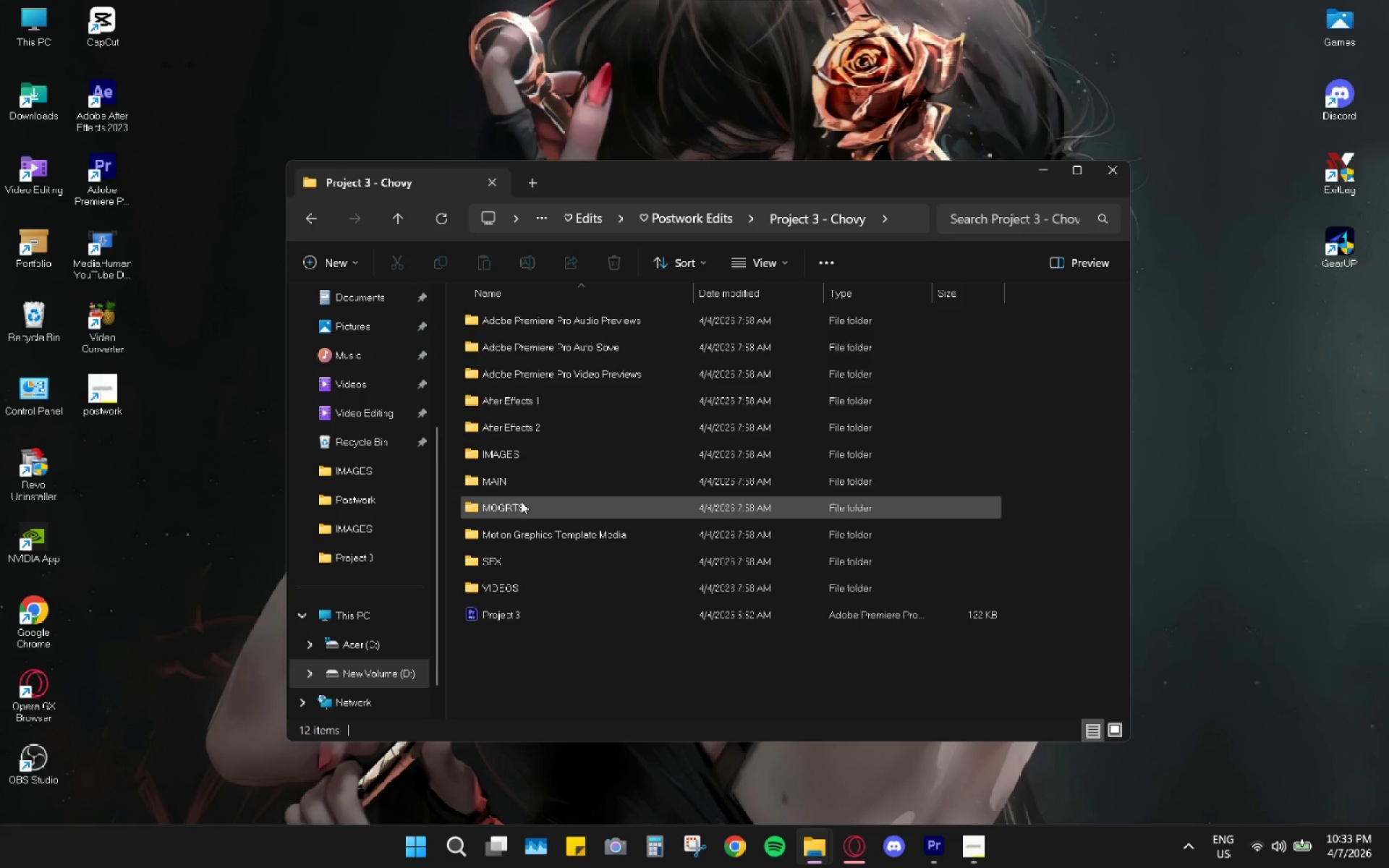 
double_click([527, 460])
 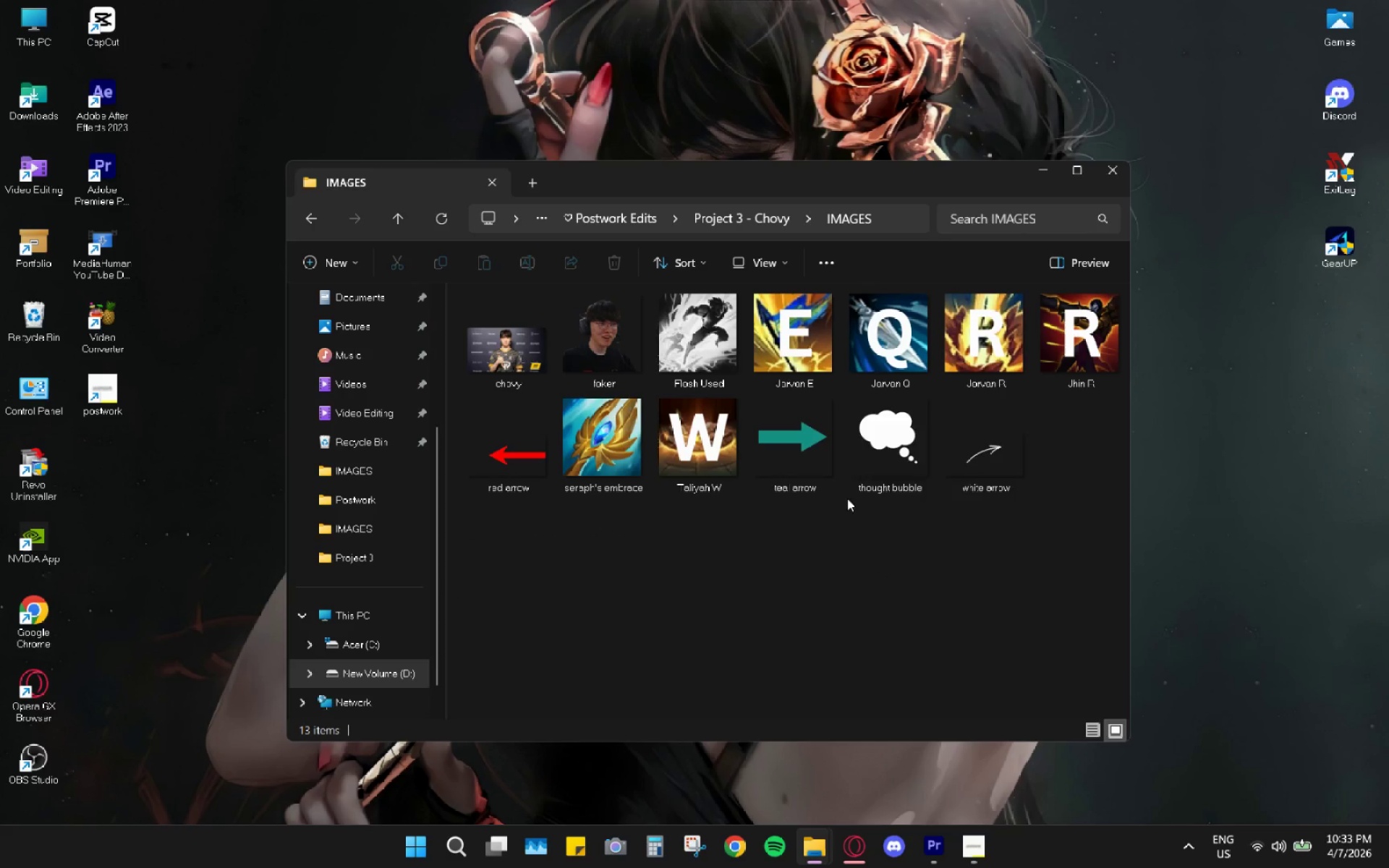 
left_click([1003, 453])
 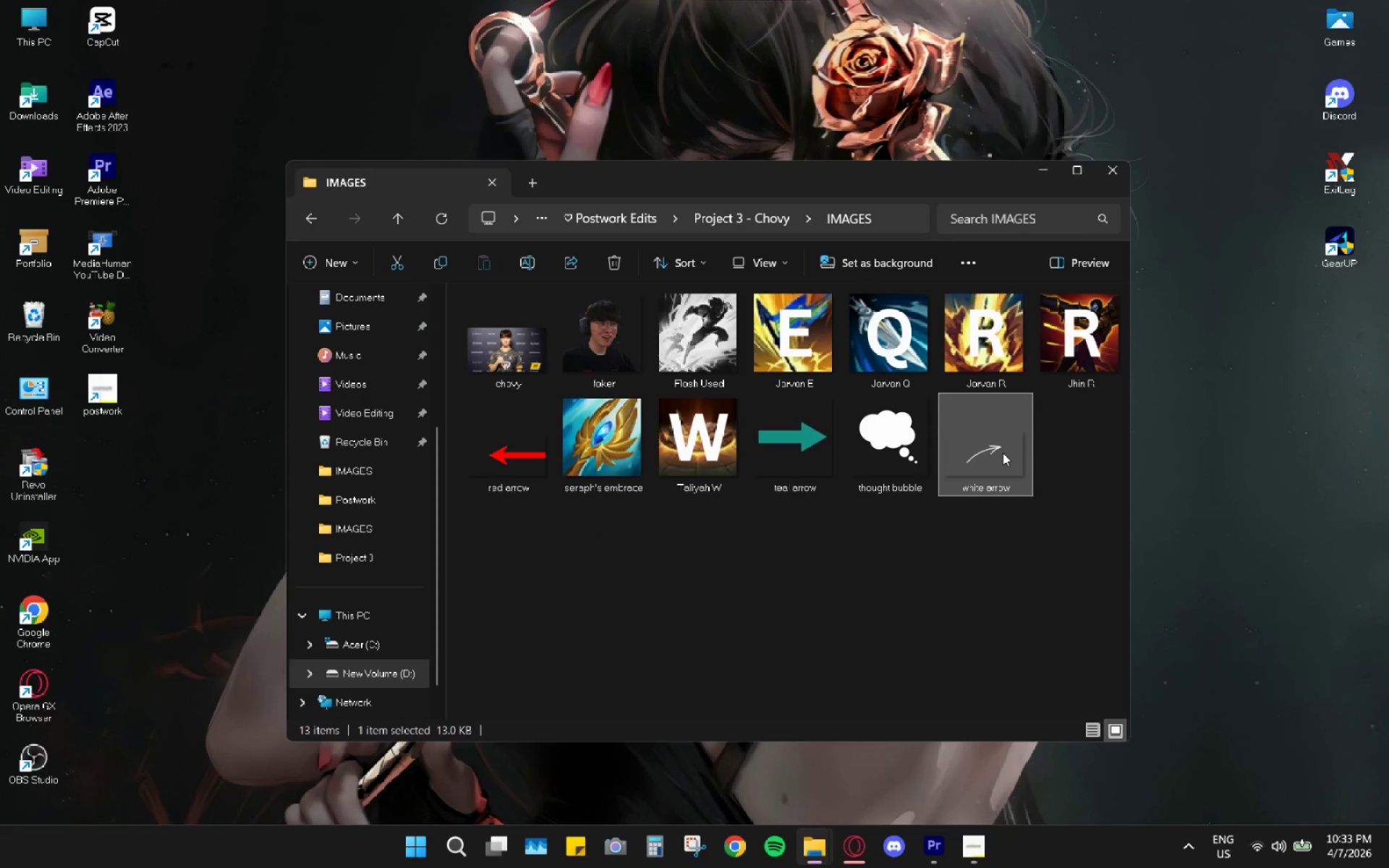 
key(Control+C)
 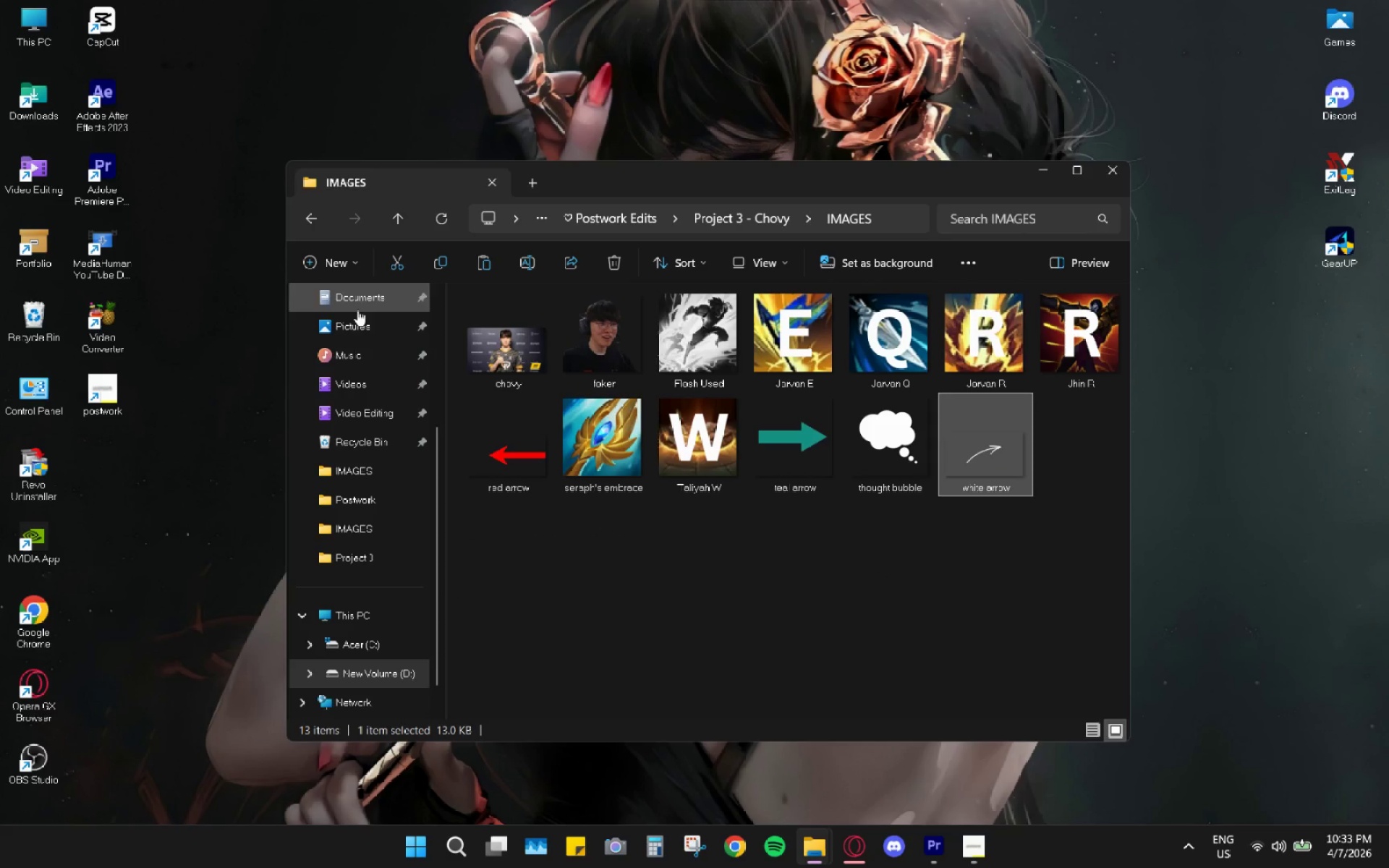 
scroll: coordinate [374, 352], scroll_direction: up, amount: 4.0
 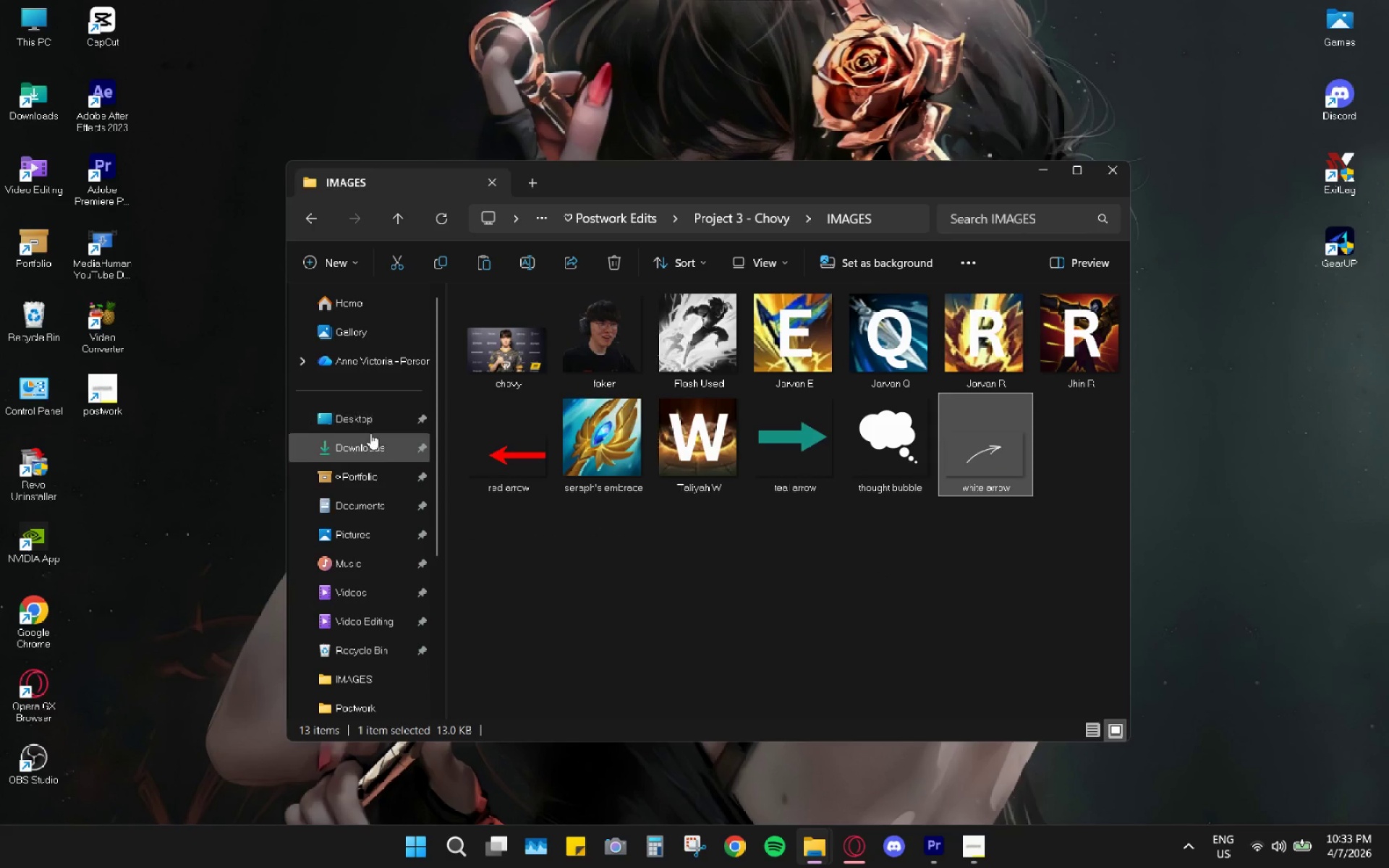 
left_click([370, 438])
 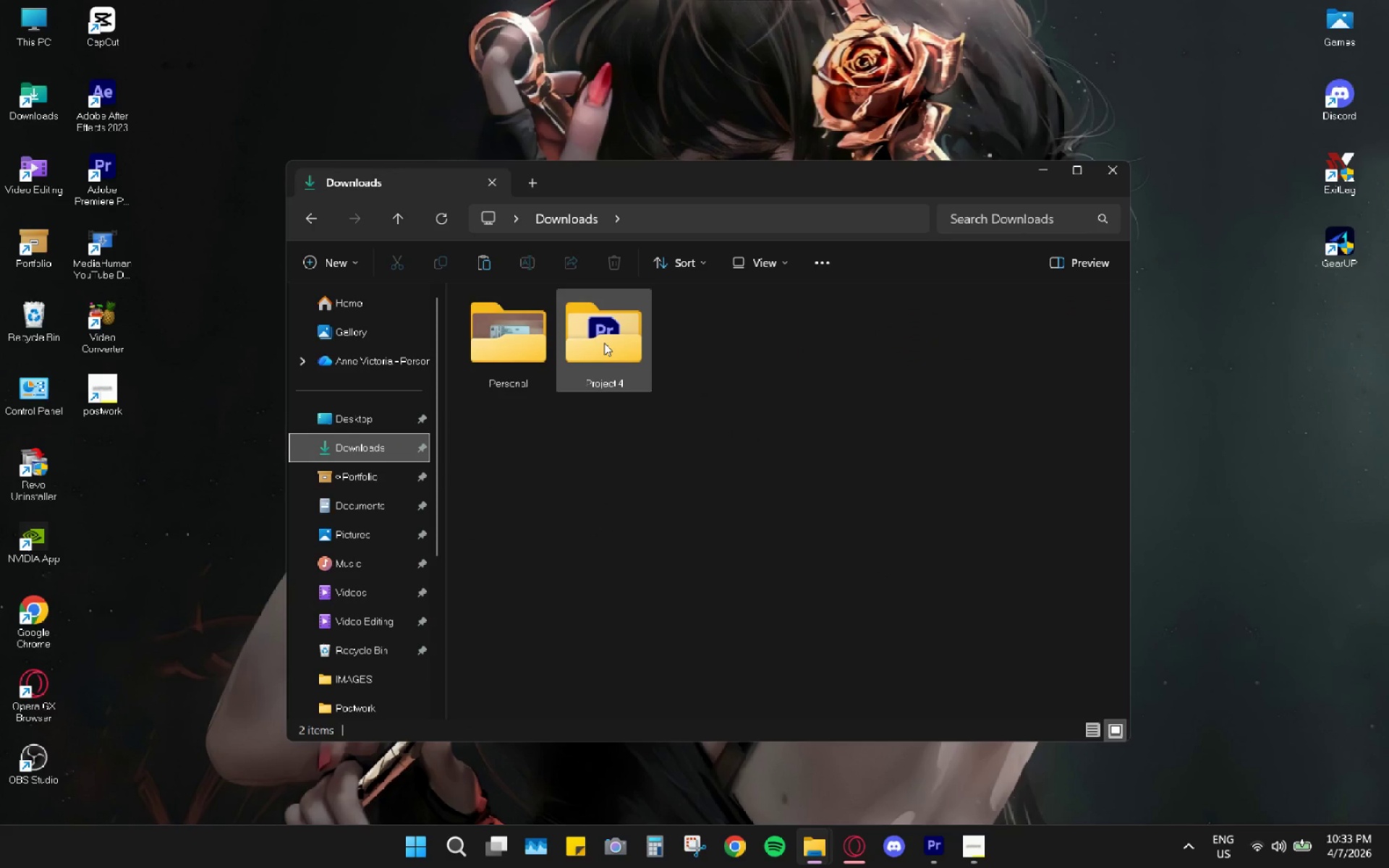 
double_click([604, 343])
 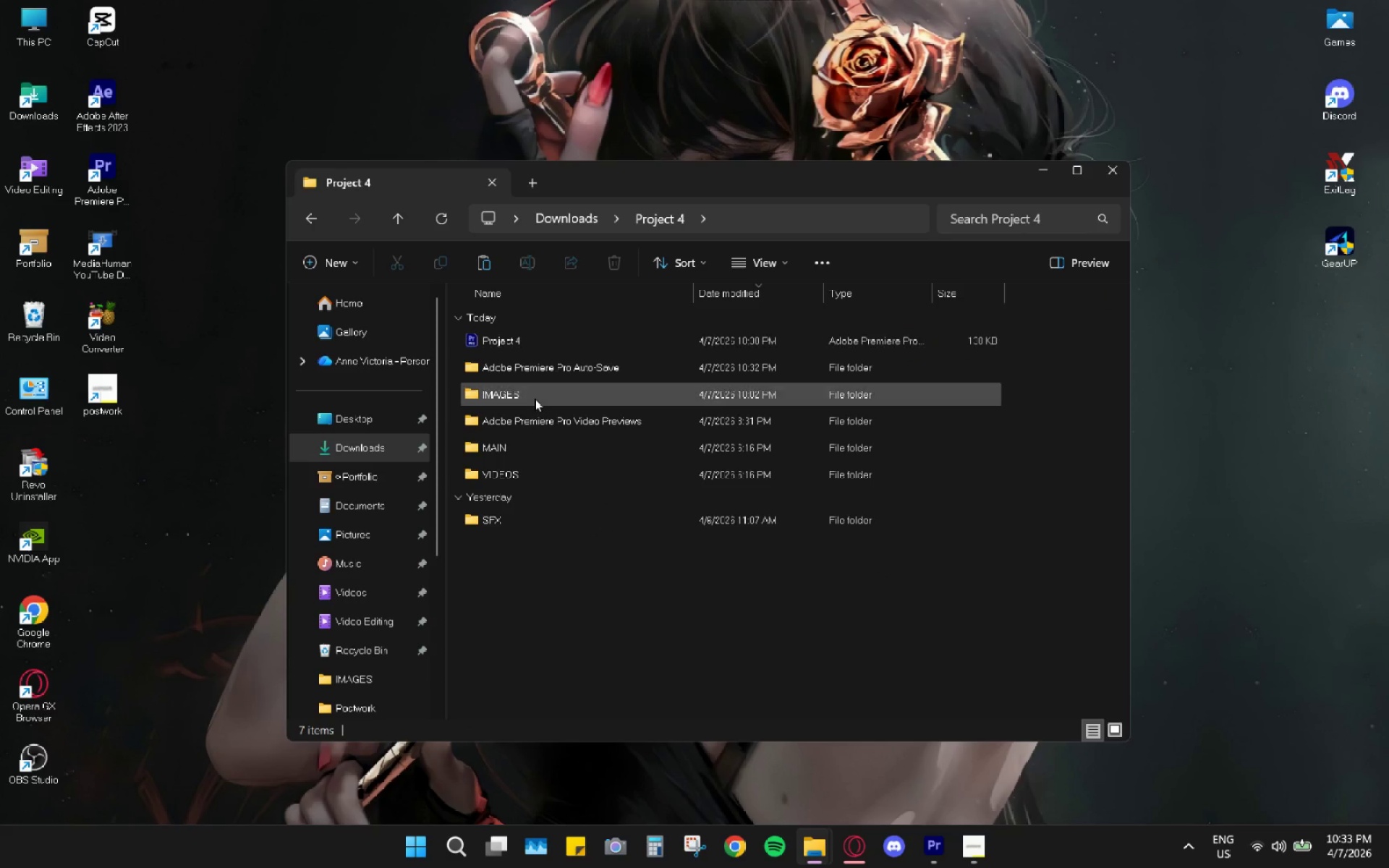 
double_click([534, 399])
 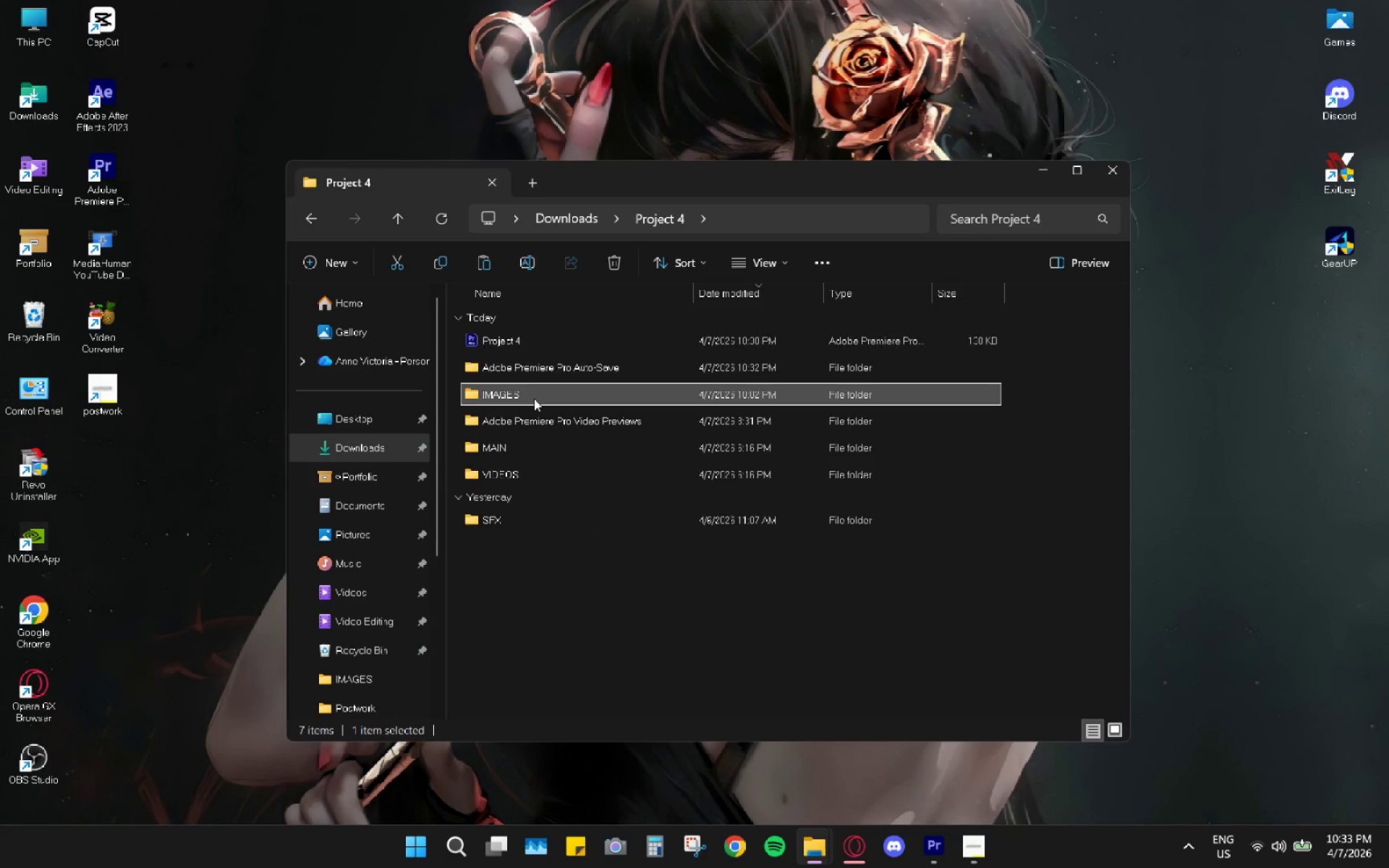 
key(Control+V)
 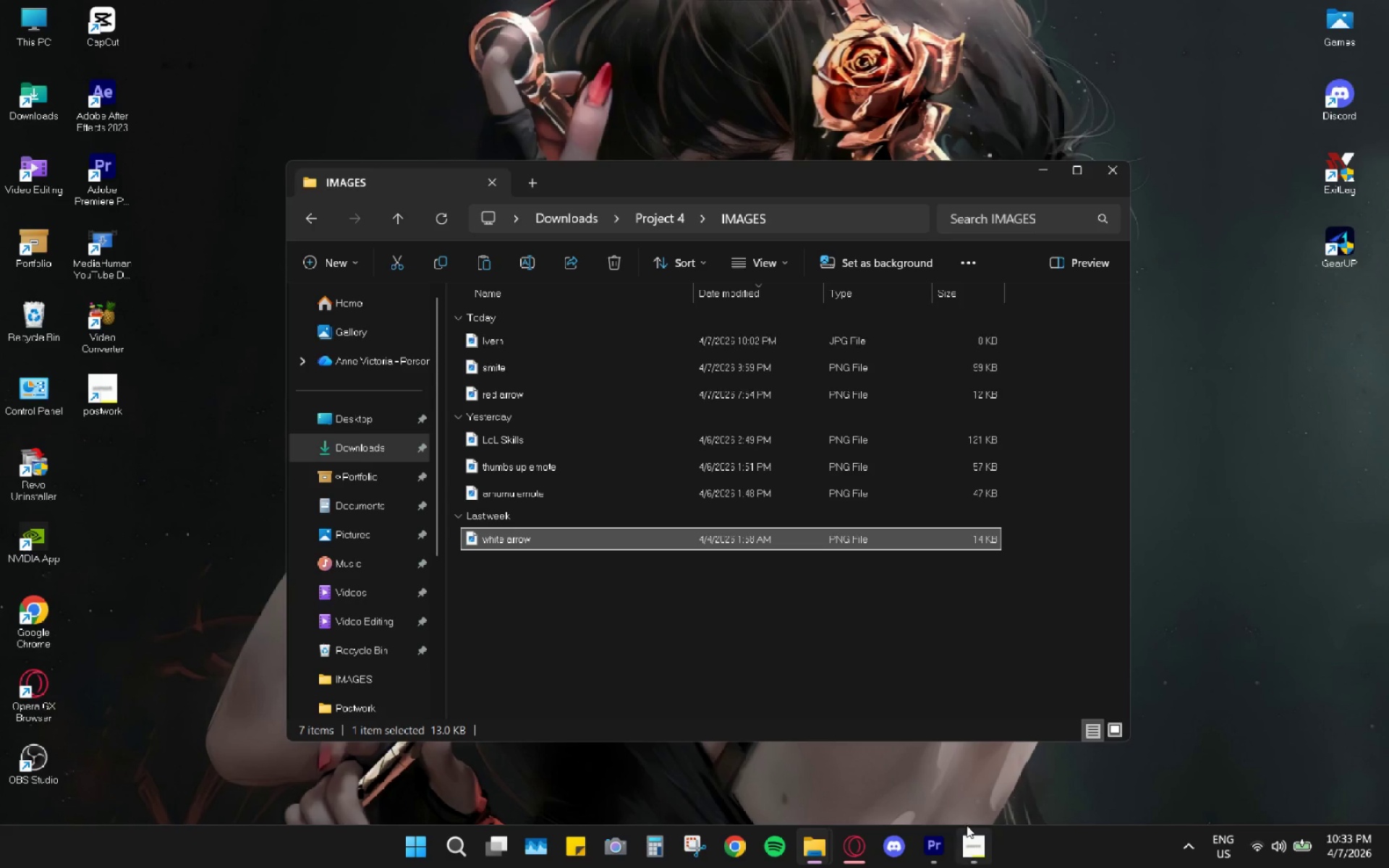 
left_click([932, 853])
 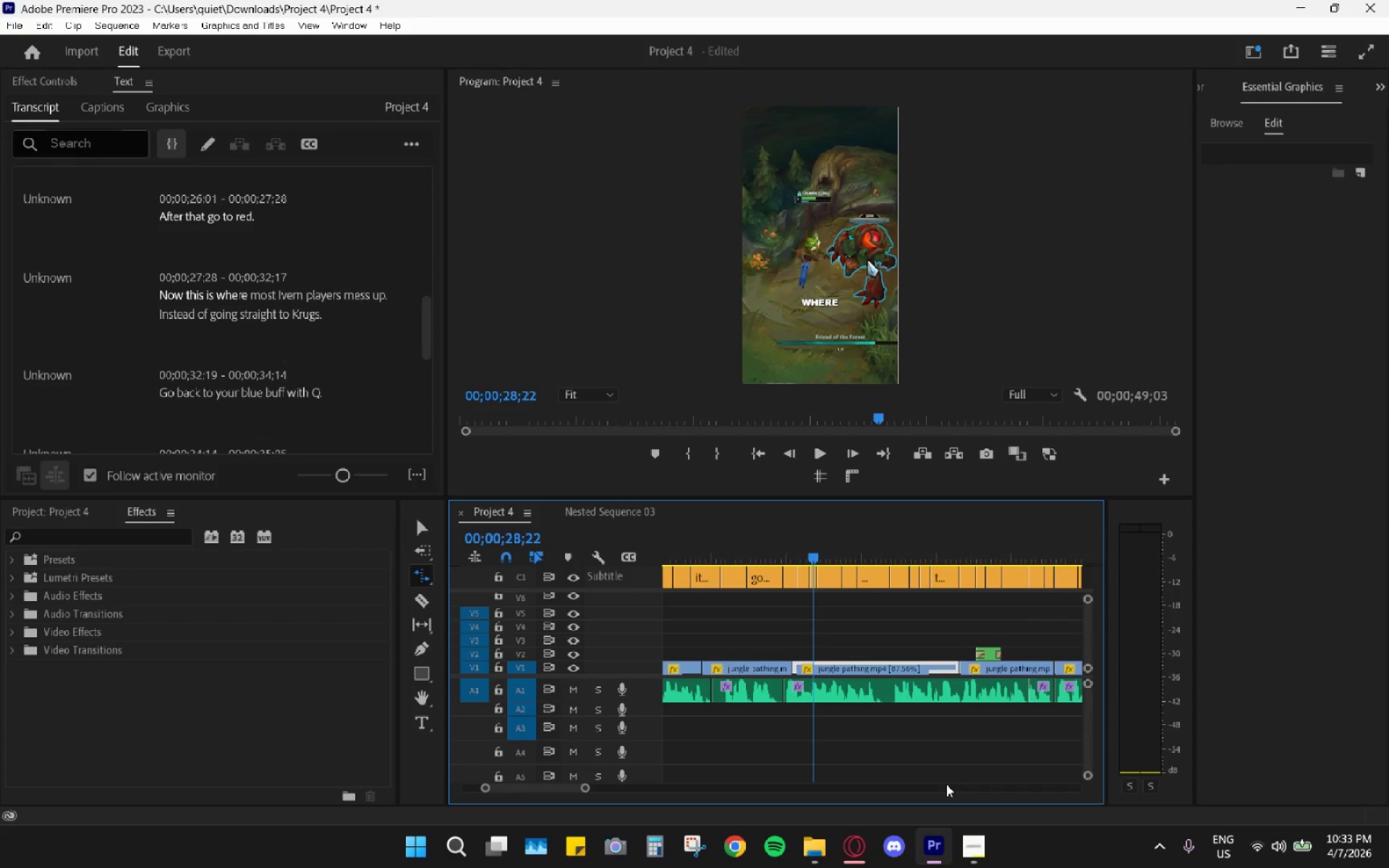 
wait(14.48)
 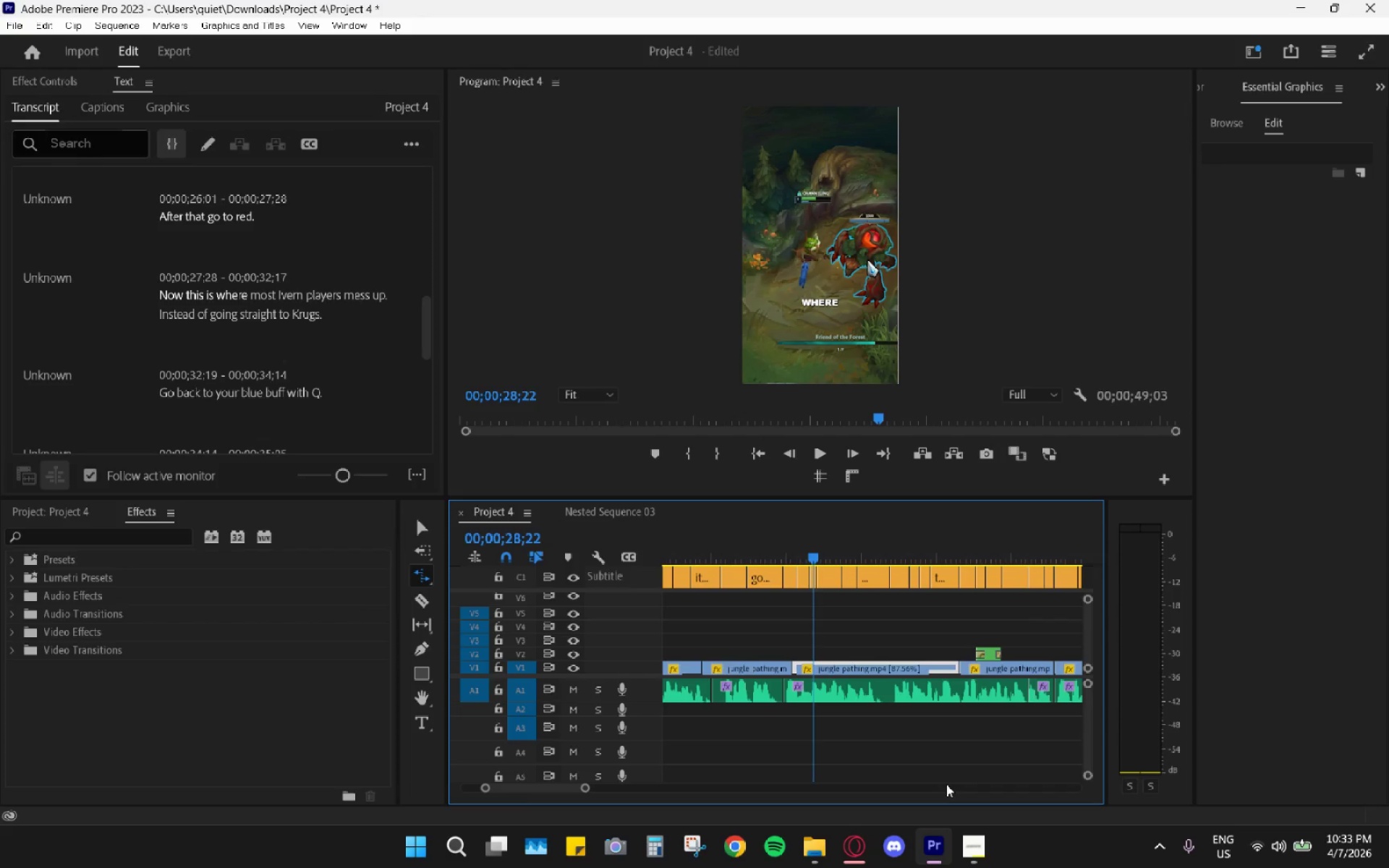 
left_click([67, 509])
 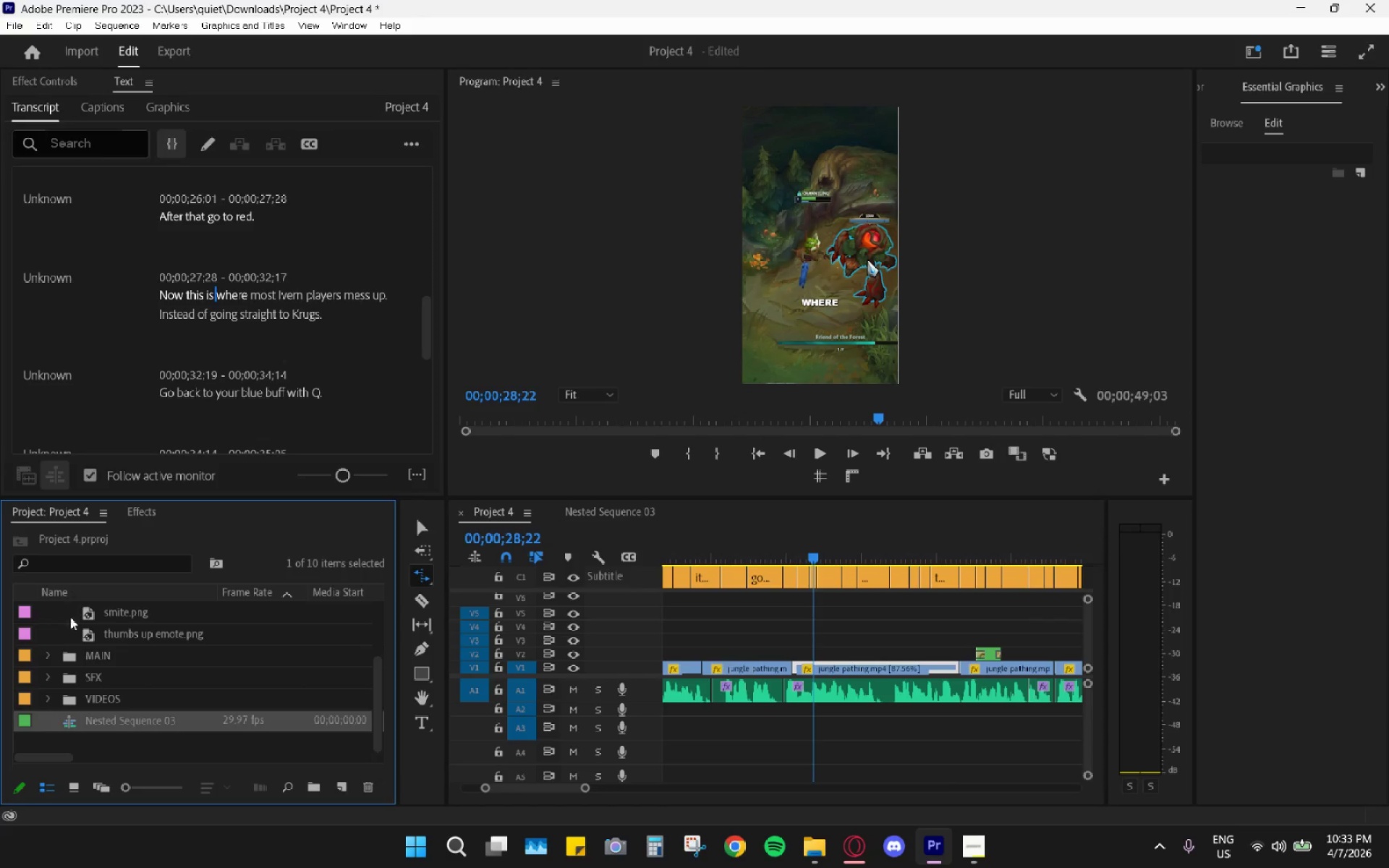 
scroll: coordinate [105, 644], scroll_direction: up, amount: 9.0
 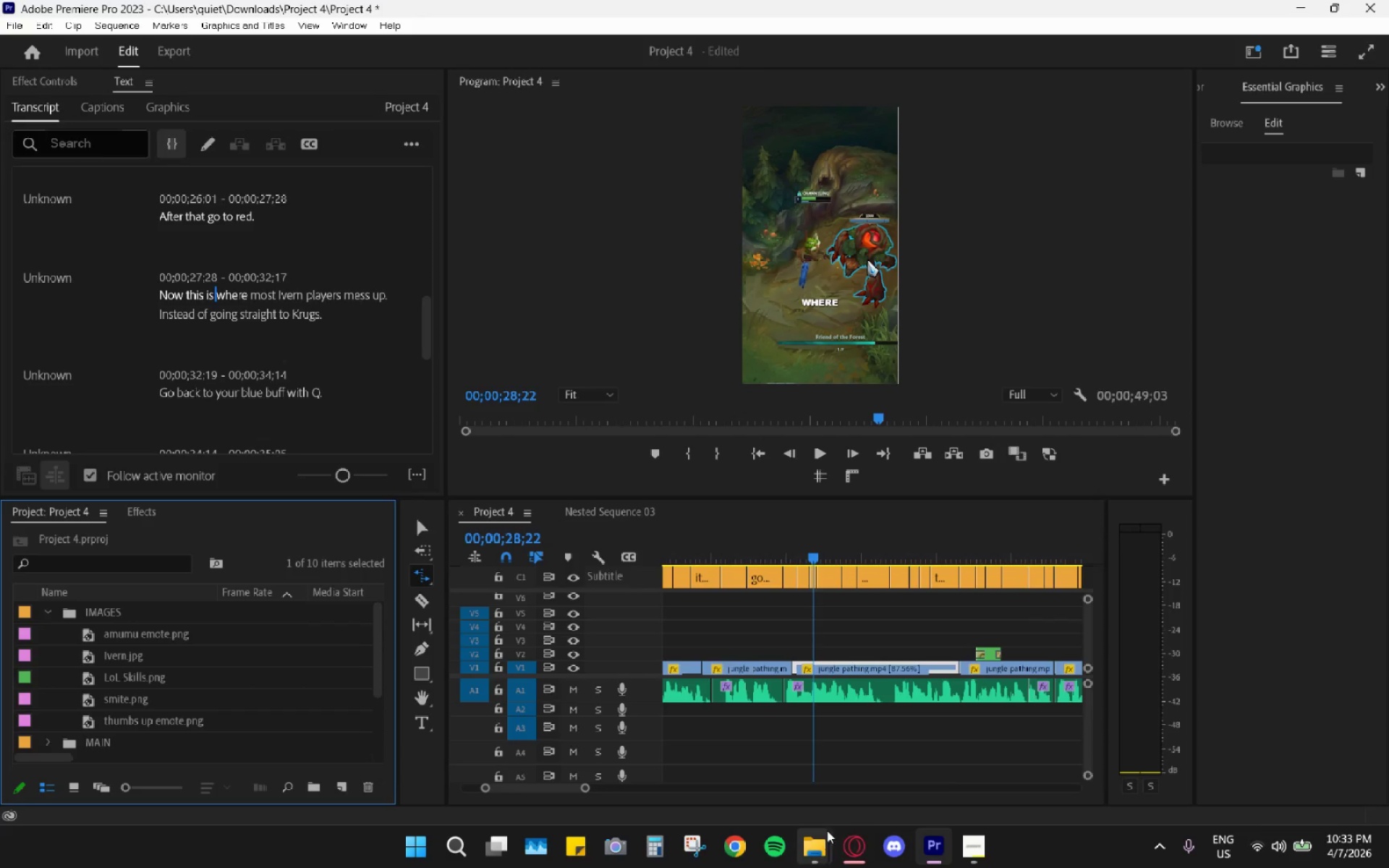 
left_click([813, 849])
 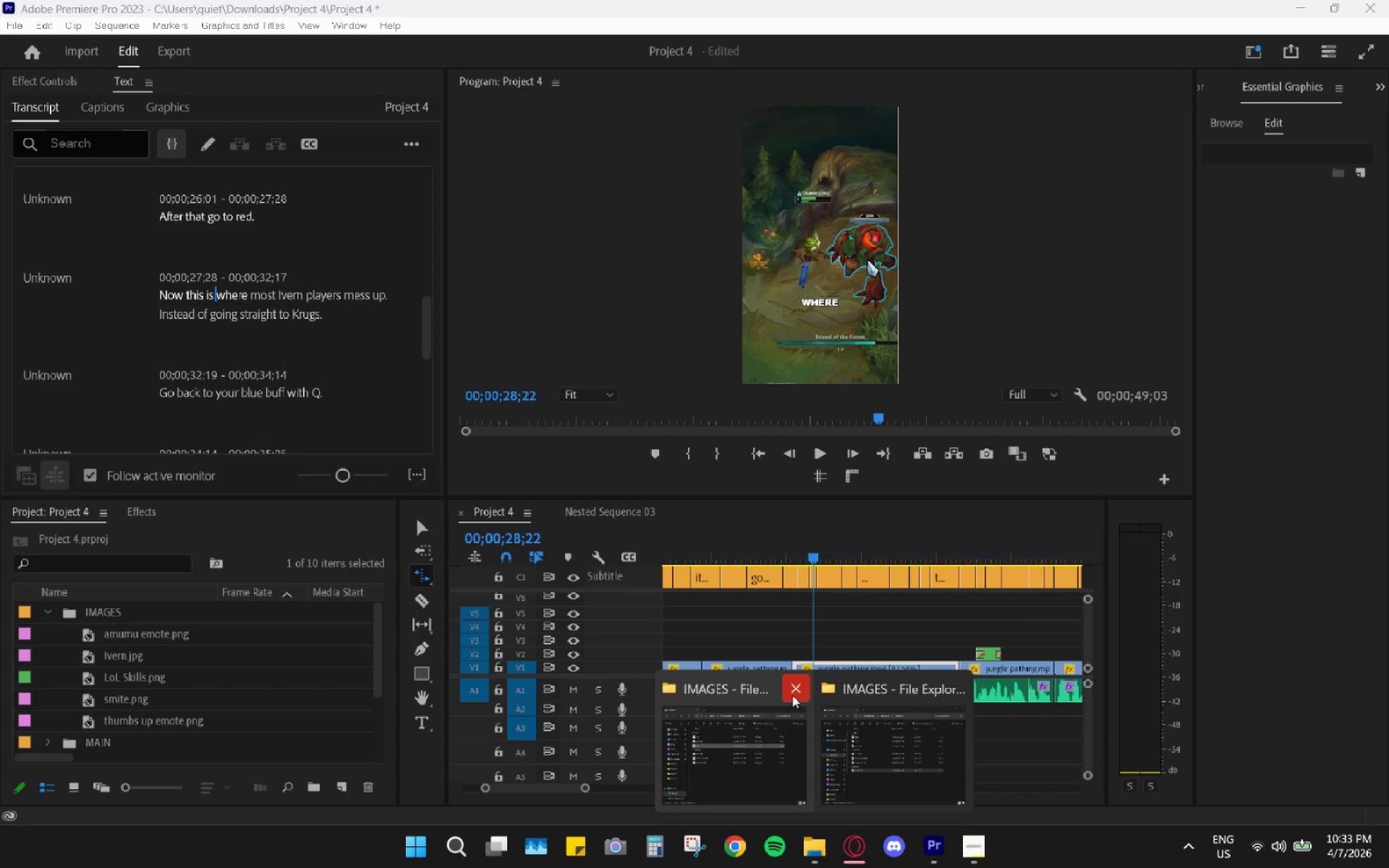 
left_click([798, 691])
 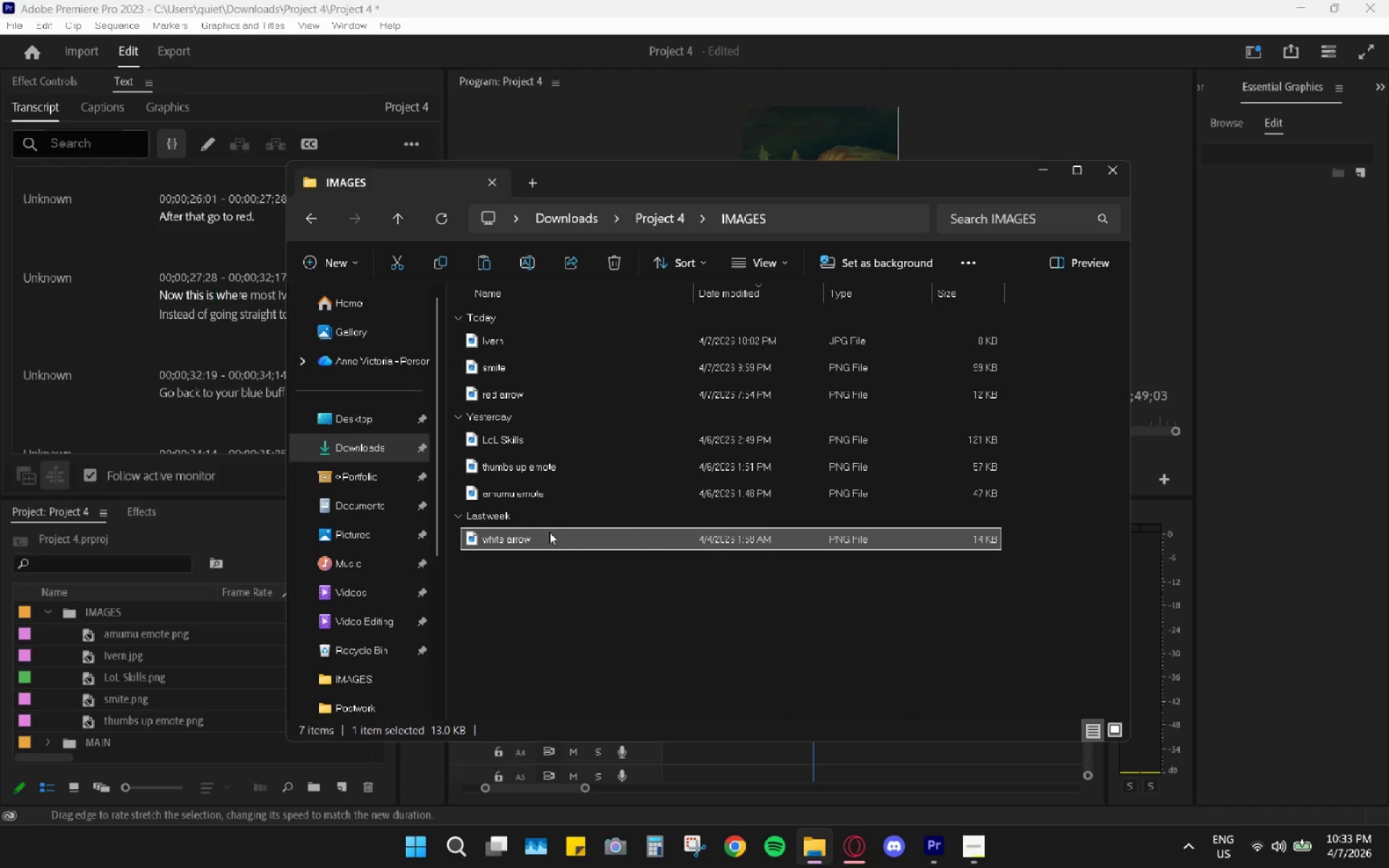 
left_click_drag(start_coordinate=[514, 543], to_coordinate=[122, 613])
 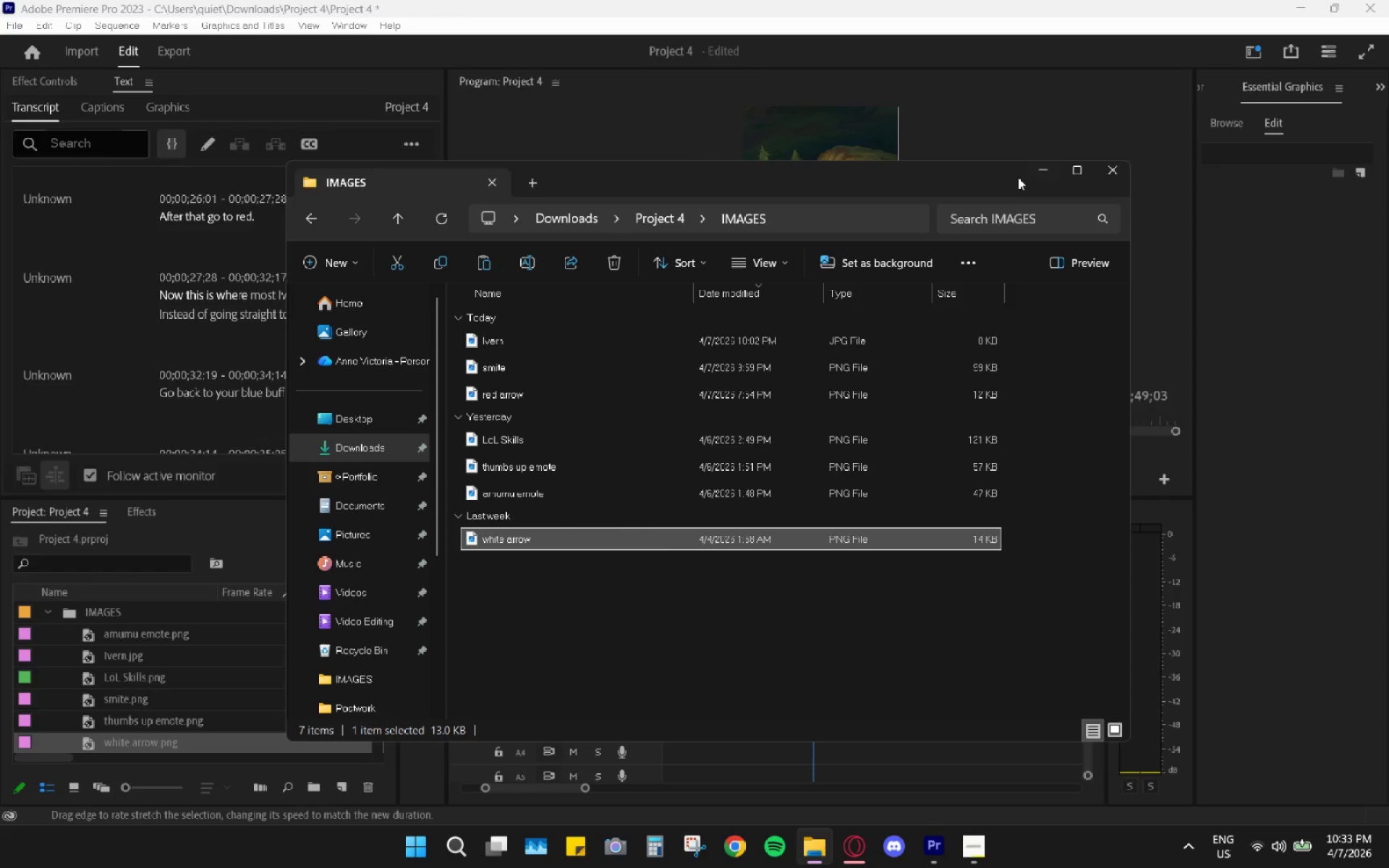 
double_click([1029, 172])
 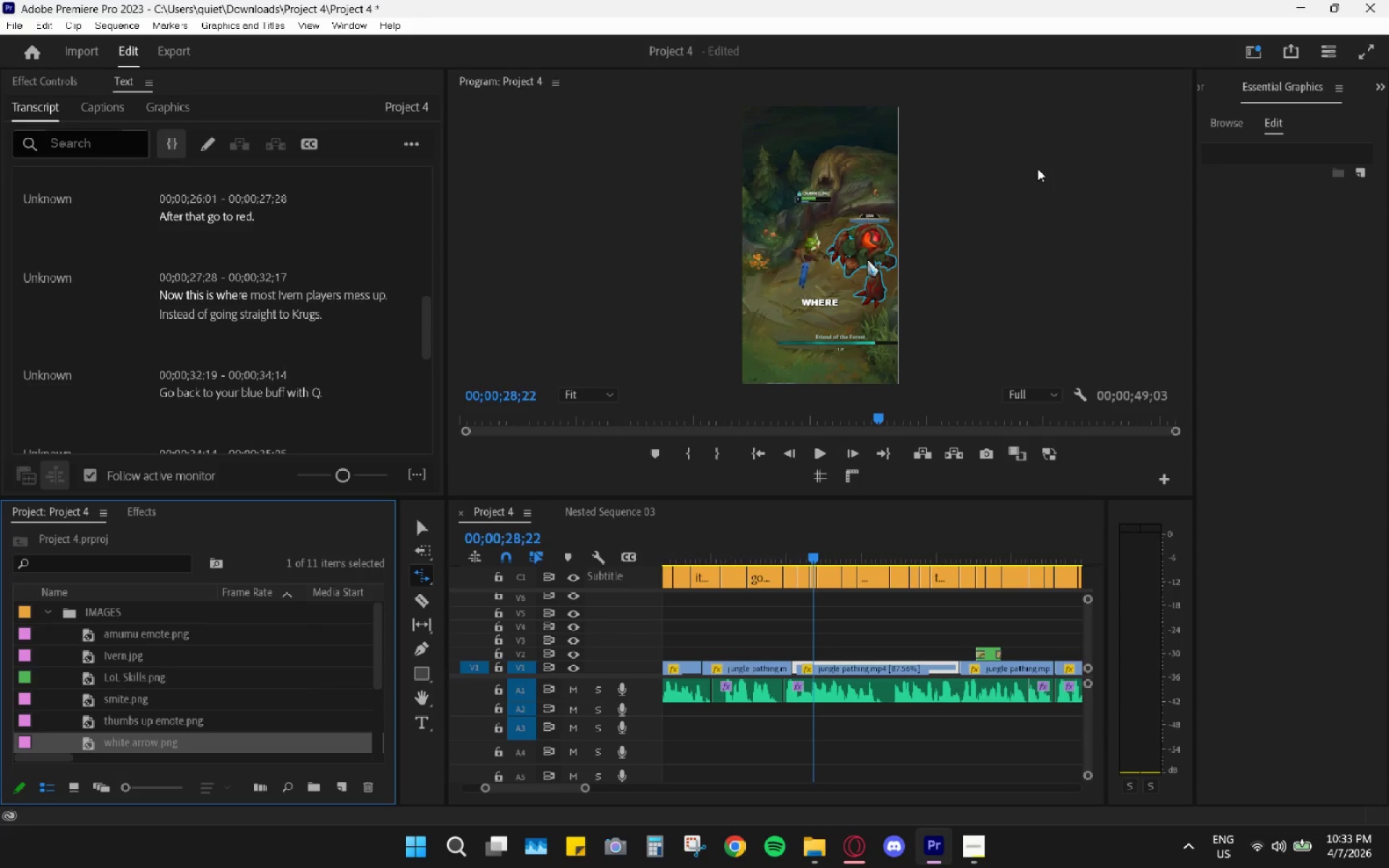 
triple_click([1039, 168])
 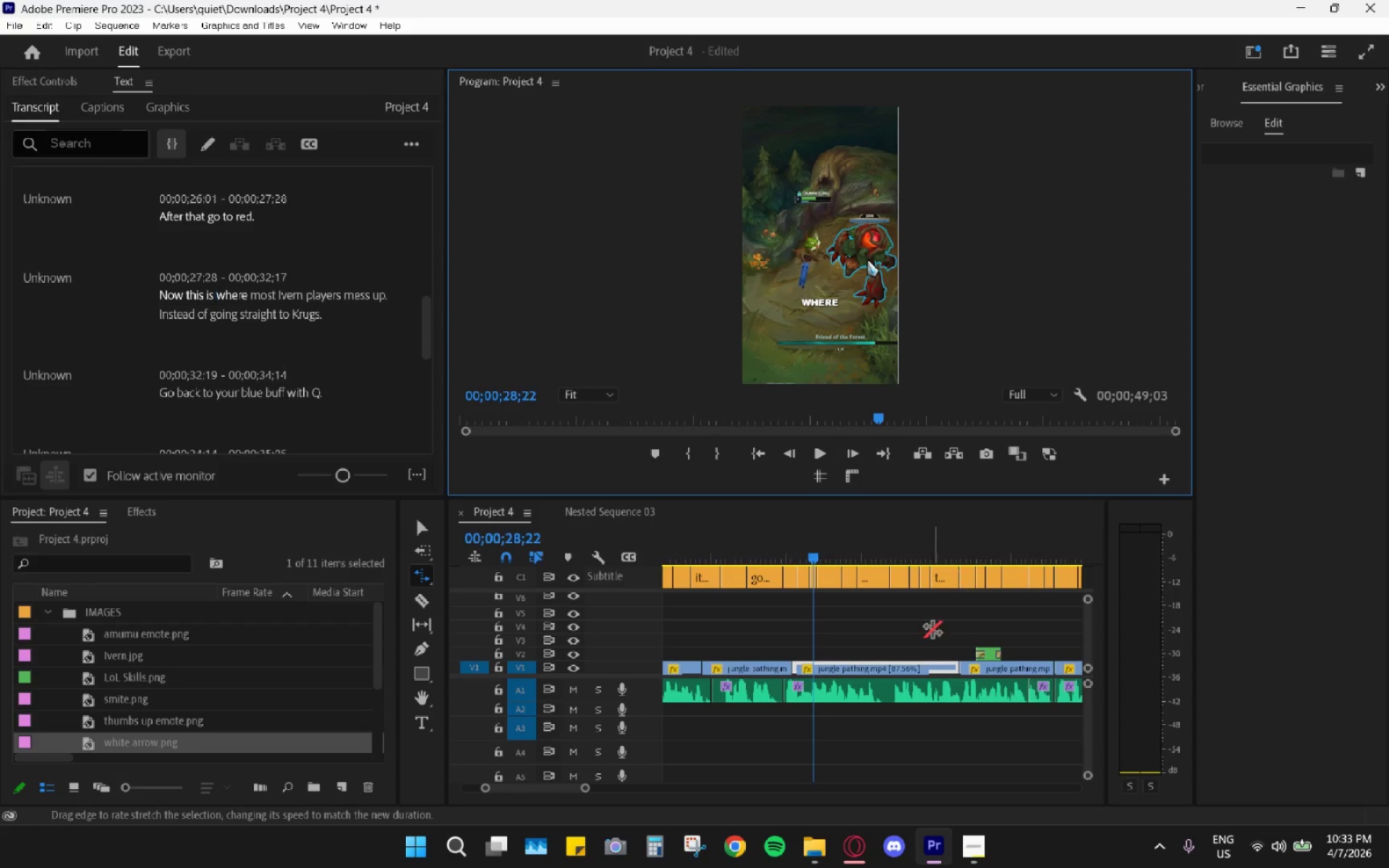 
hold_key(key=AltLeft, duration=0.67)
scroll: coordinate [942, 673], scroll_direction: down, amount: 18.0
 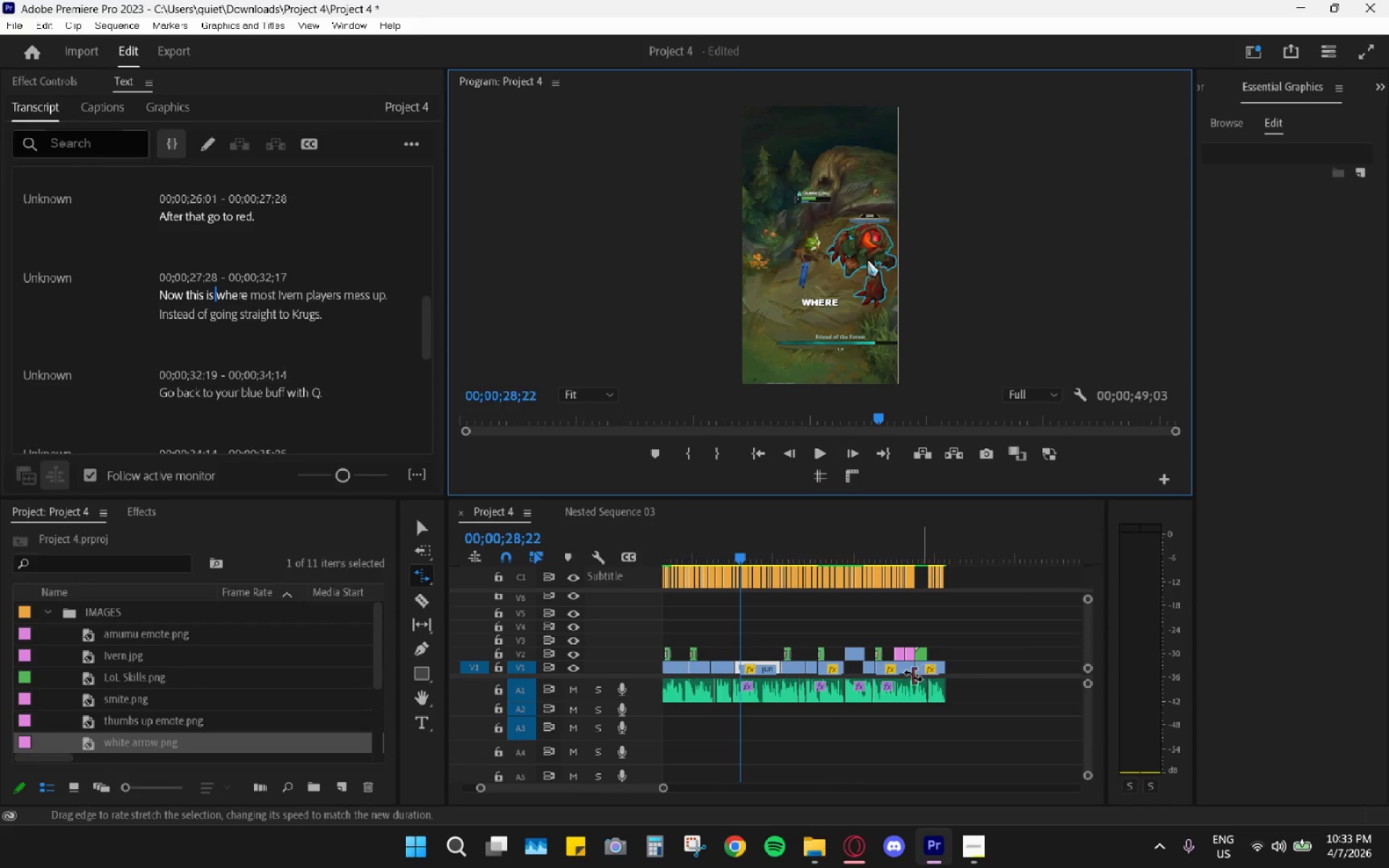 
key(V)
 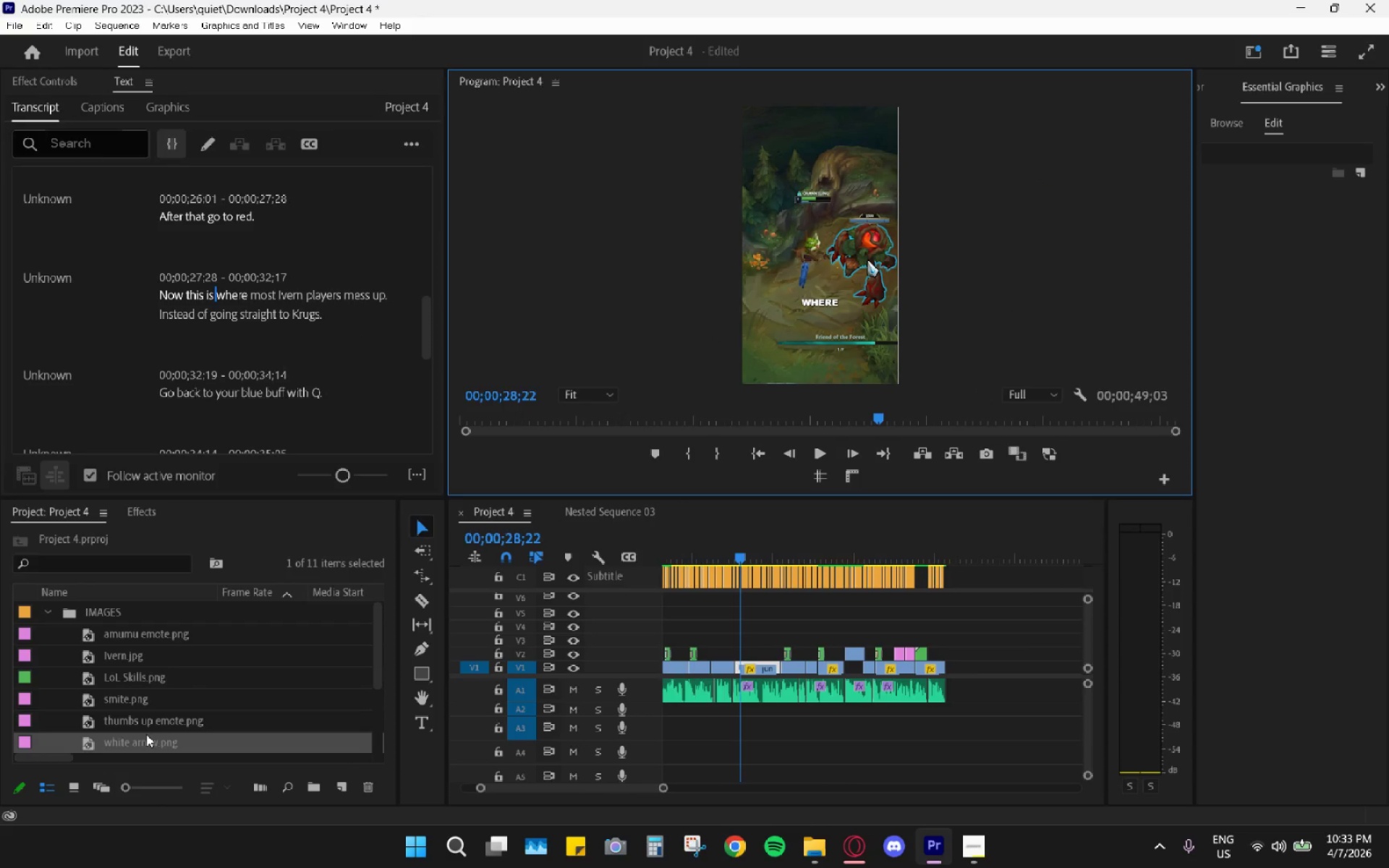 
left_click_drag(start_coordinate=[143, 741], to_coordinate=[750, 621])
 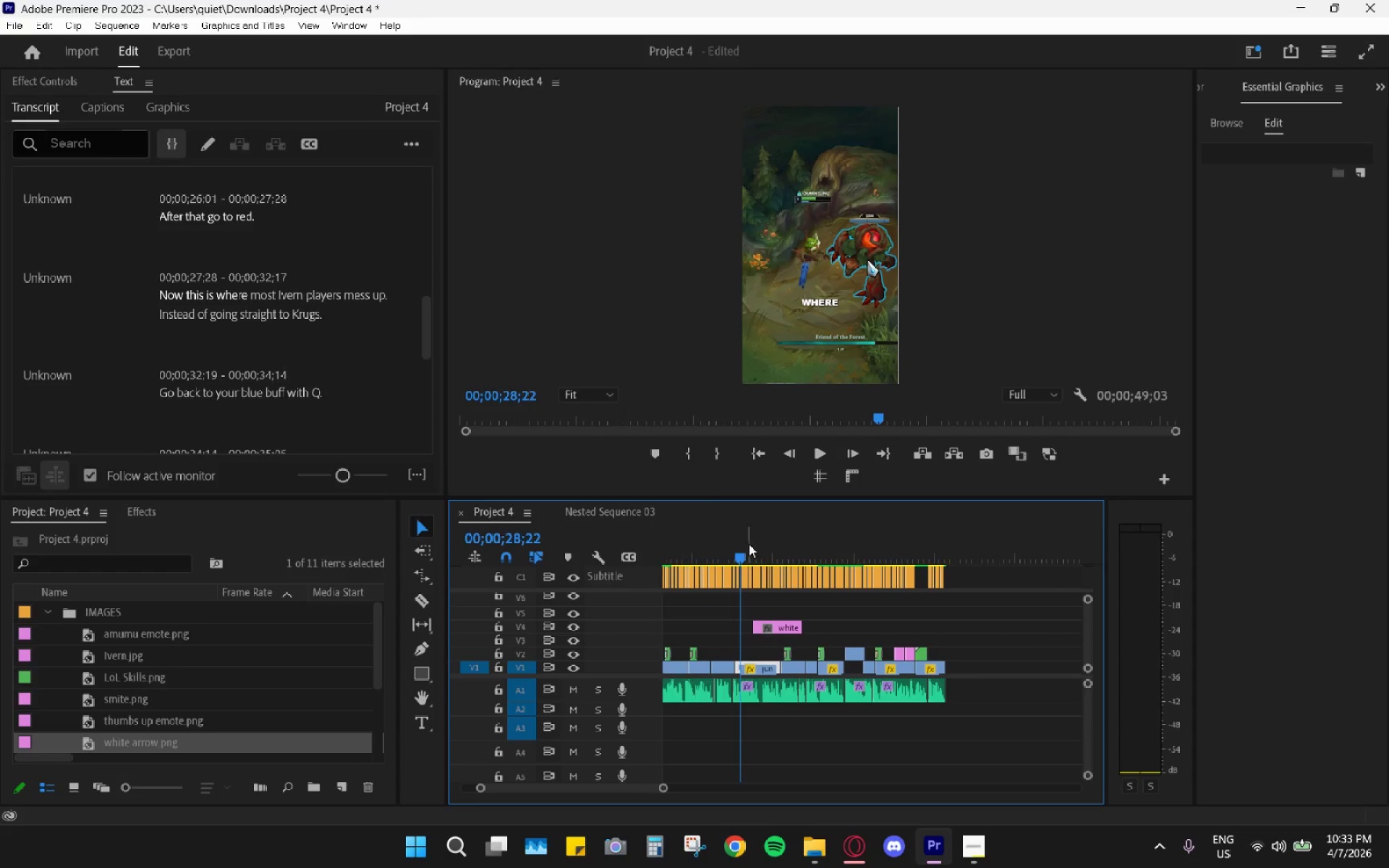 
left_click_drag(start_coordinate=[748, 543], to_coordinate=[775, 553])
 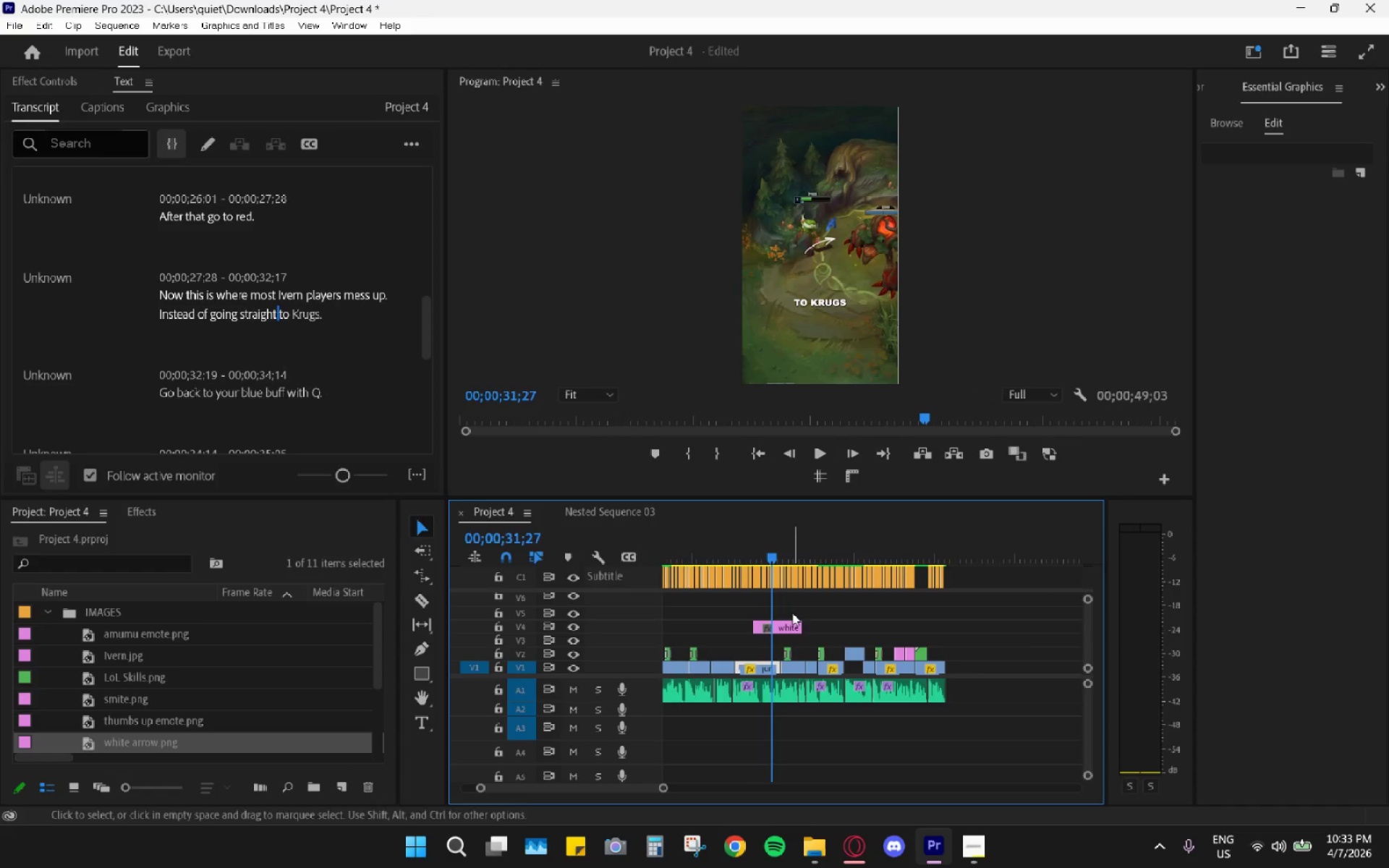 
hold_key(key=AltLeft, duration=0.64)
scroll: coordinate [796, 627], scroll_direction: up, amount: 9.0
 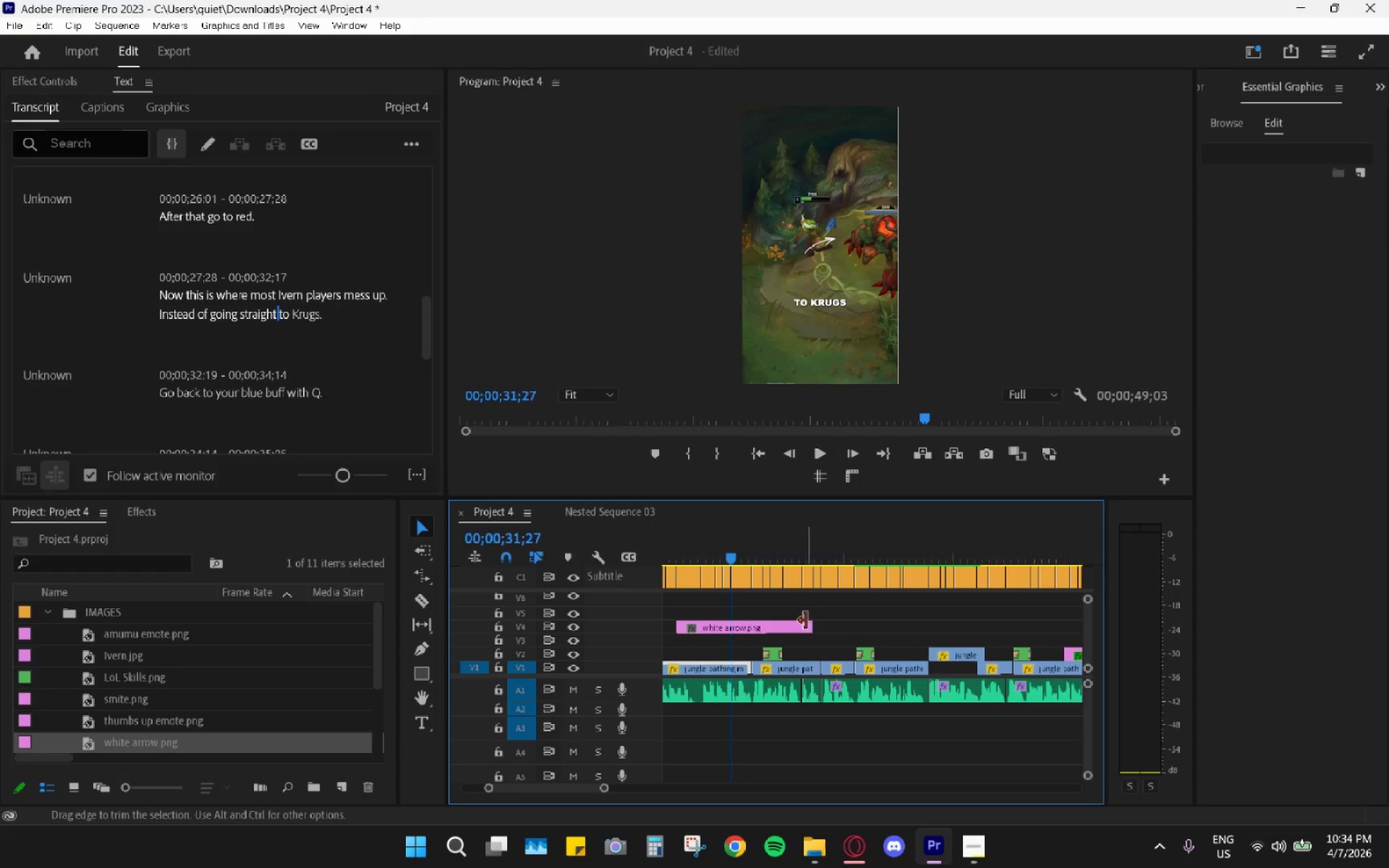 
left_click_drag(start_coordinate=[799, 625], to_coordinate=[747, 628])
 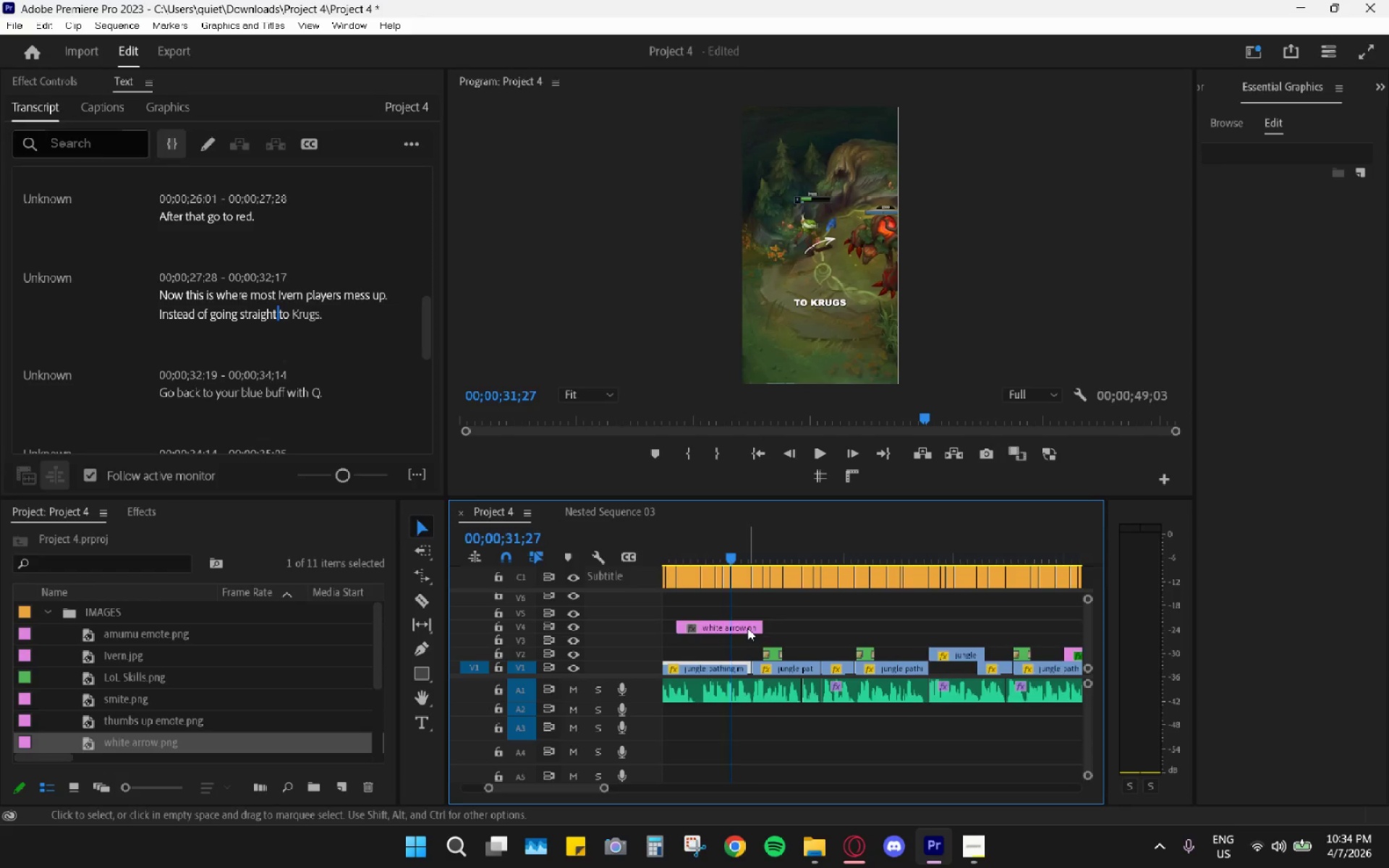 
hold_key(key=AltLeft, duration=0.48)
scroll: coordinate [755, 632], scroll_direction: up, amount: 6.0
 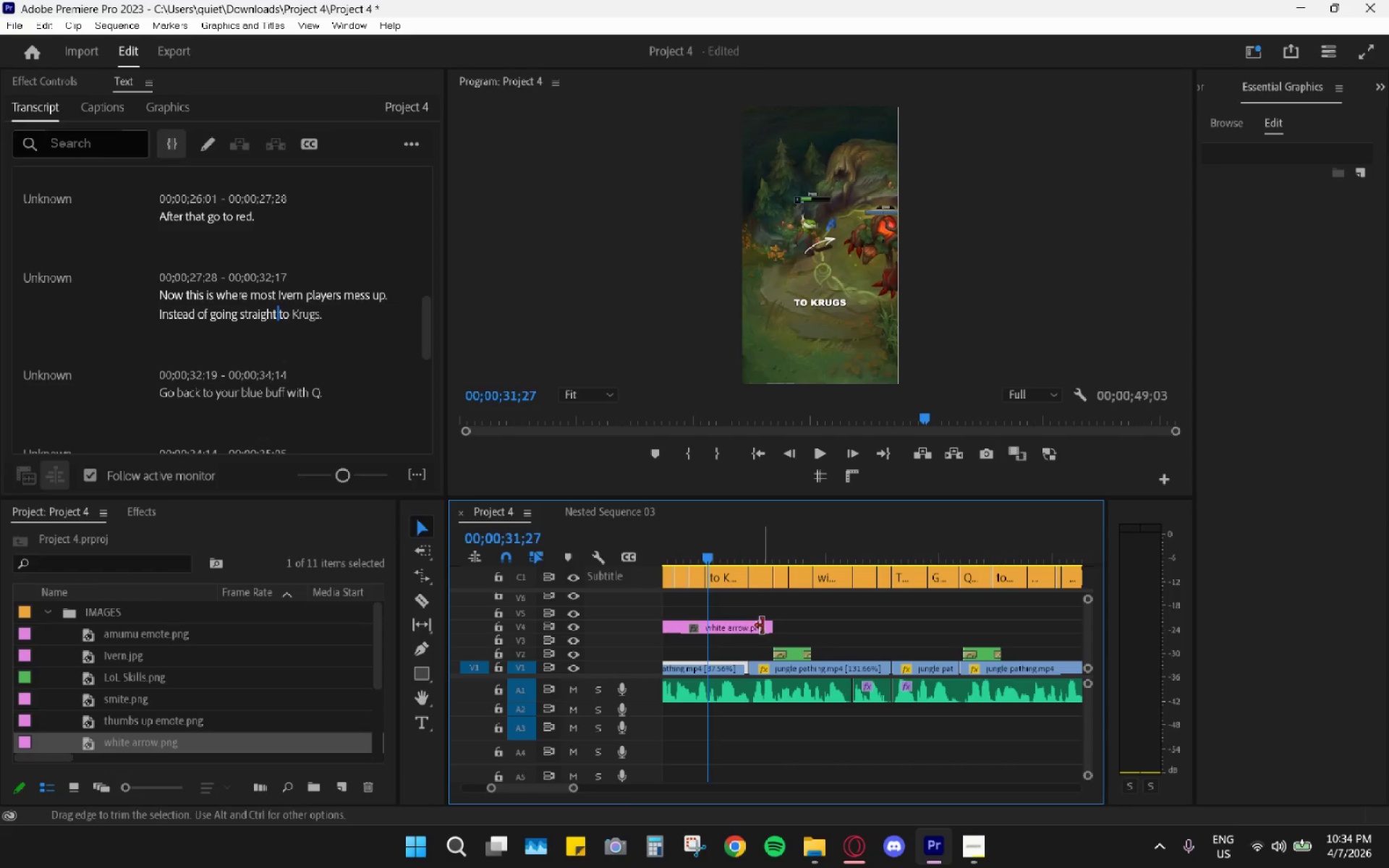 
left_click_drag(start_coordinate=[764, 623], to_coordinate=[740, 627])
 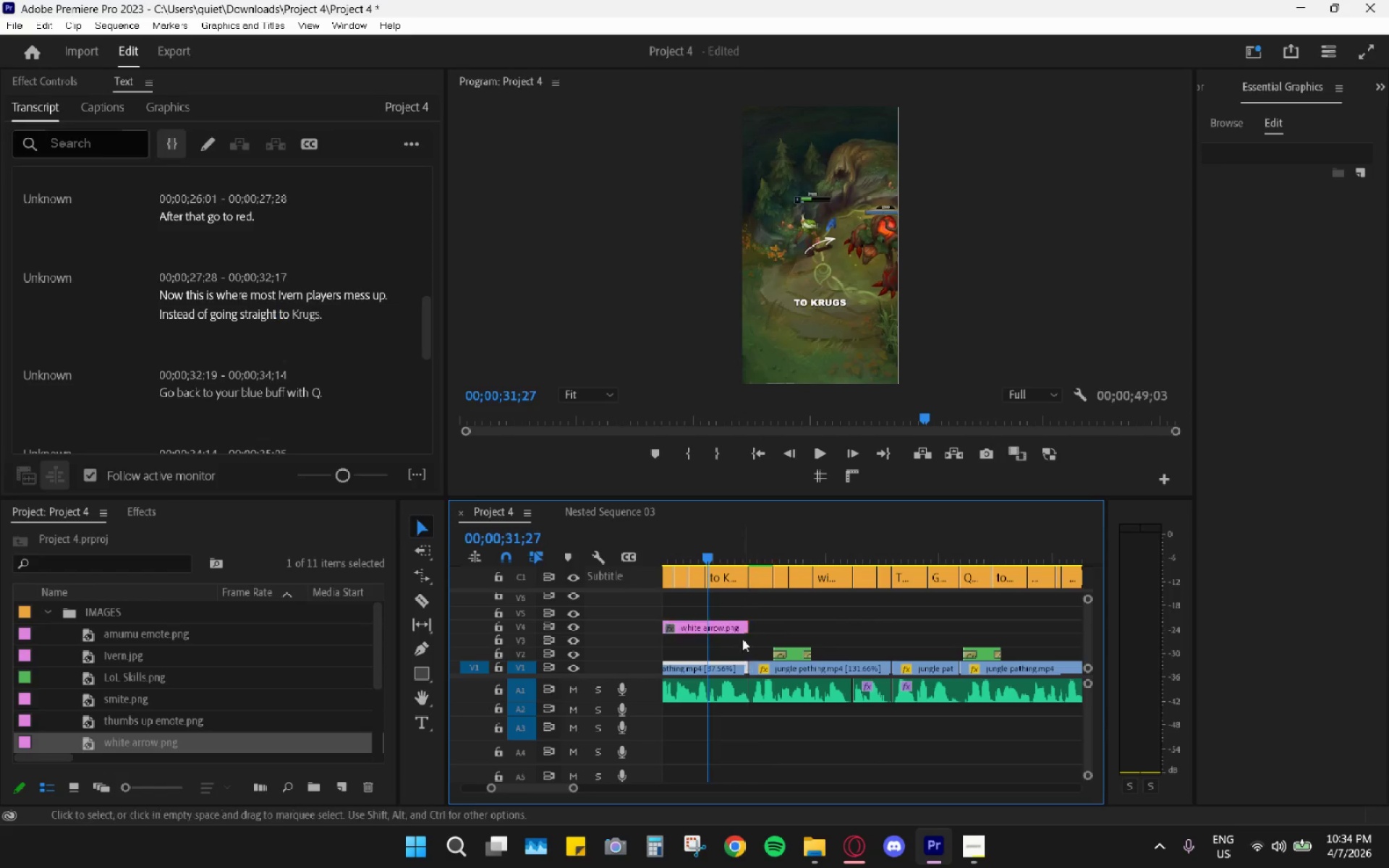 
scroll: coordinate [747, 640], scroll_direction: up, amount: 6.0
 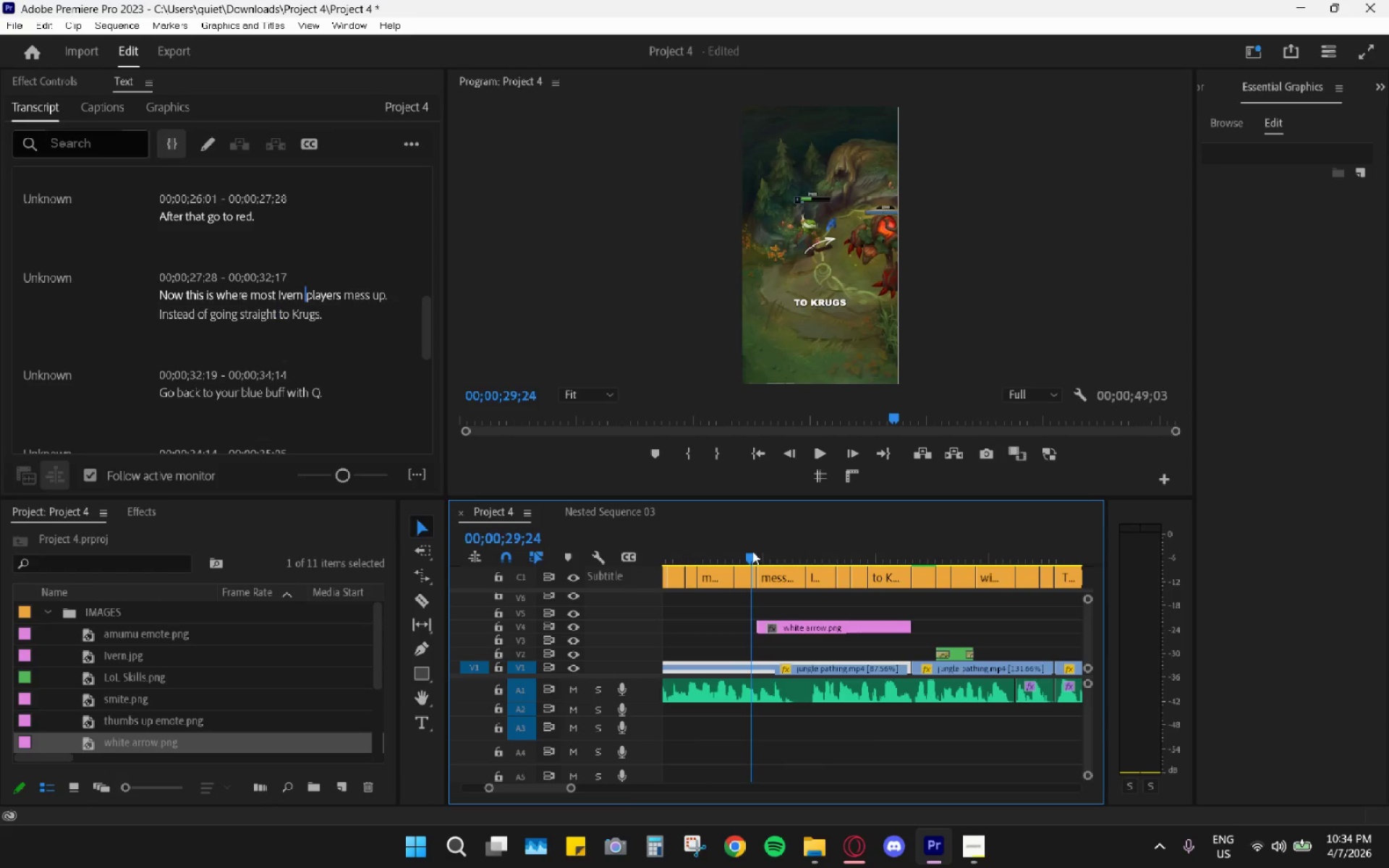 
key(Space)
 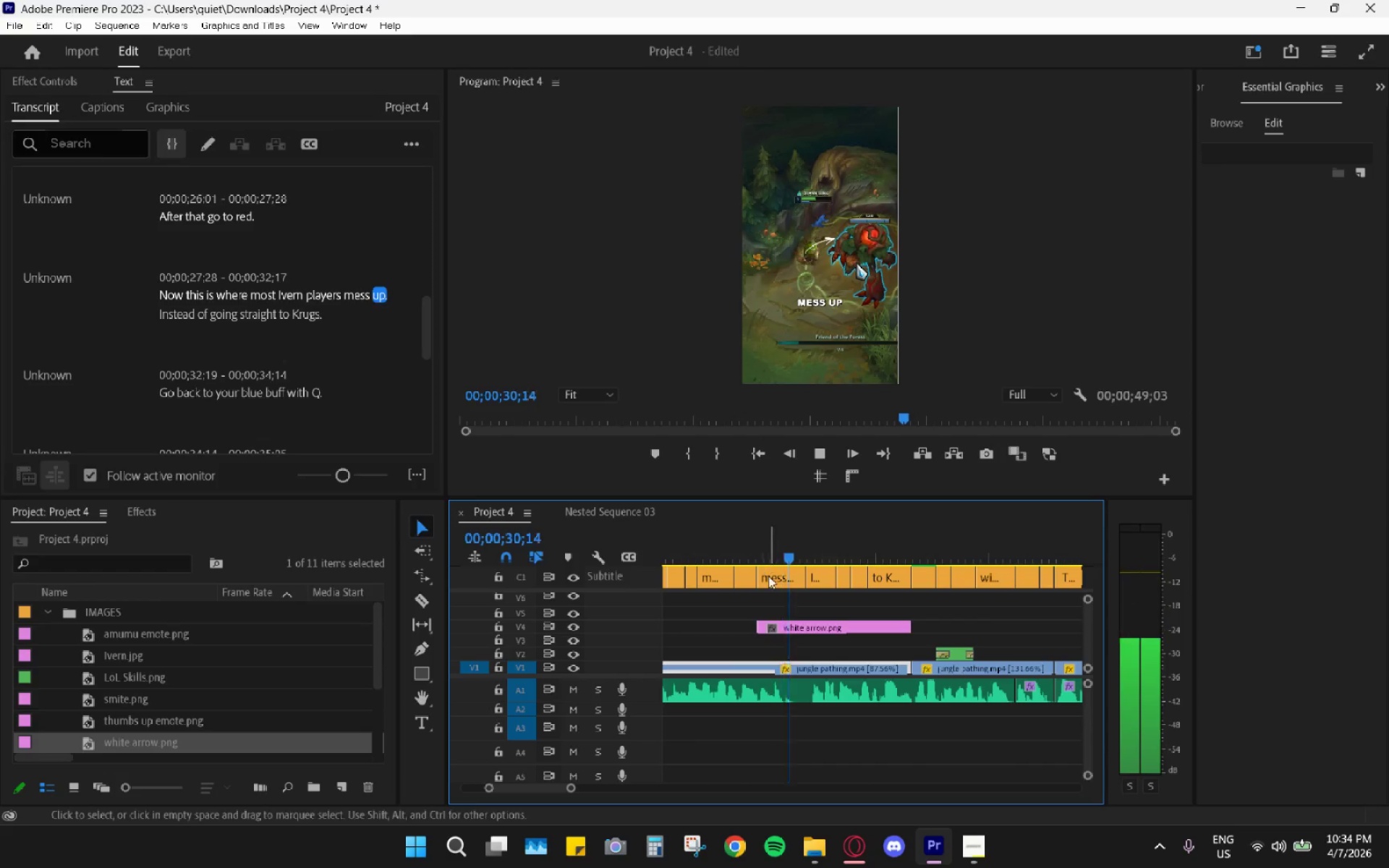 
key(Space)
 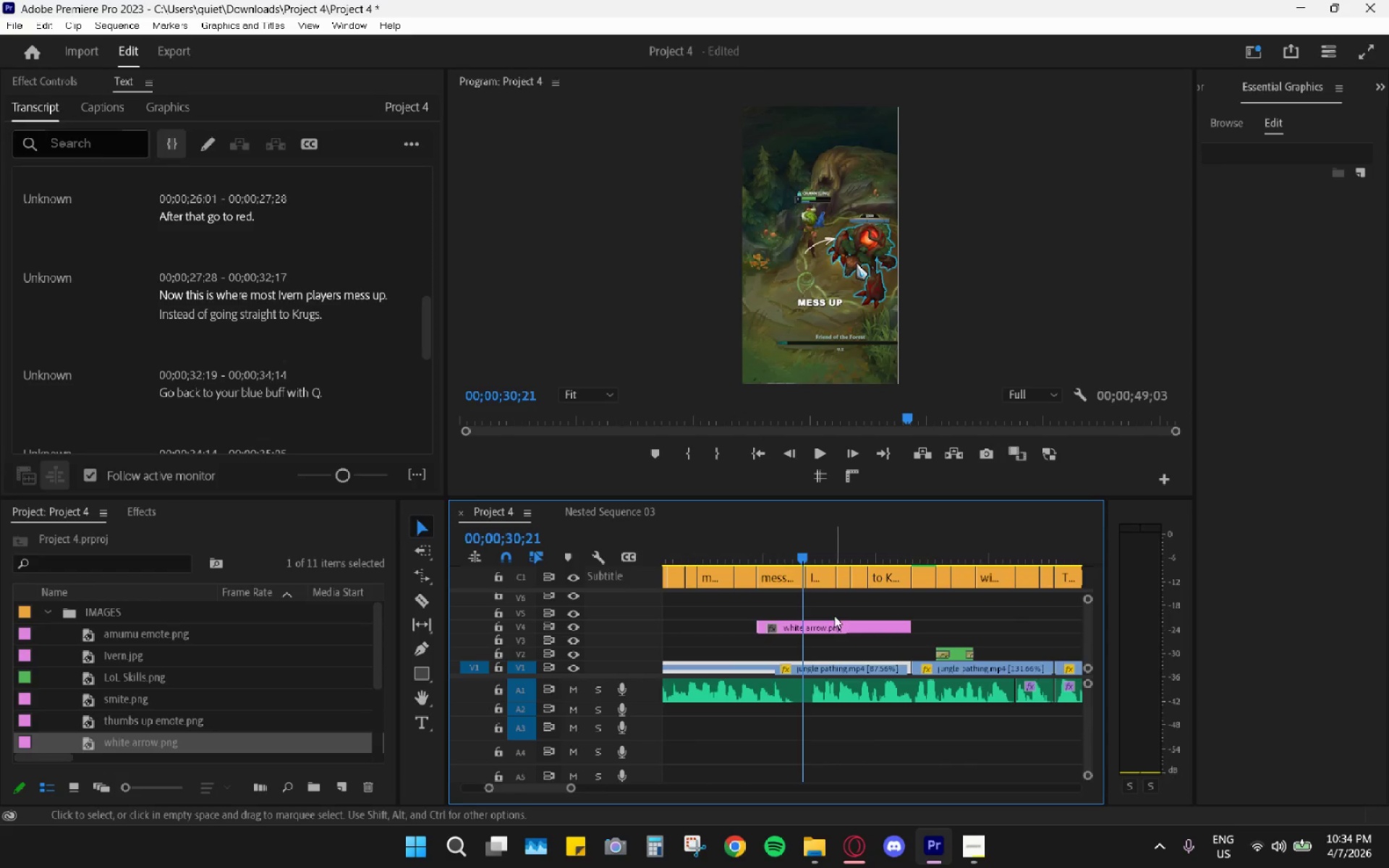 
left_click_drag(start_coordinate=[834, 616], to_coordinate=[835, 624])
 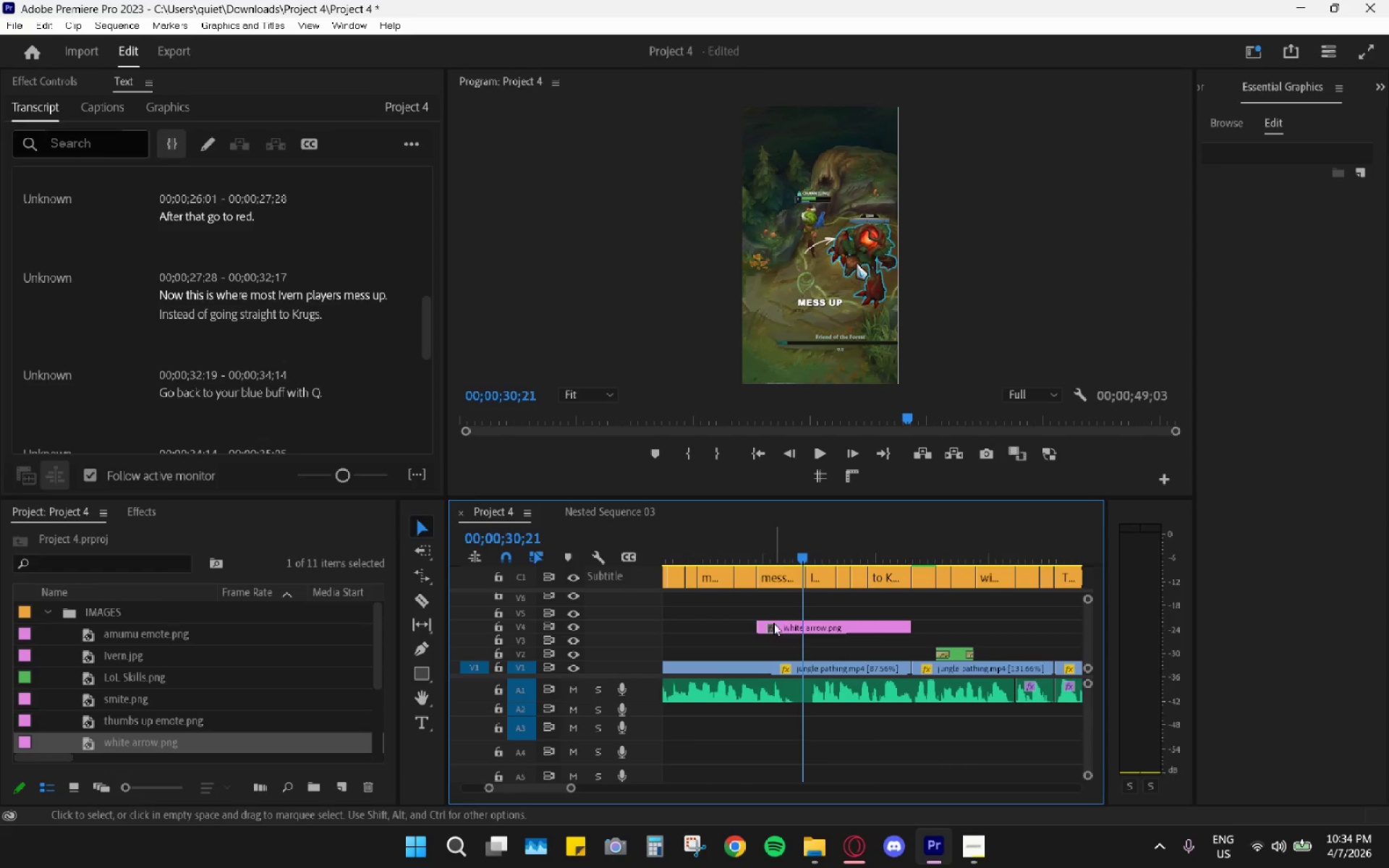 
left_click_drag(start_coordinate=[771, 622], to_coordinate=[820, 629])
 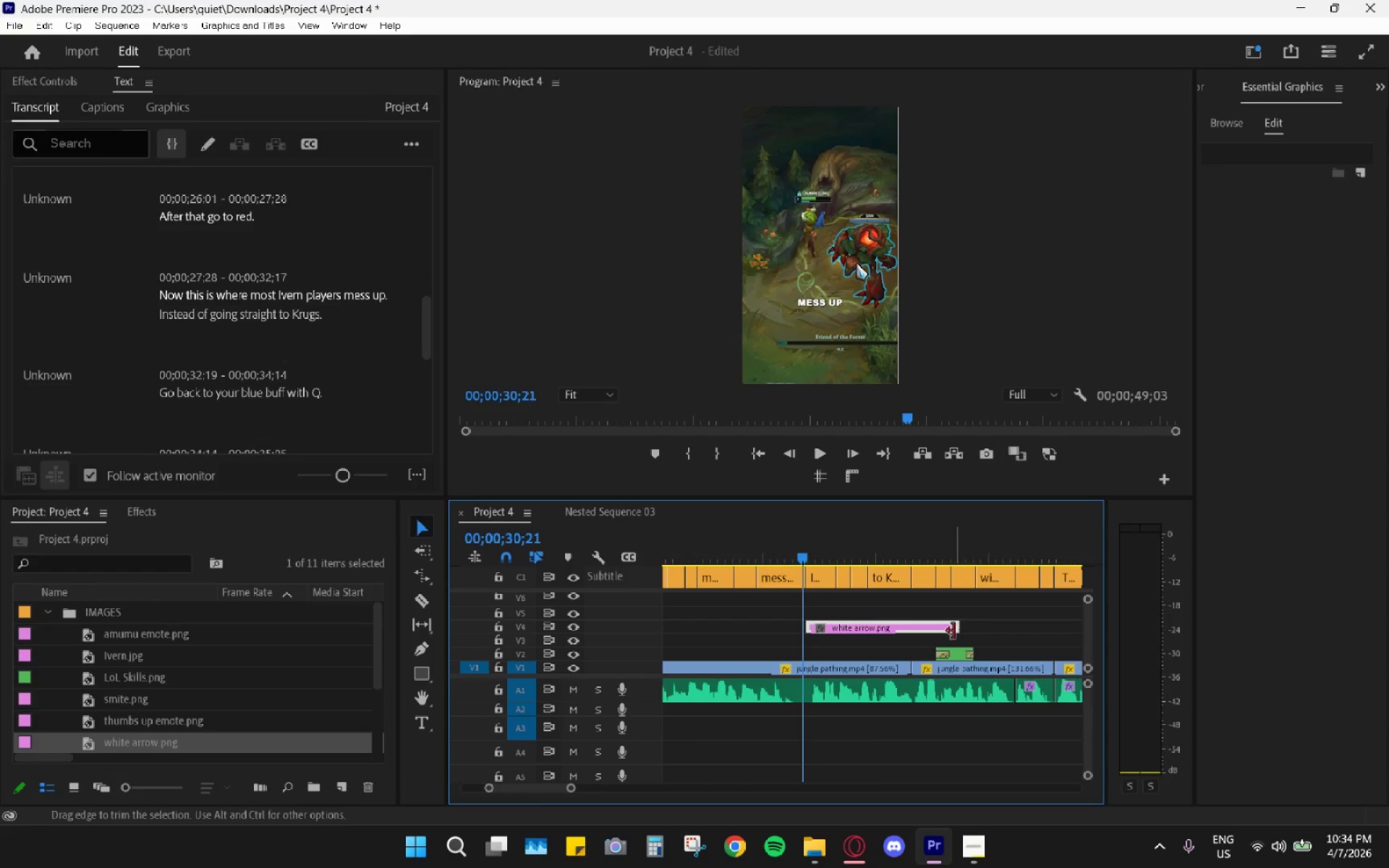 
left_click_drag(start_coordinate=[956, 628], to_coordinate=[909, 626])
 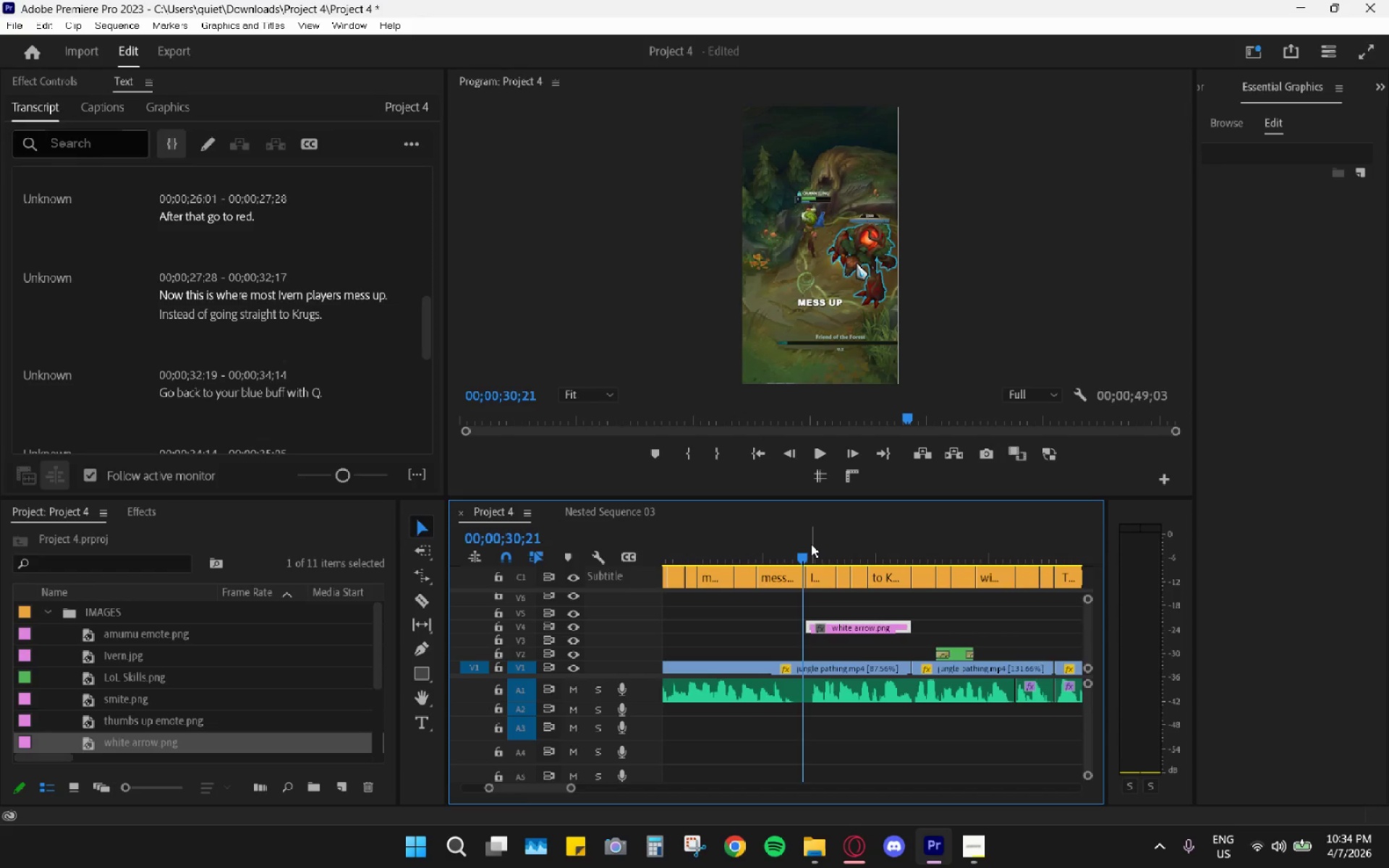 
key(Space)
 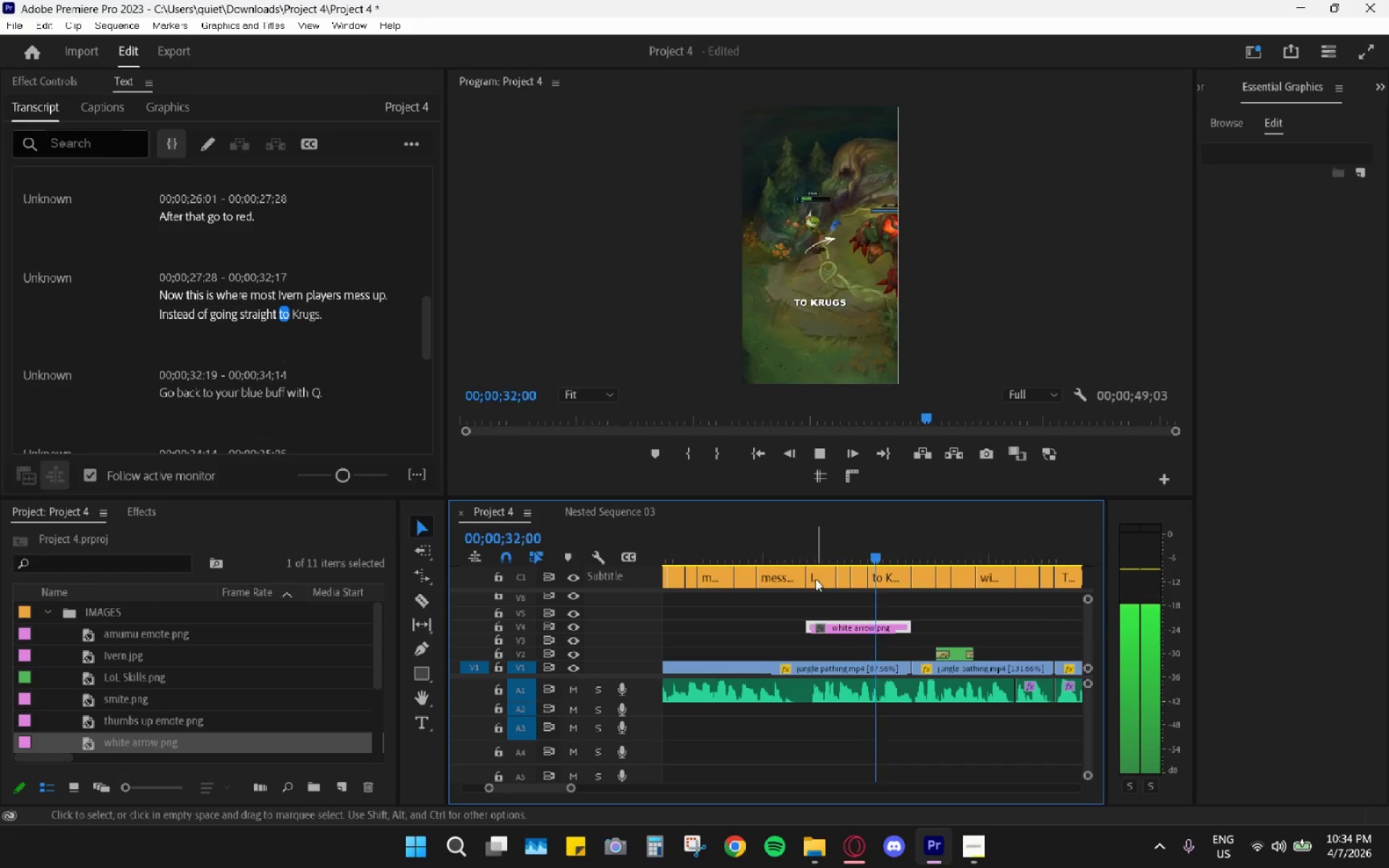 
key(Space)
 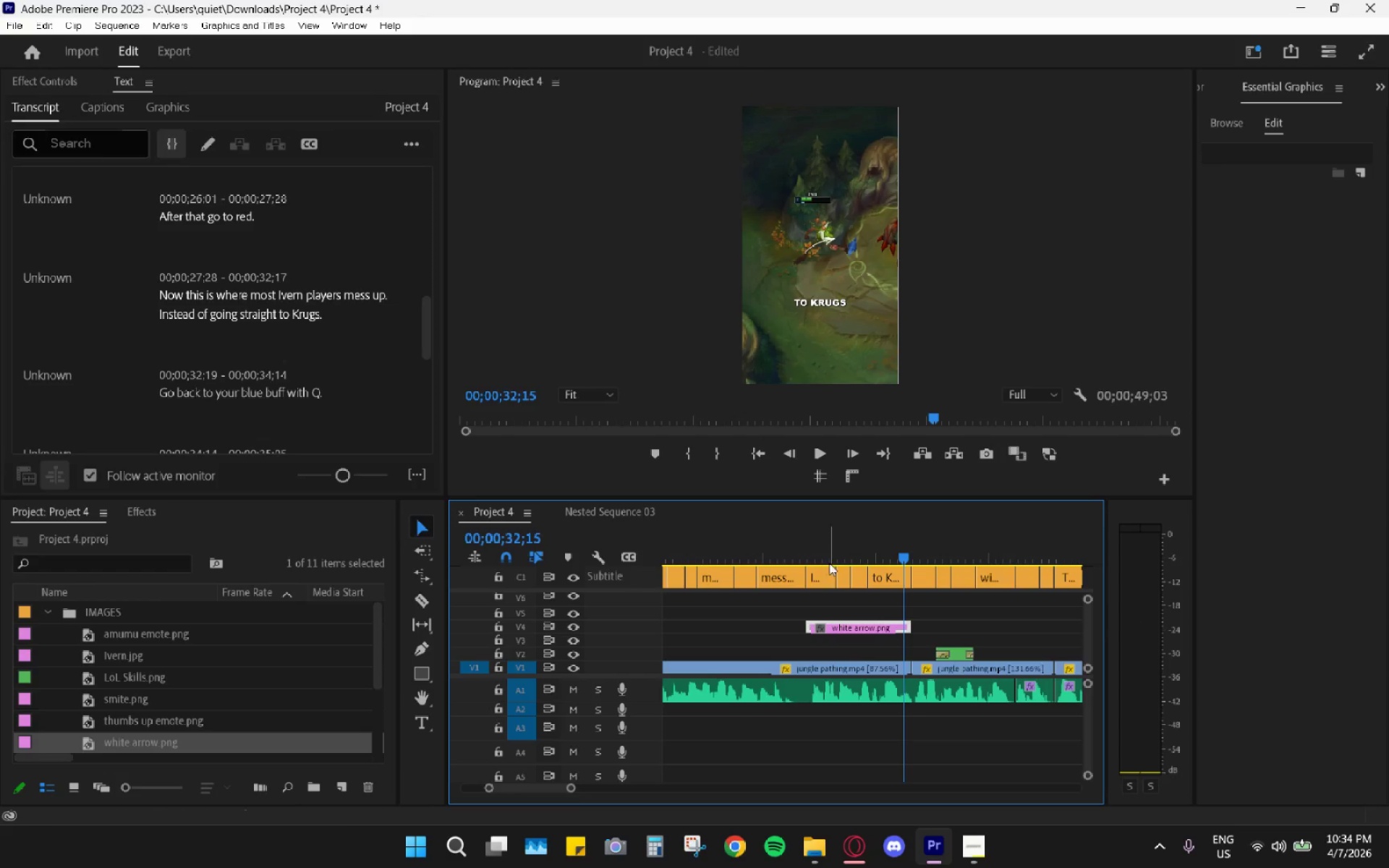 
left_click_drag(start_coordinate=[825, 551], to_coordinate=[838, 558])
 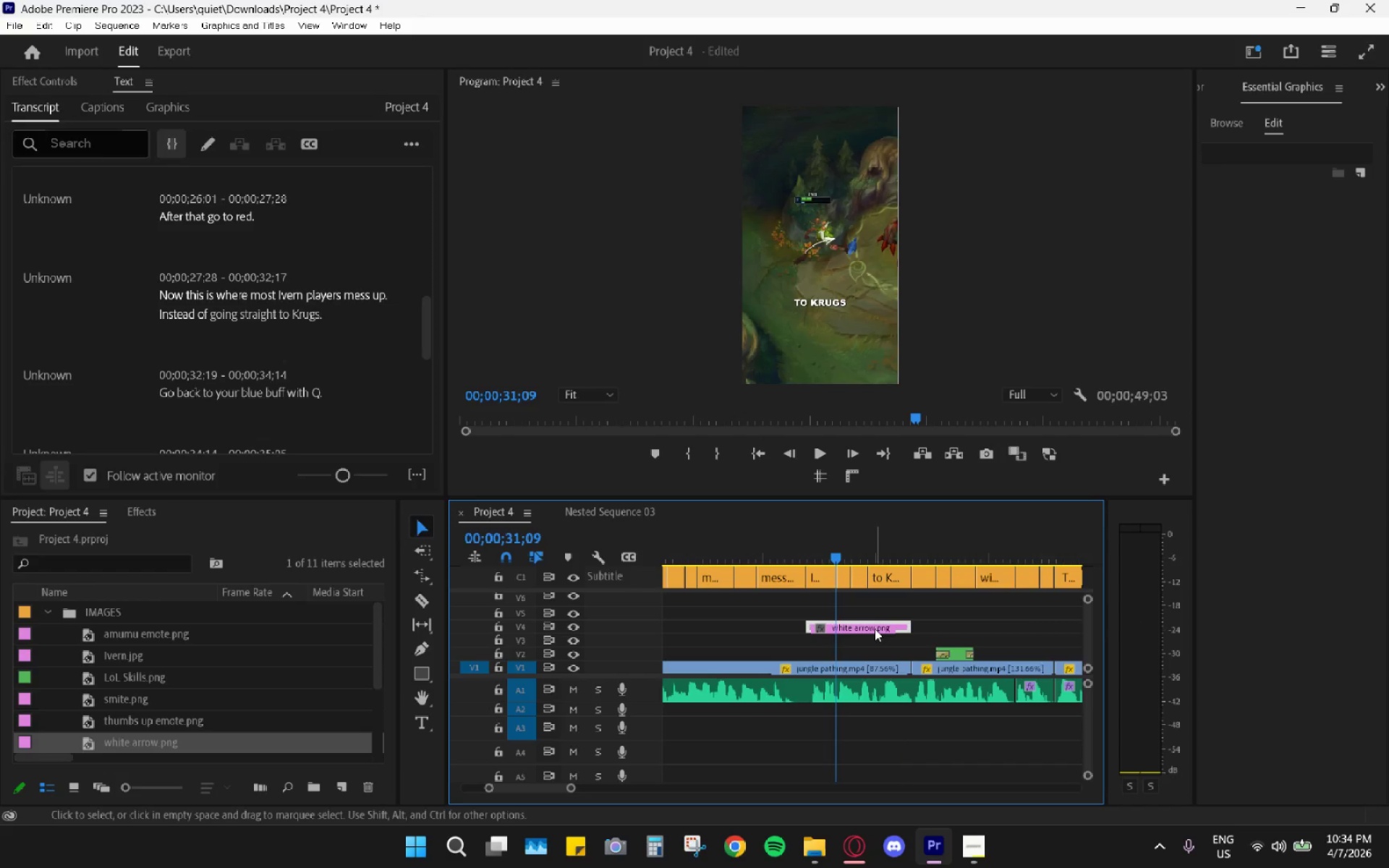 
left_click([875, 629])
 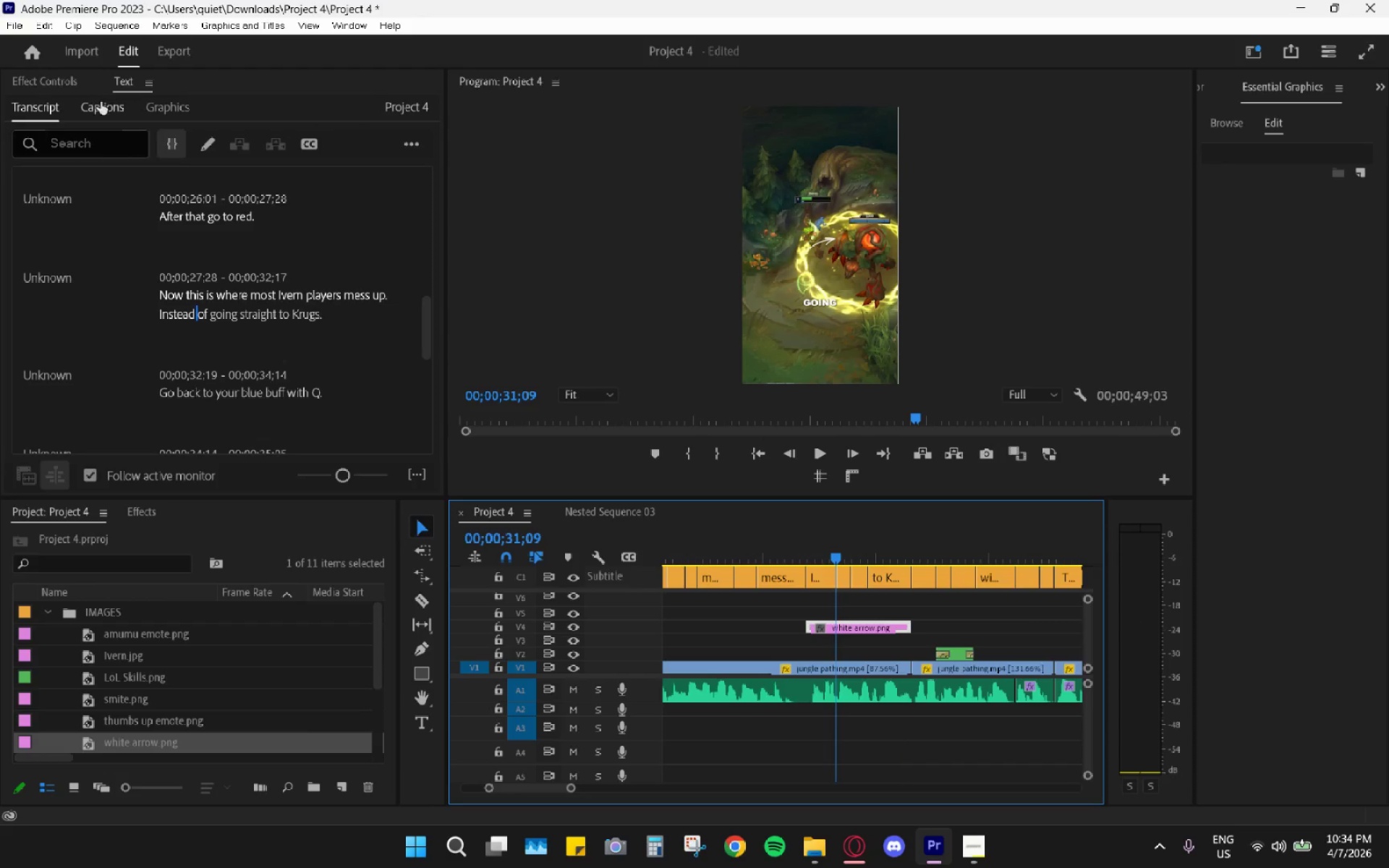 
left_click([171, 106])
 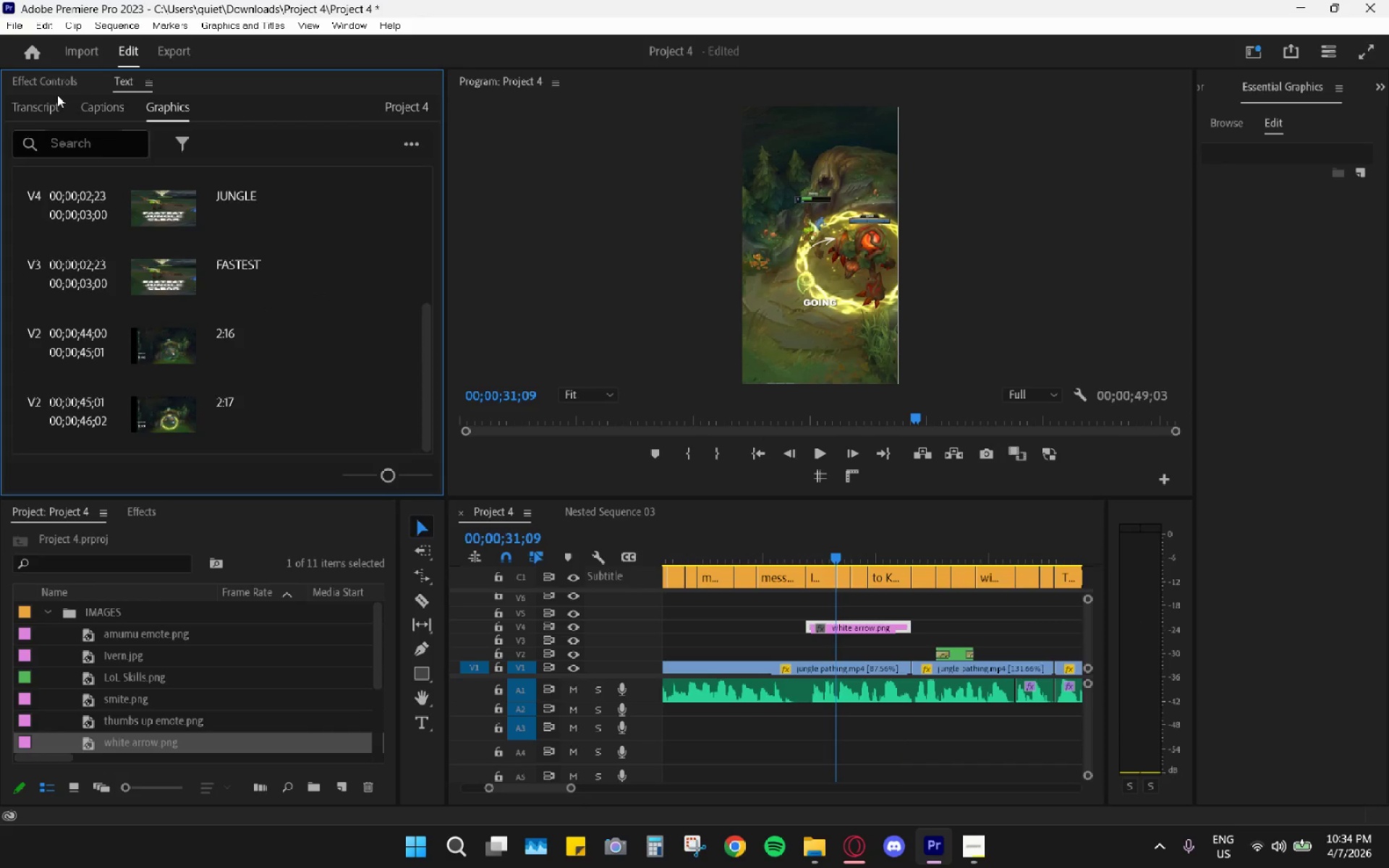 
left_click([44, 90])
 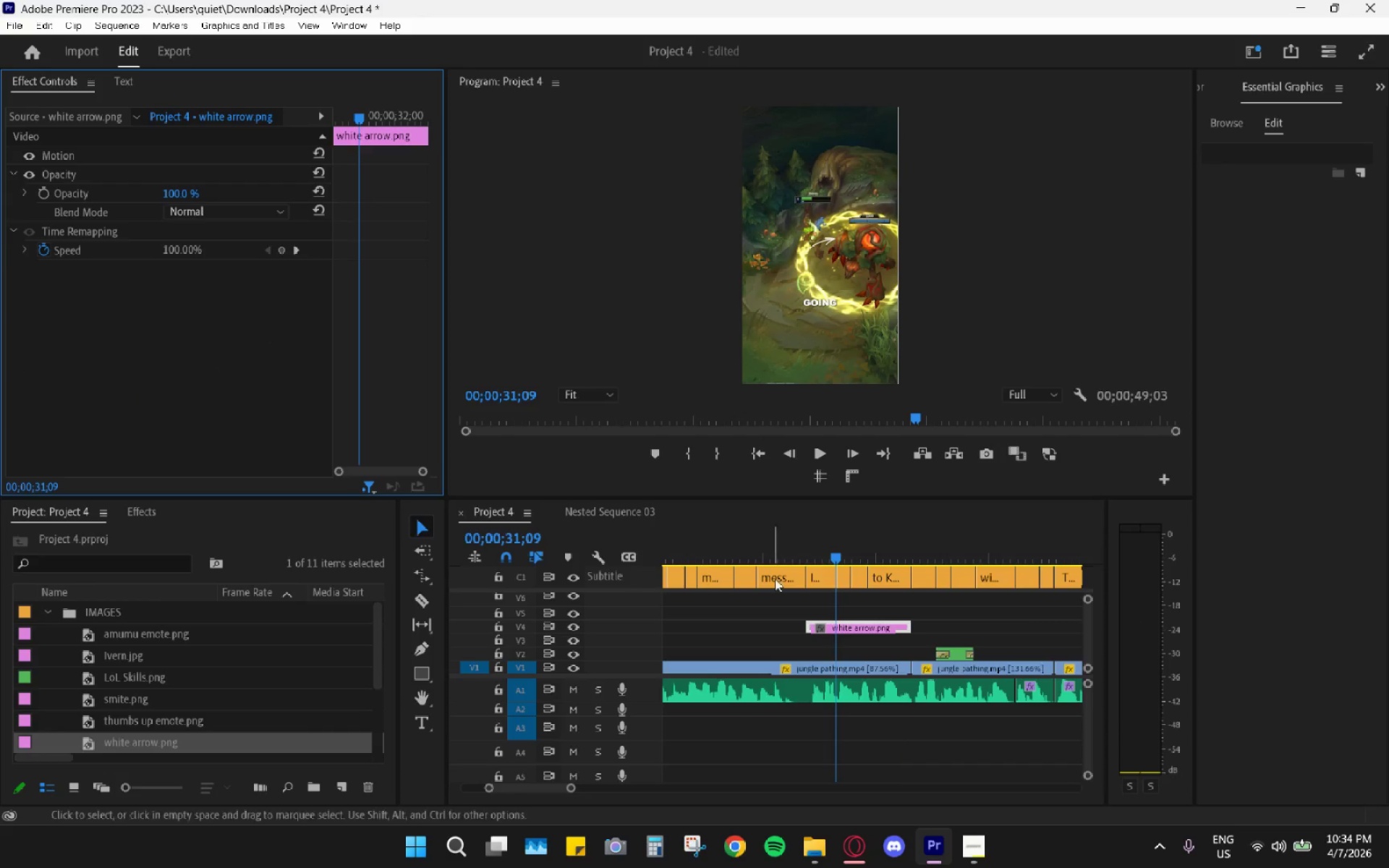 
left_click_drag(start_coordinate=[866, 626], to_coordinate=[867, 658])
 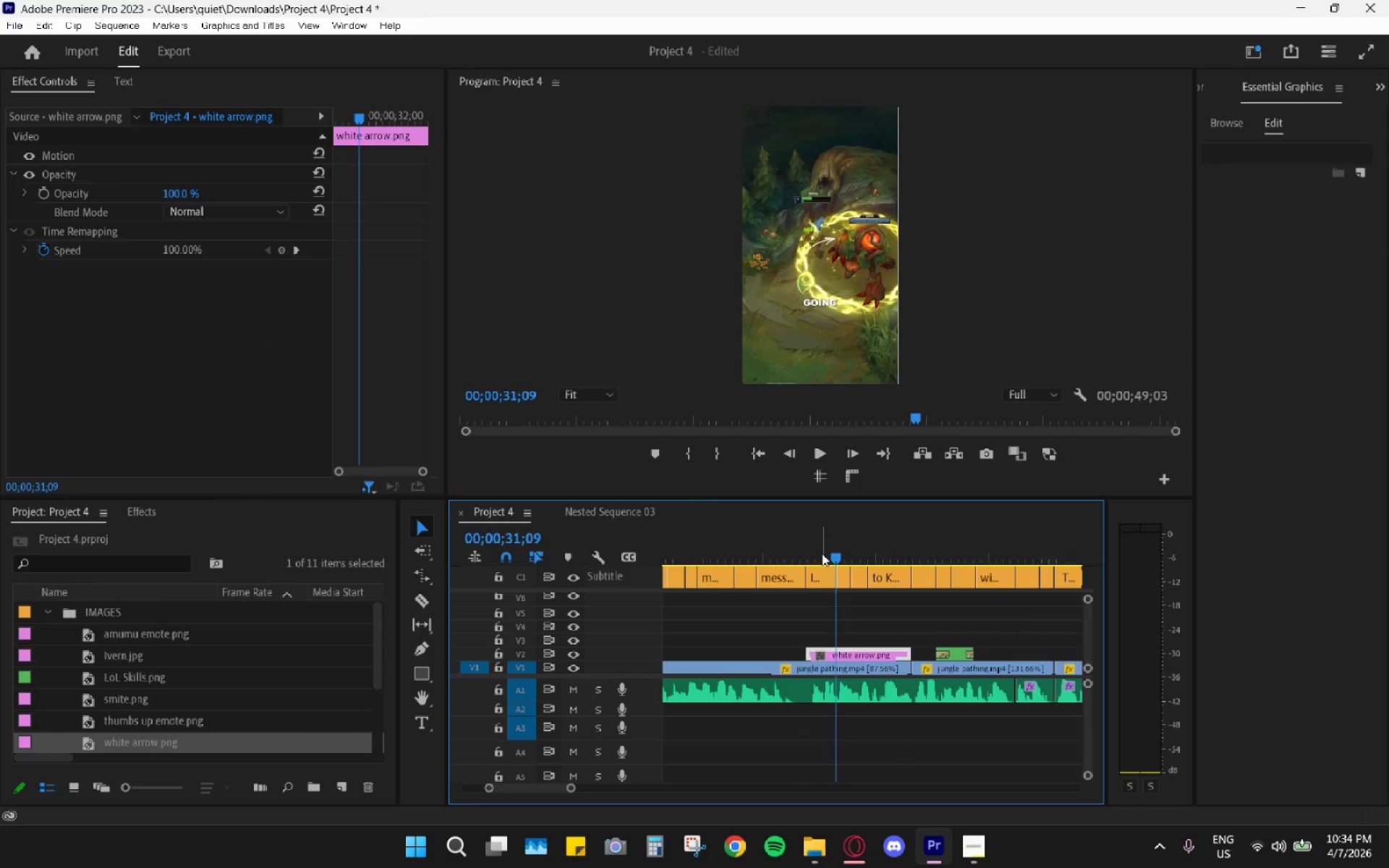 
left_click_drag(start_coordinate=[815, 540], to_coordinate=[810, 540])
 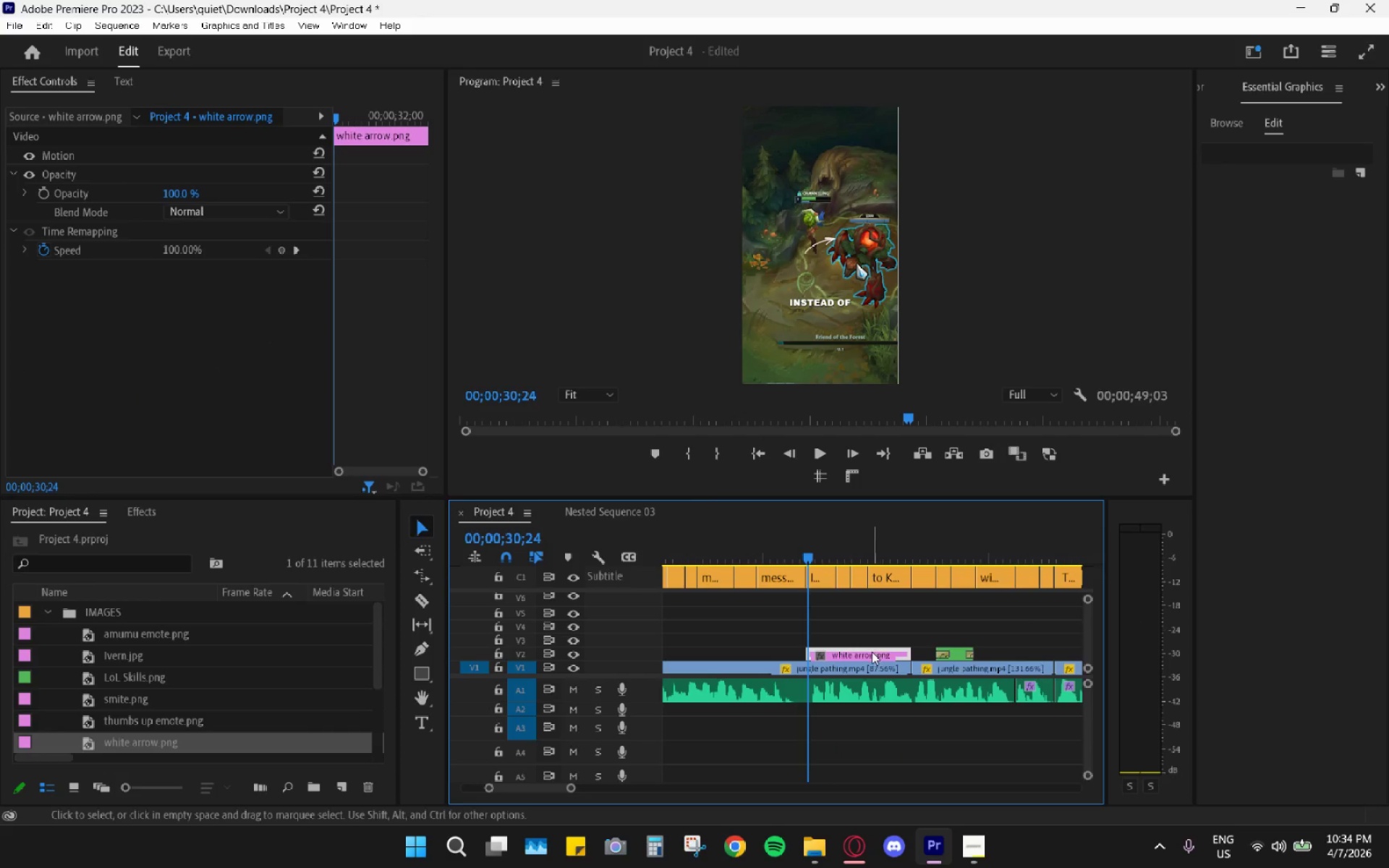 
left_click([872, 652])
 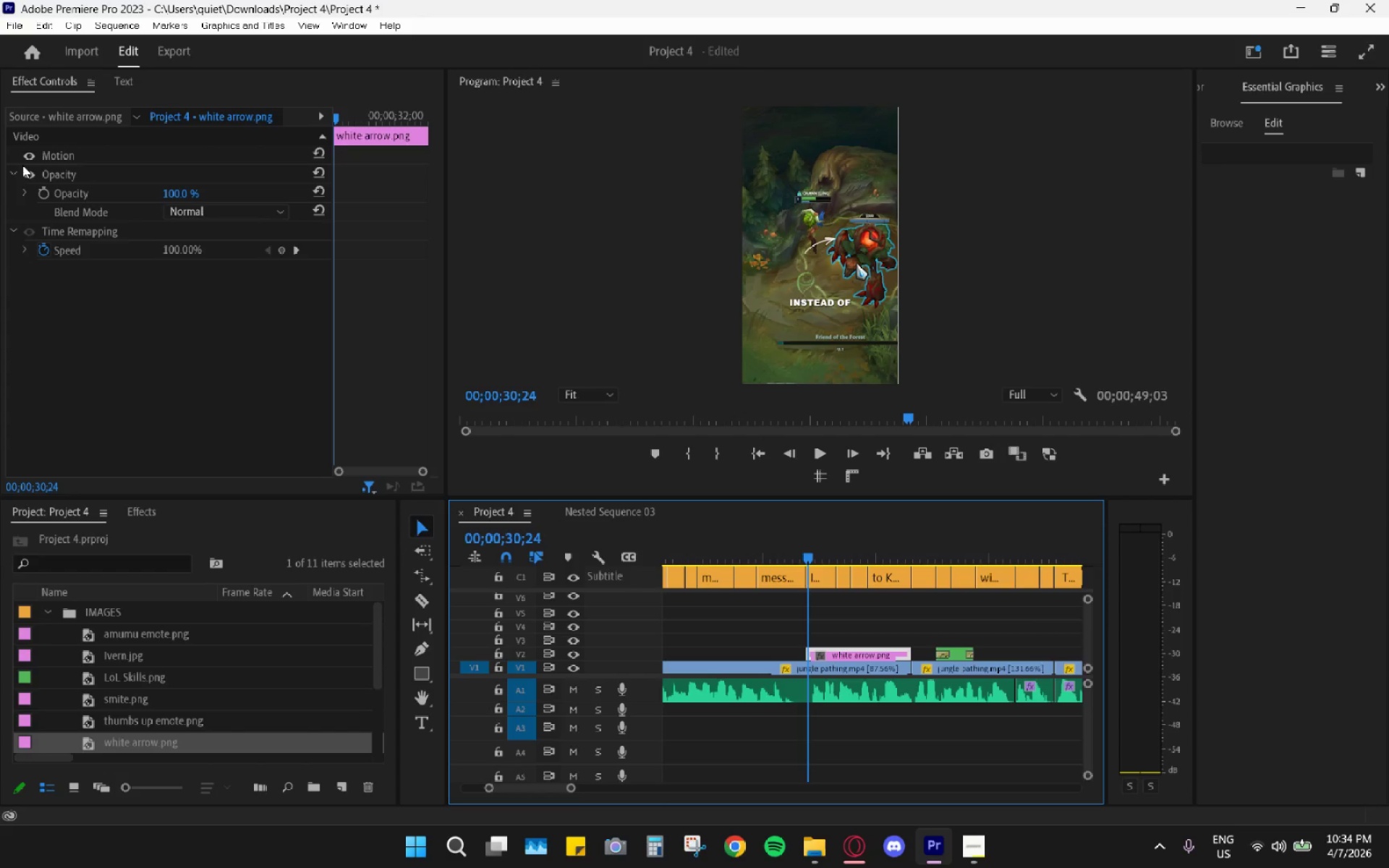 
scroll: coordinate [56, 249], scroll_direction: up, amount: 5.0
 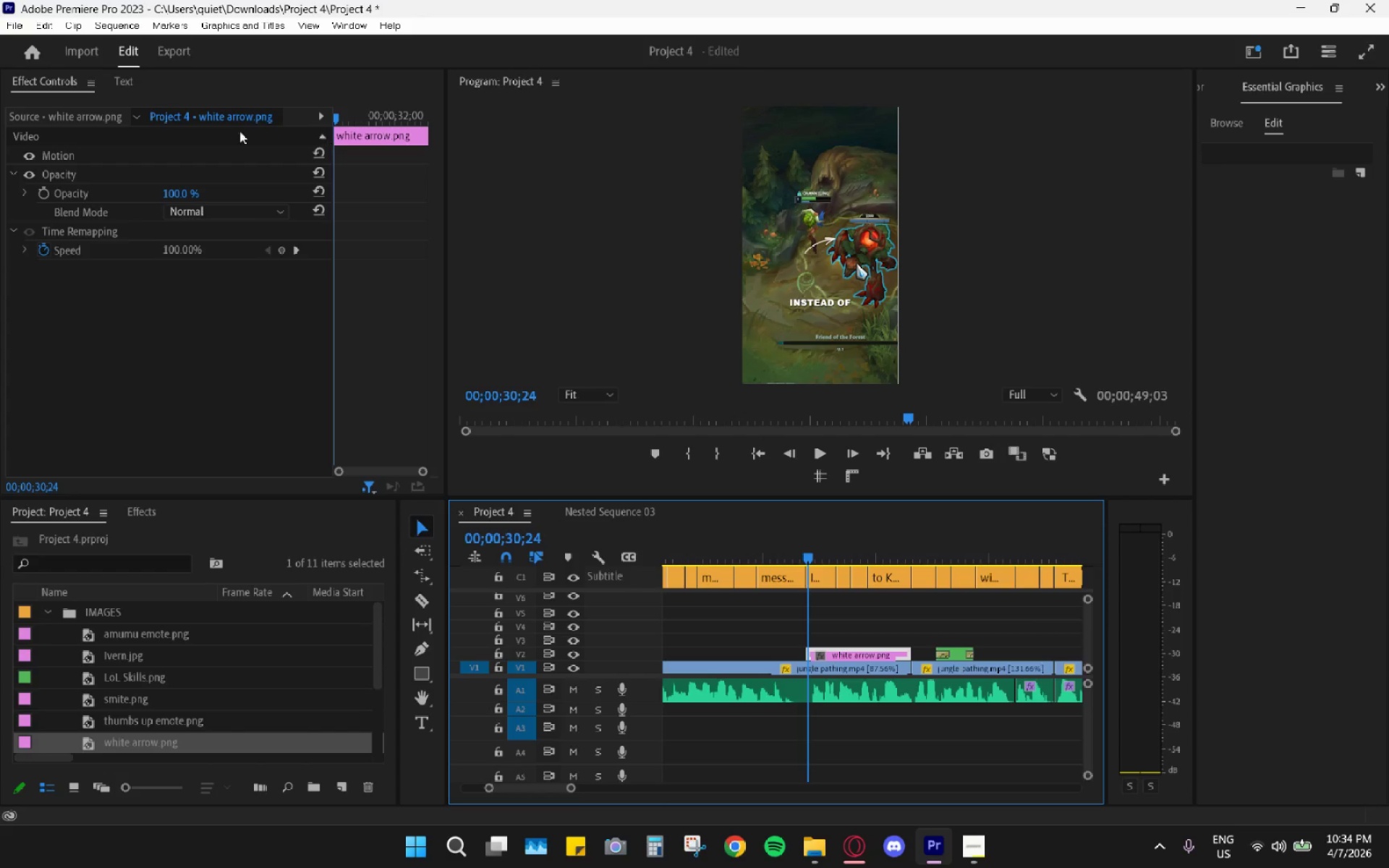 
right_click([199, 115])
 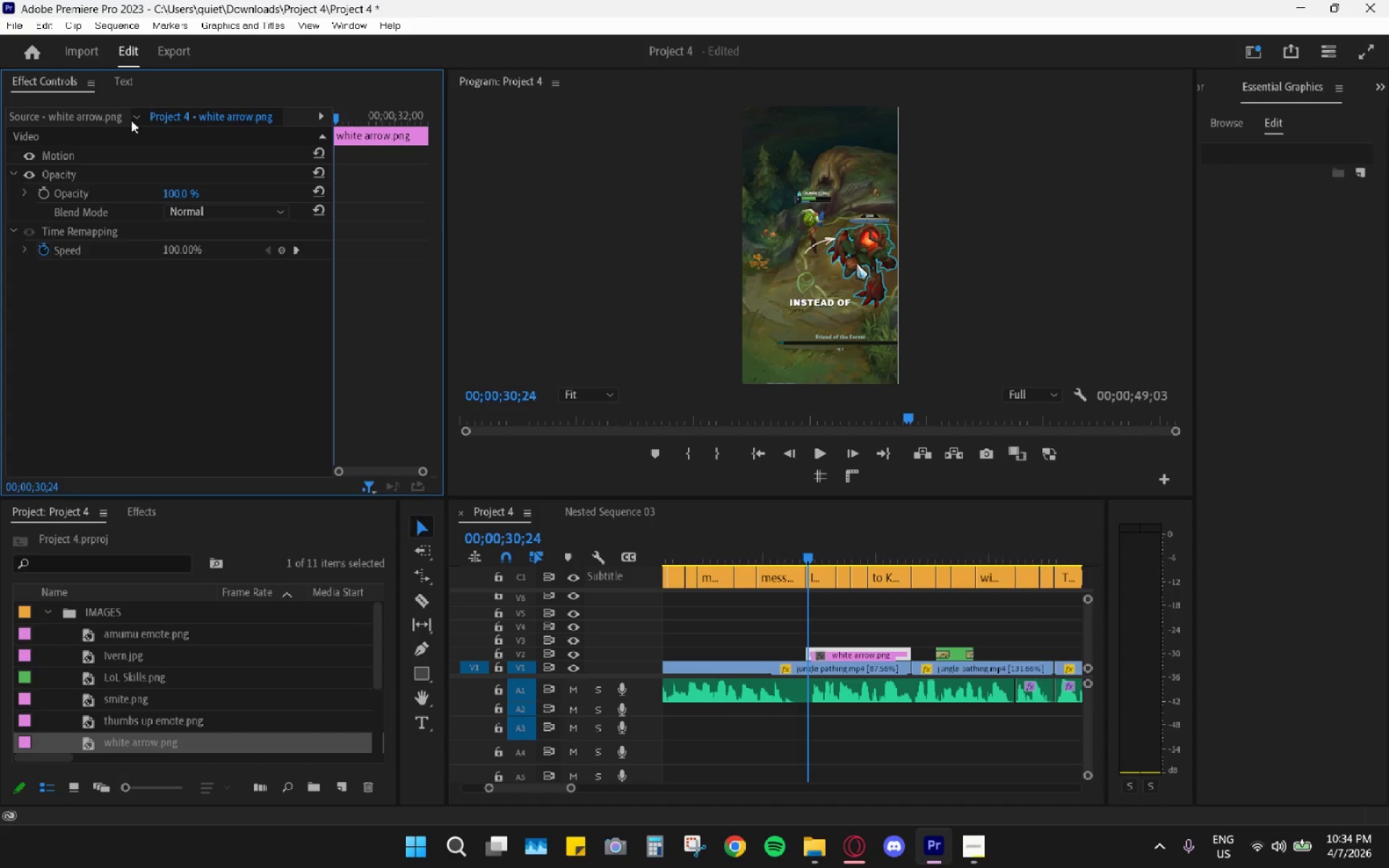 
left_click([77, 119])
 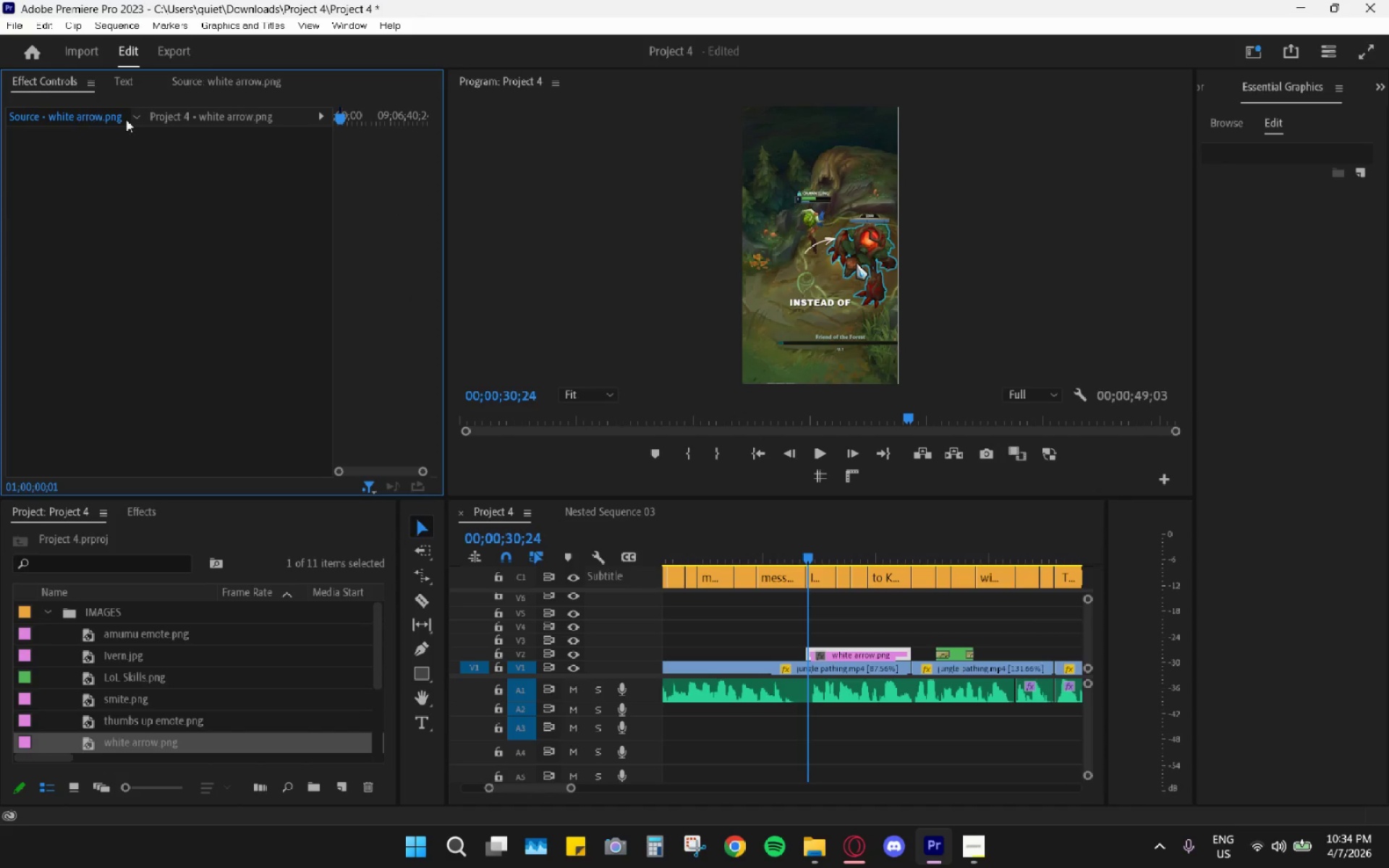 
left_click_drag(start_coordinate=[174, 116], to_coordinate=[177, 116])
 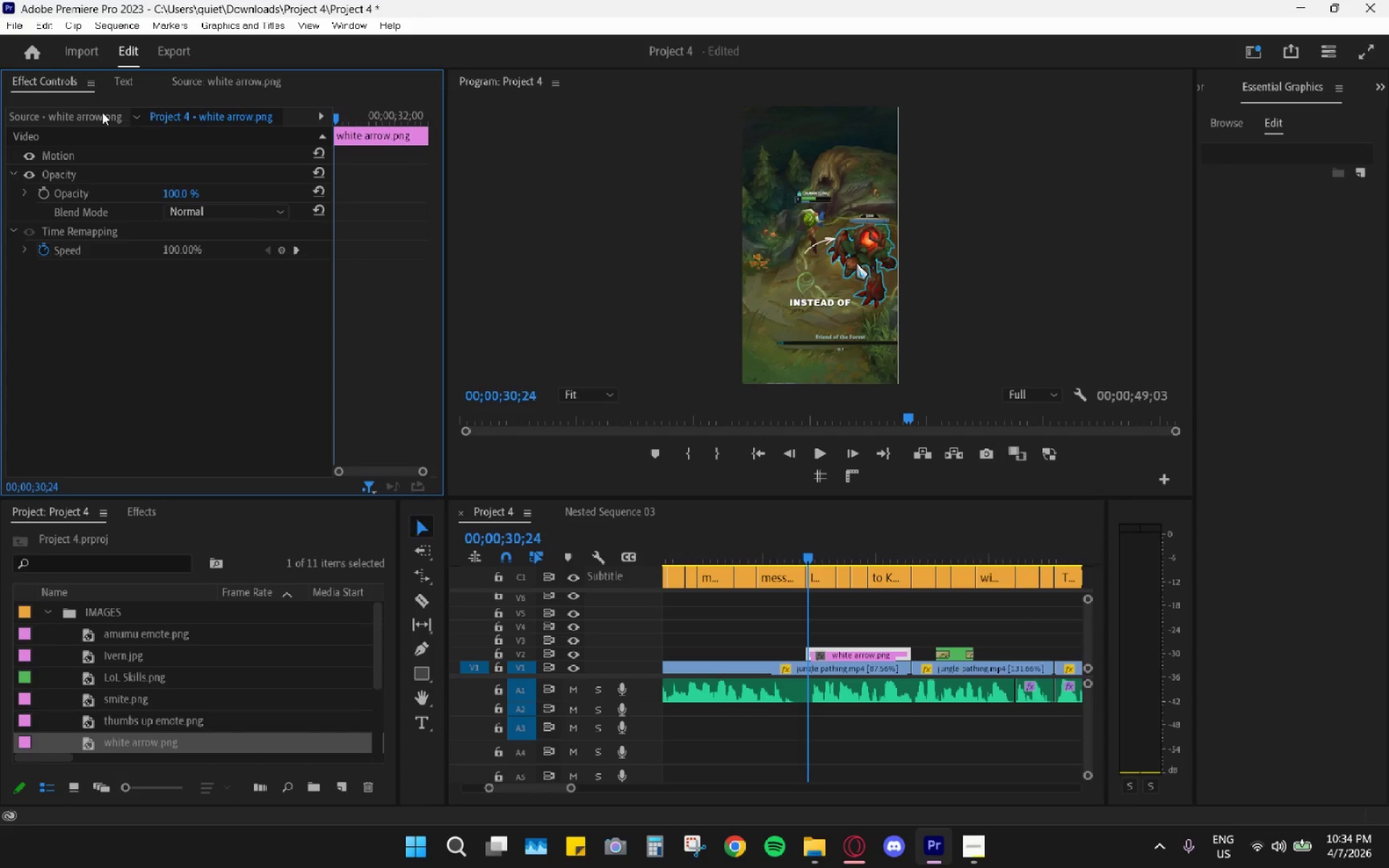 
left_click([98, 111])
 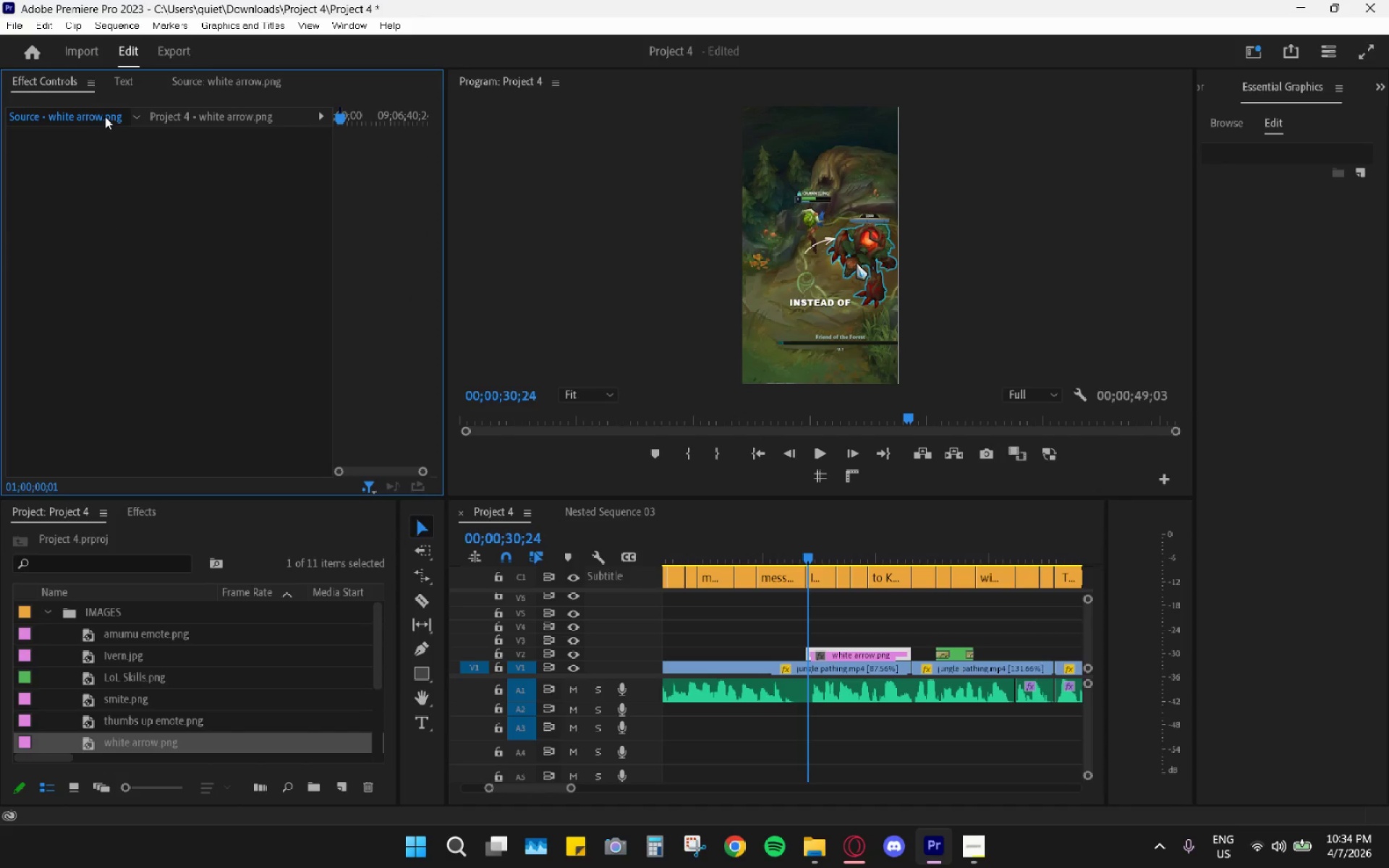 
left_click_drag(start_coordinate=[194, 122], to_coordinate=[197, 122])
 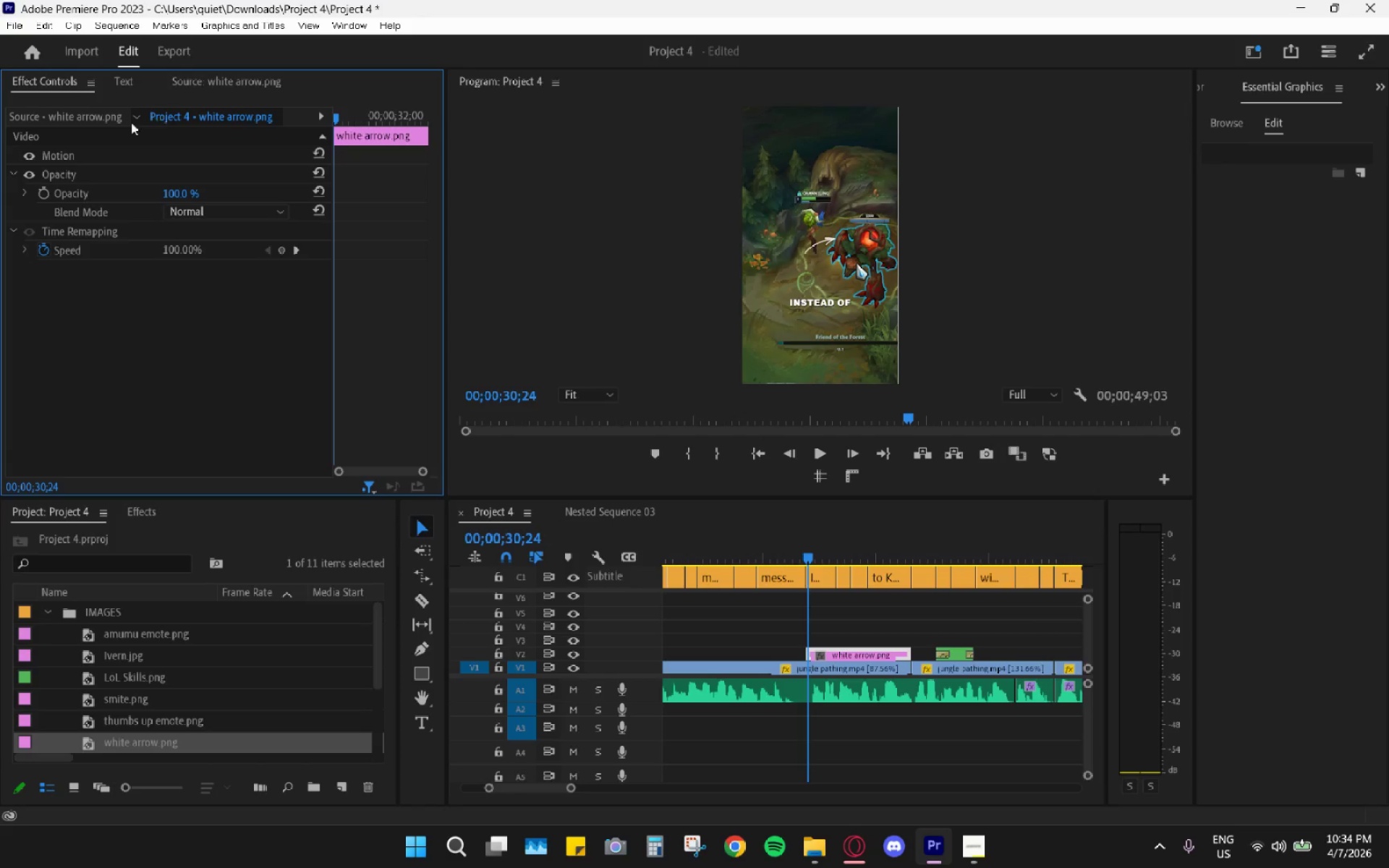 
left_click([103, 121])
 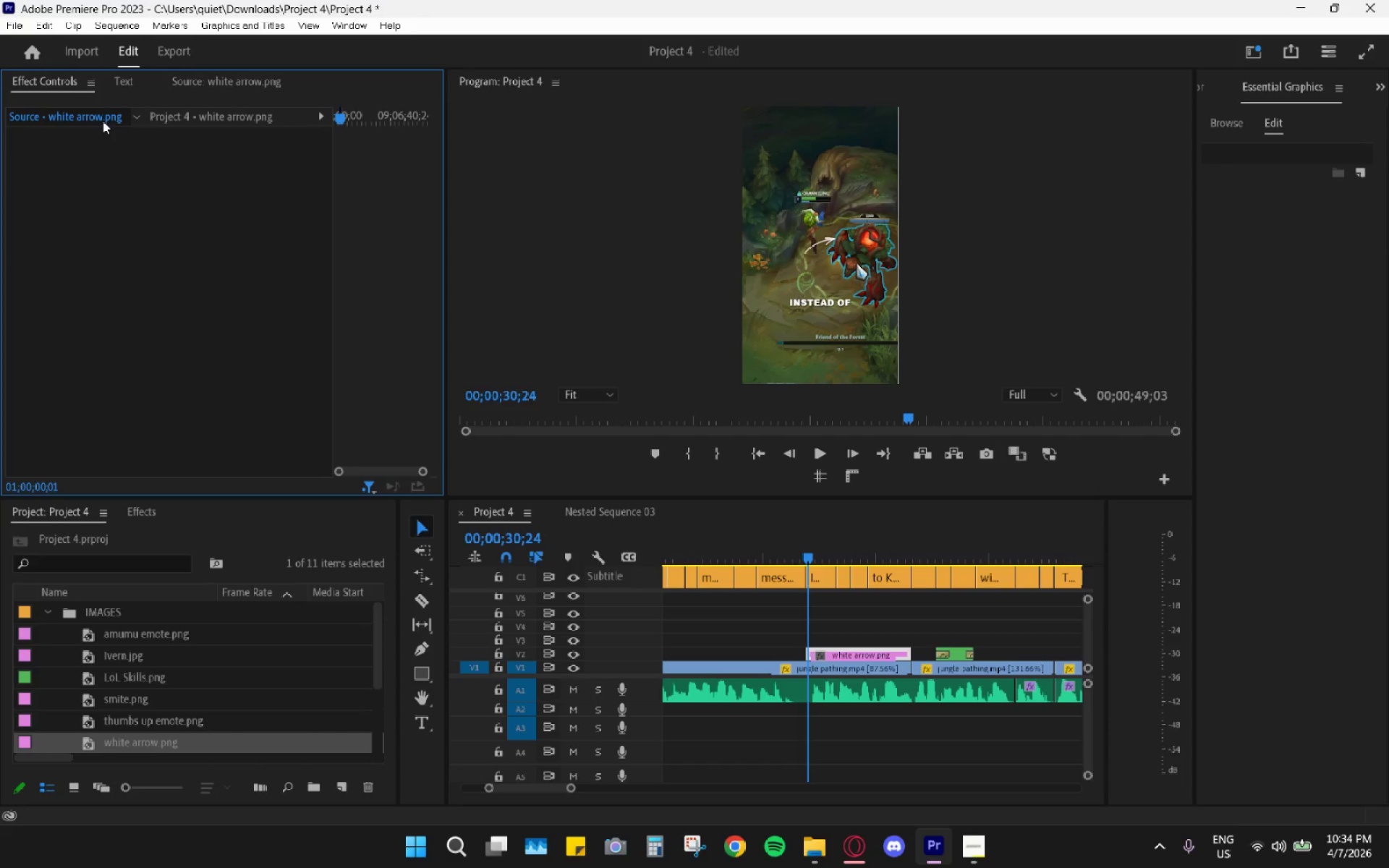 
right_click([103, 120])
 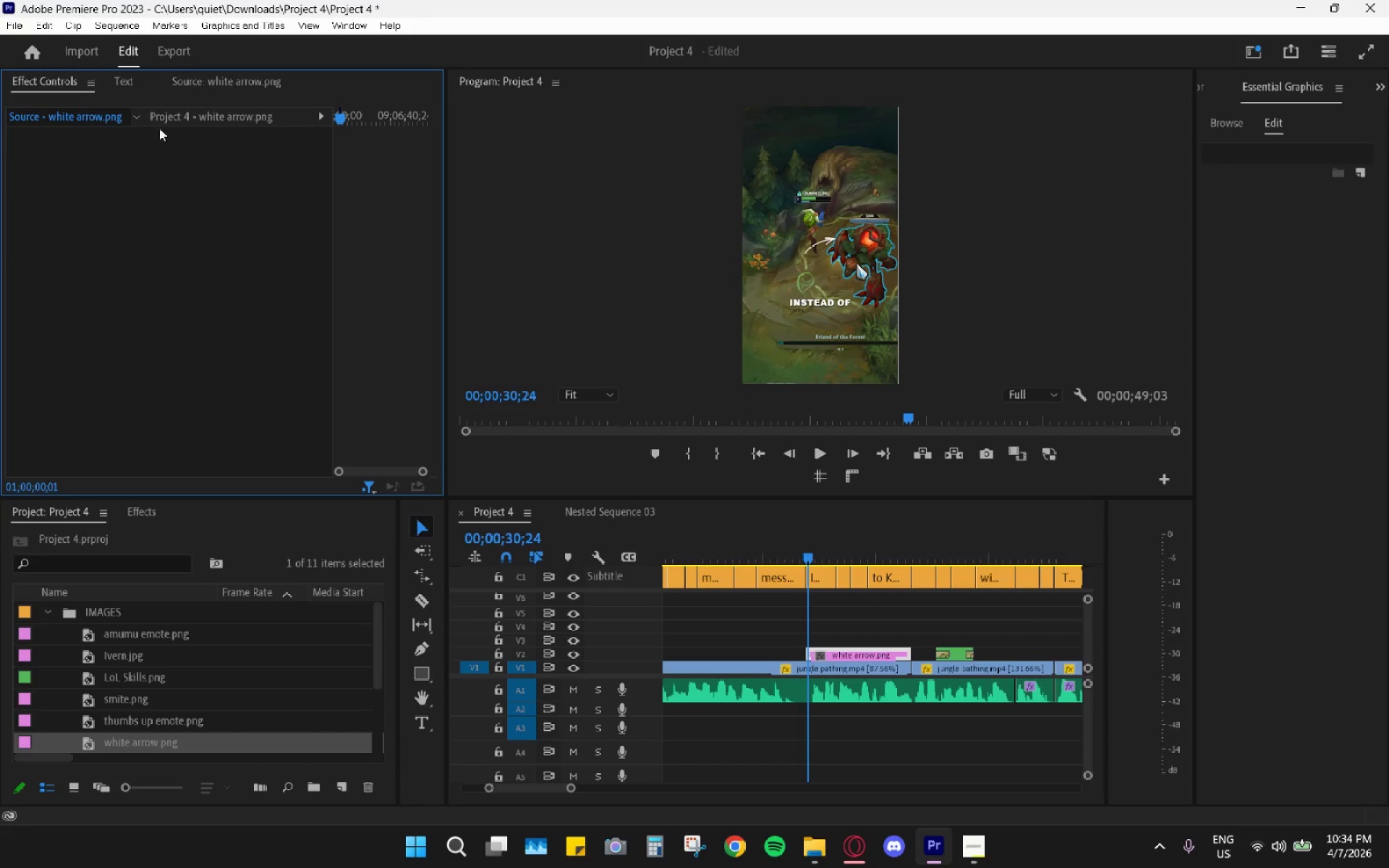 
left_click([181, 121])
 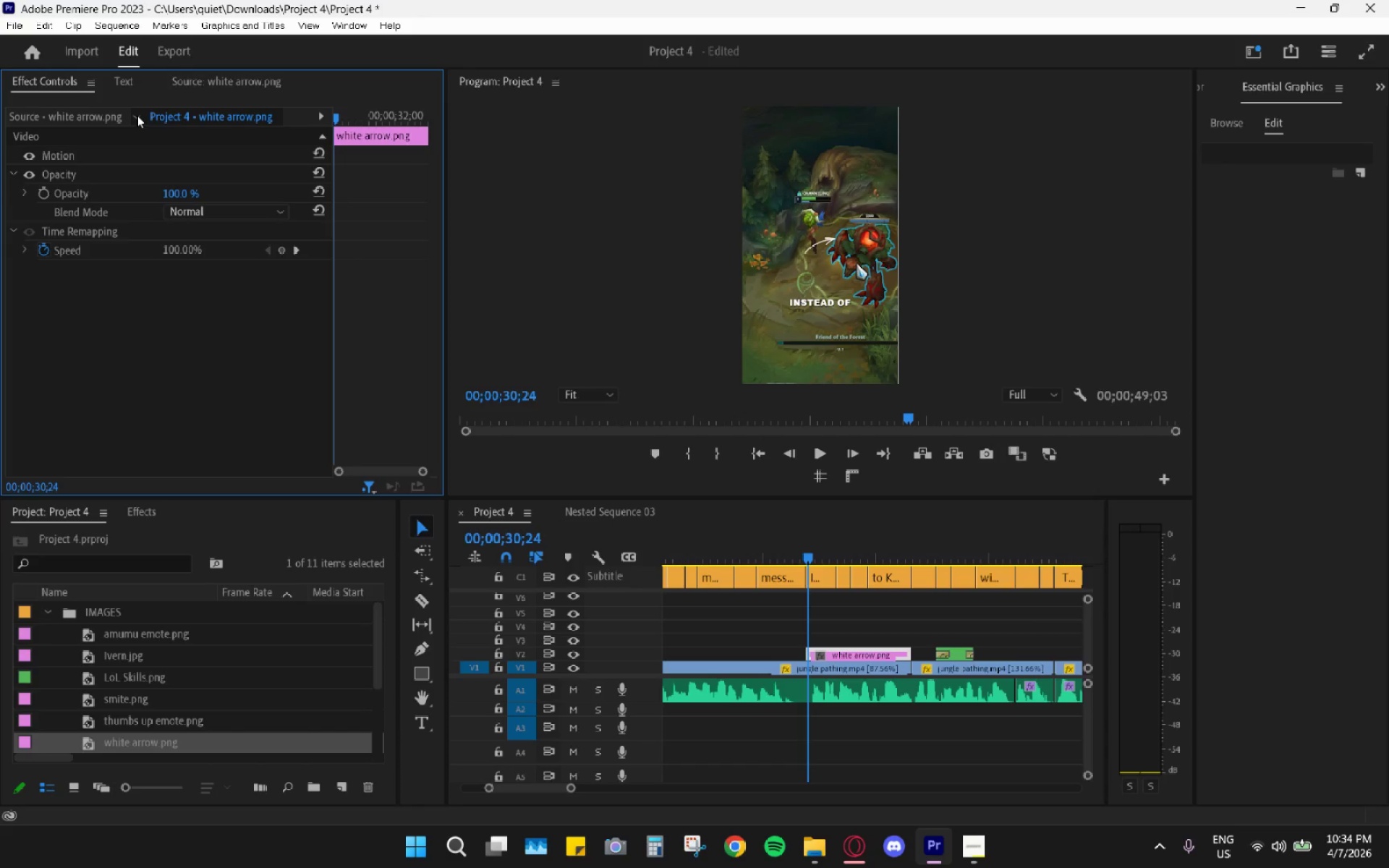 
left_click([137, 114])
 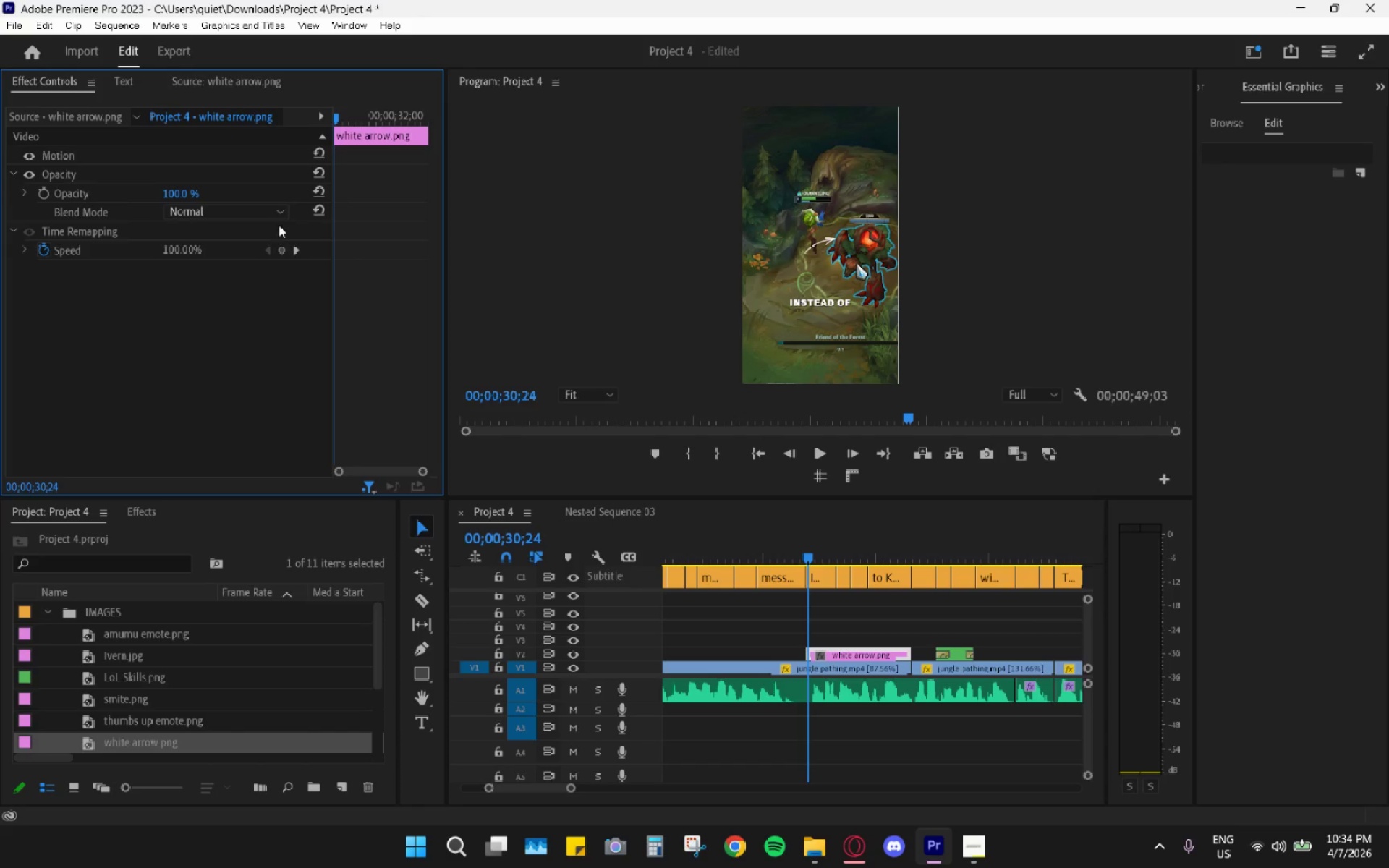 
left_click([318, 135])
 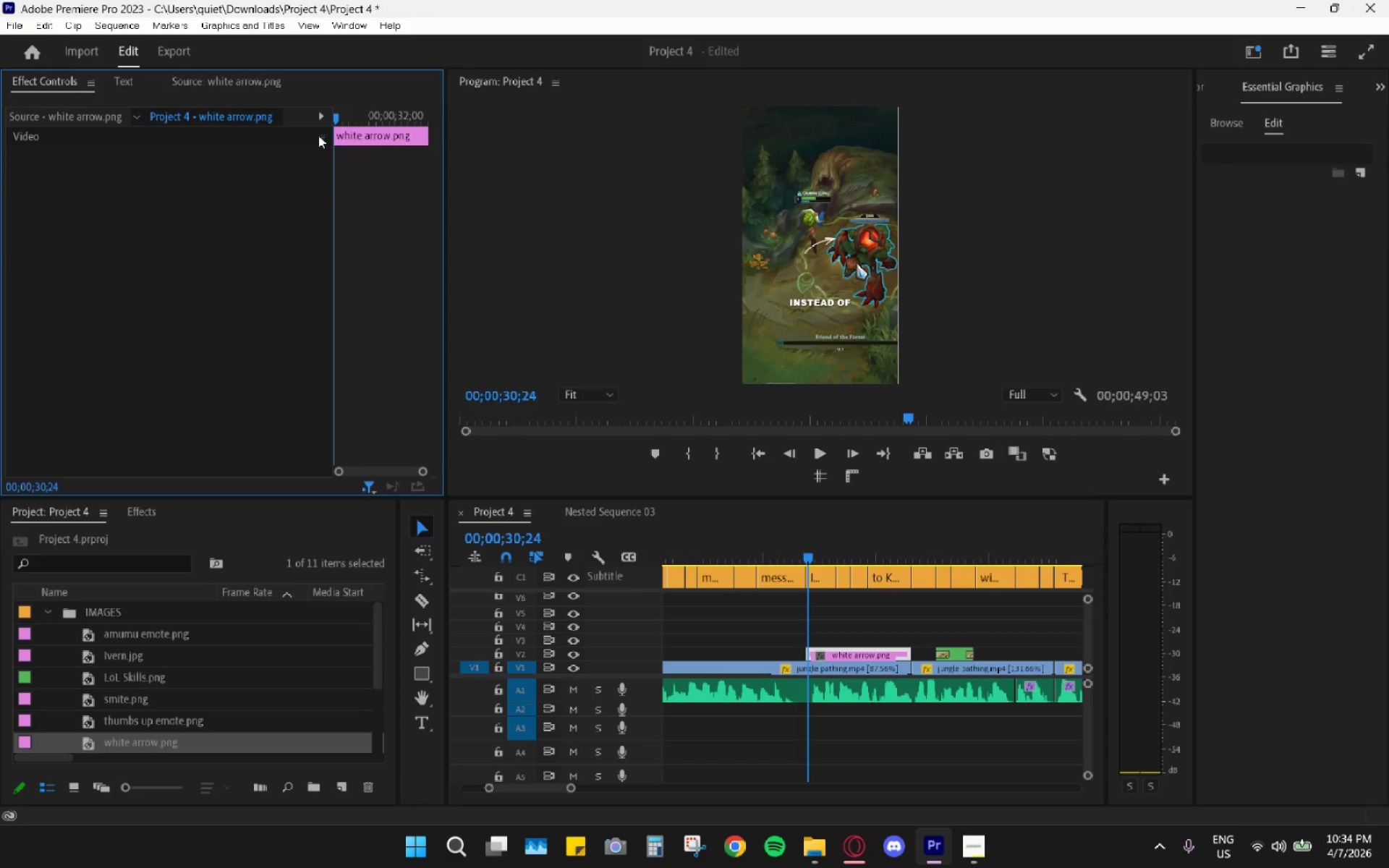 
left_click([318, 135])
 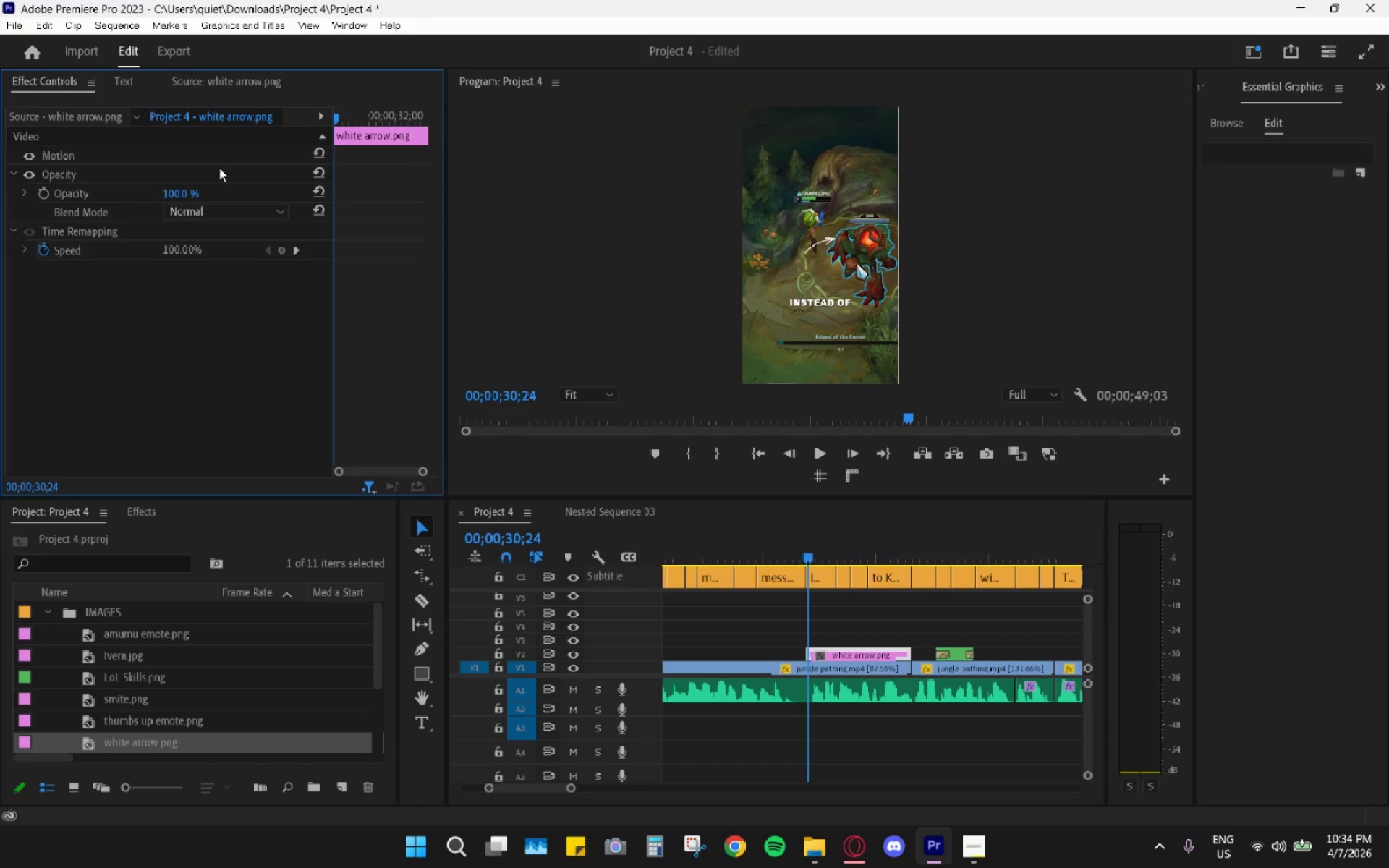 
scroll: coordinate [182, 223], scroll_direction: up, amount: 3.0
 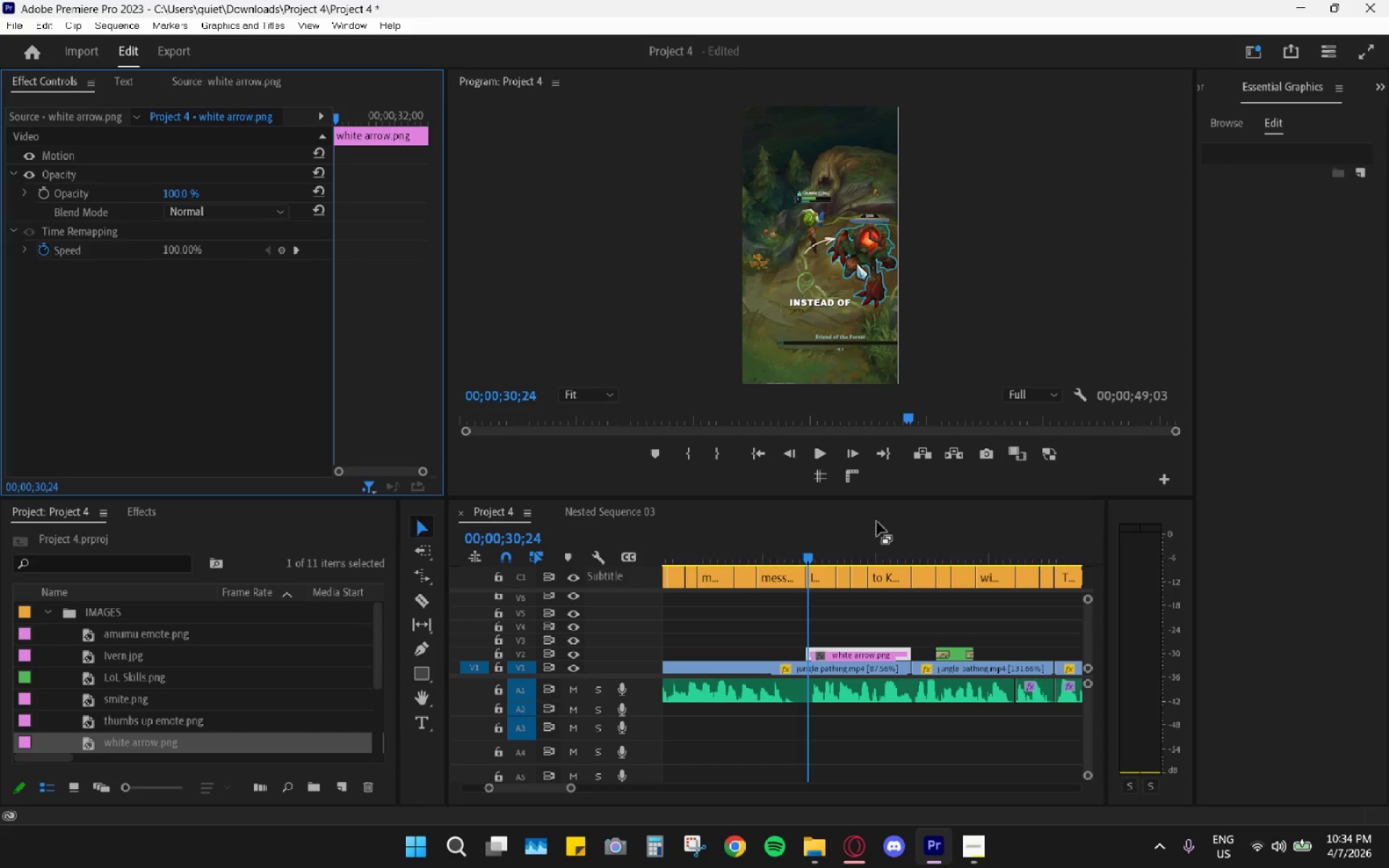 
left_click_drag(start_coordinate=[828, 550], to_coordinate=[857, 543])
 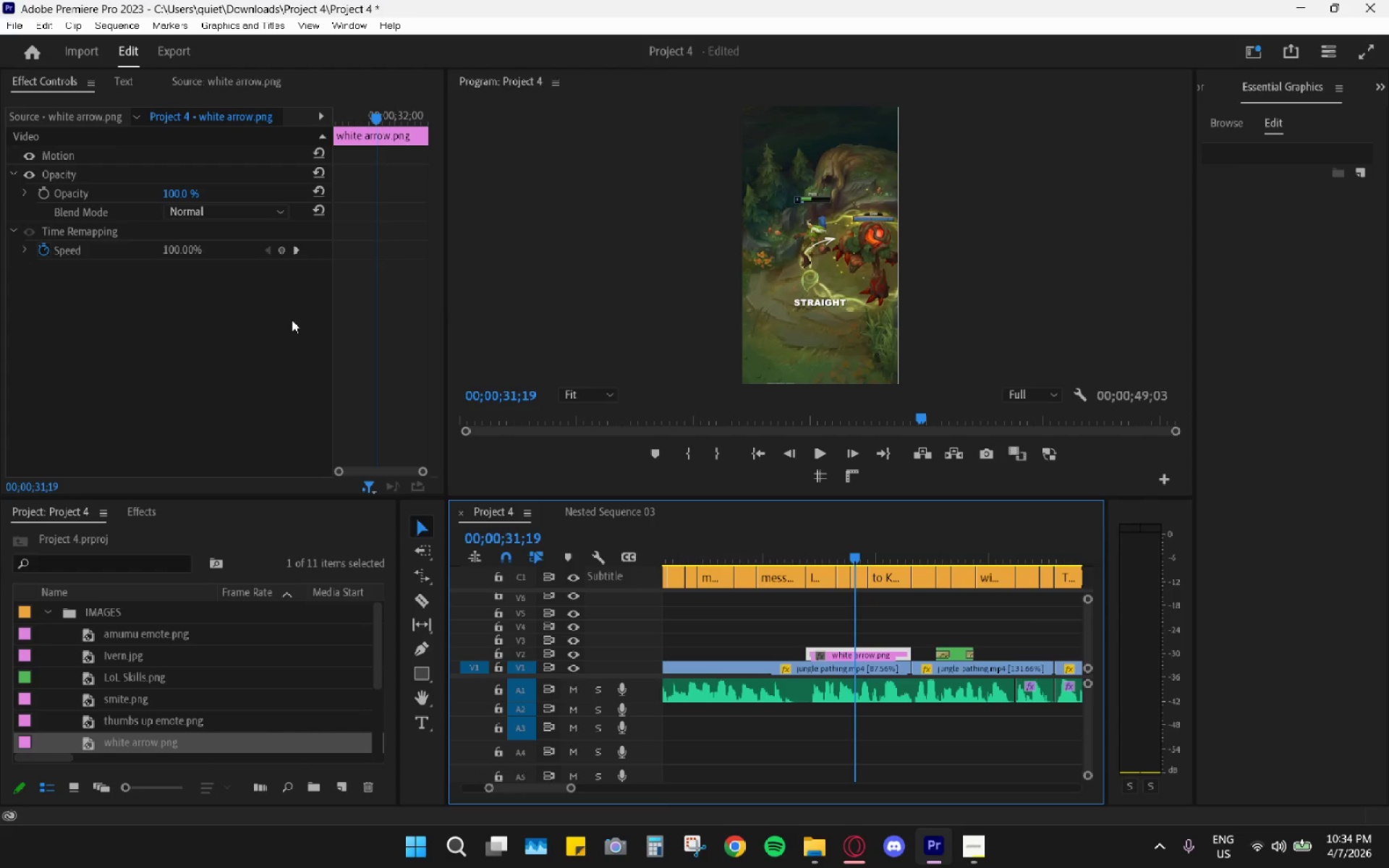 
left_click_drag(start_coordinate=[854, 542], to_coordinate=[813, 549])
 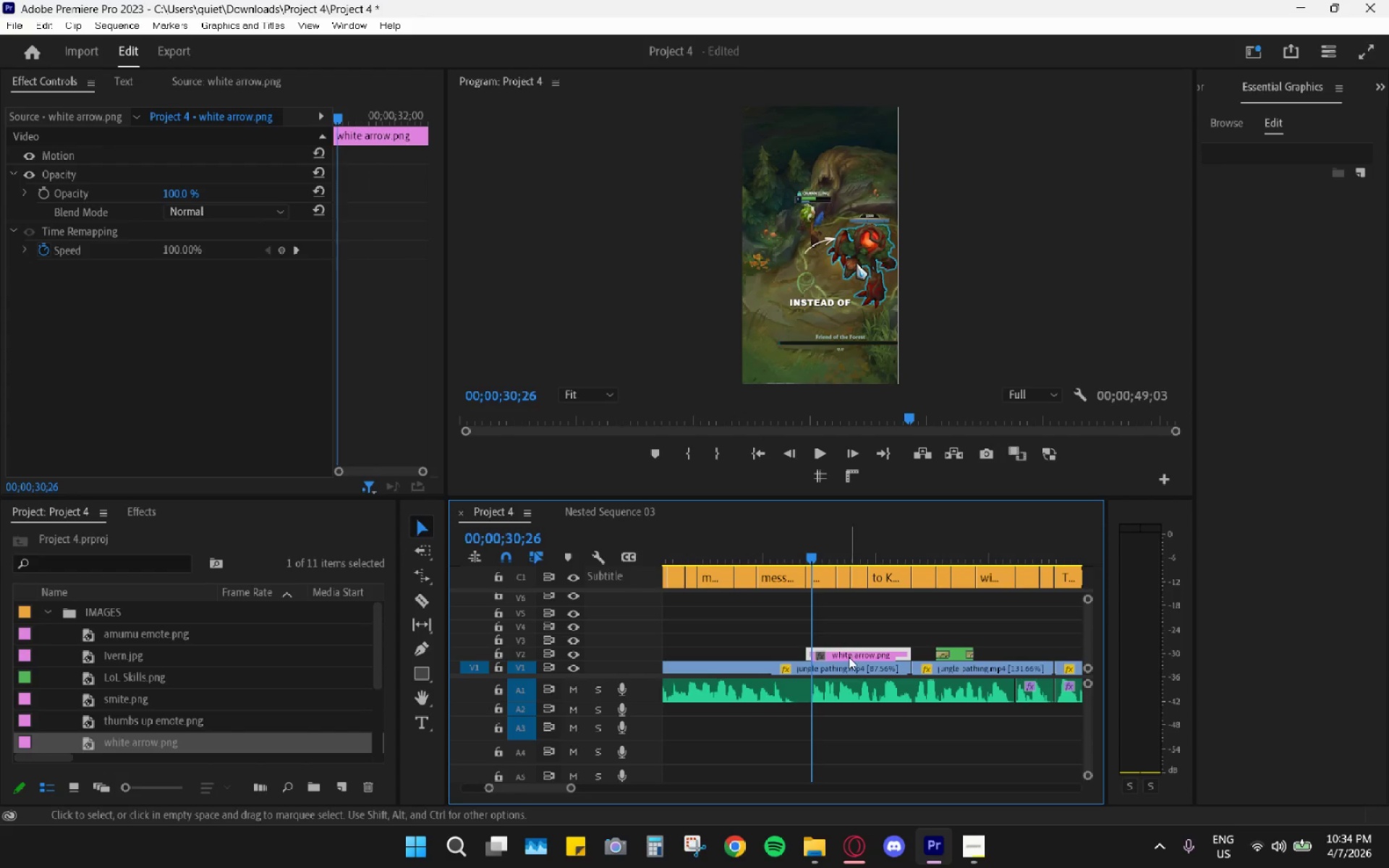 
left_click([849, 658])
 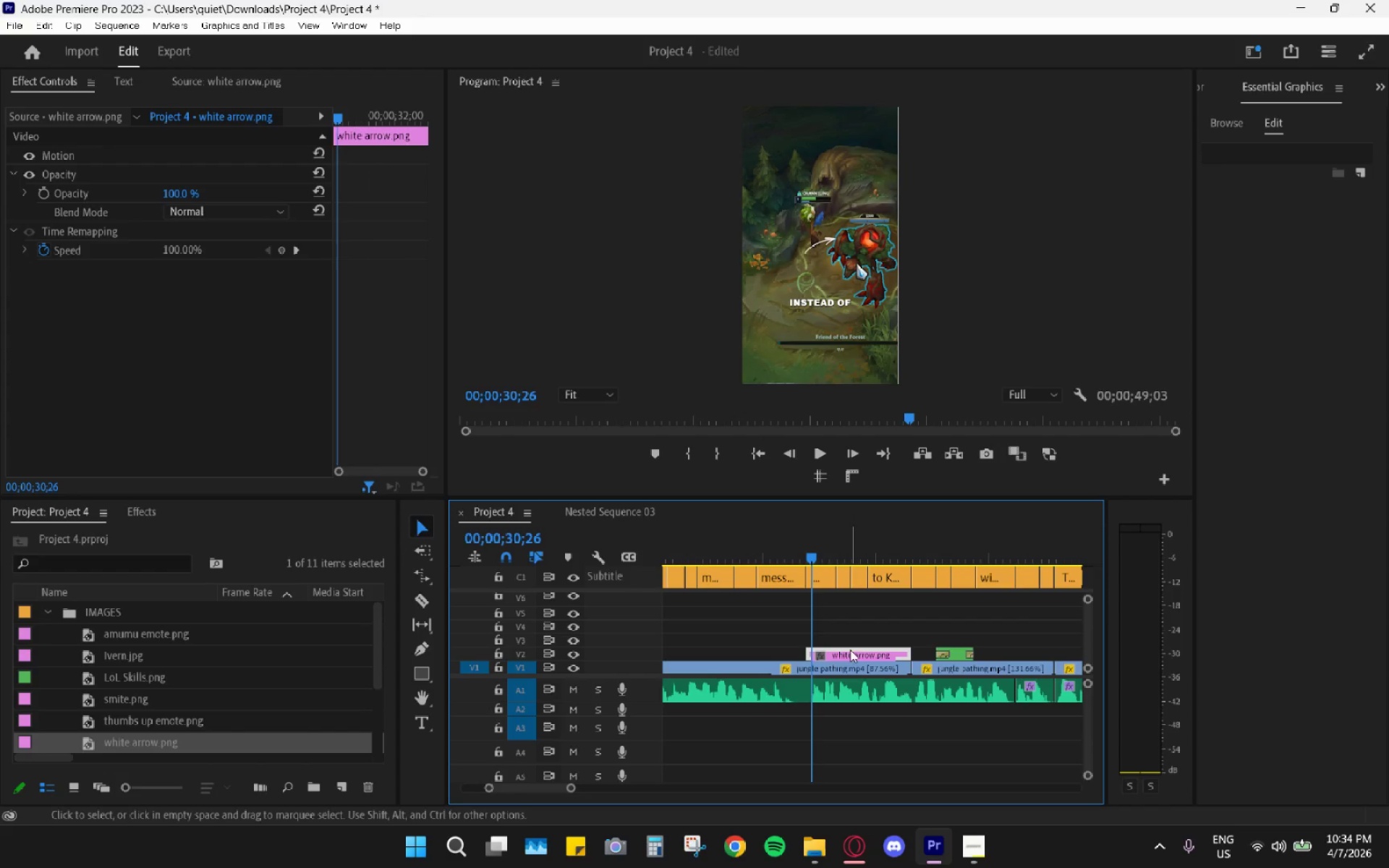 
left_click([841, 656])
 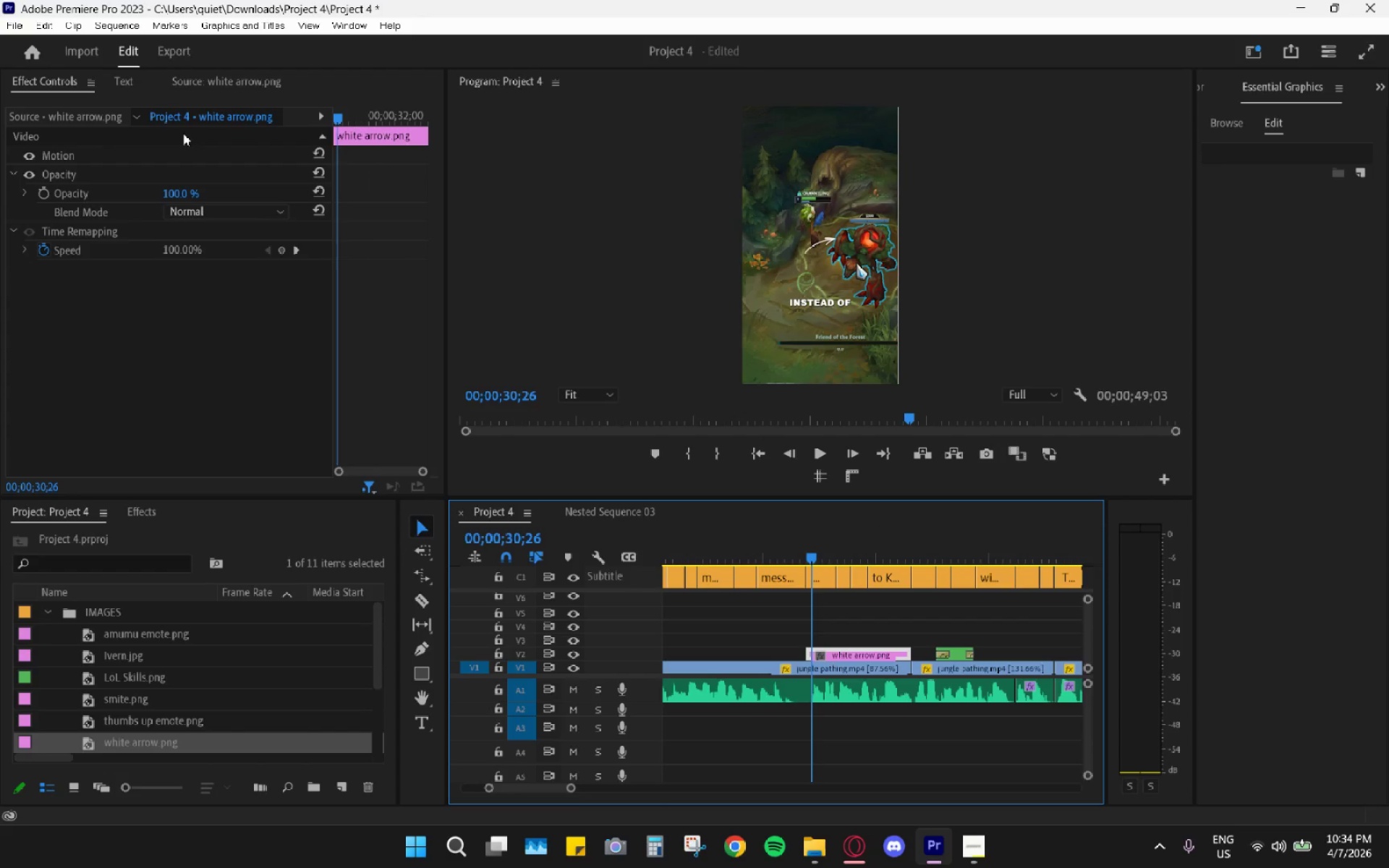 
left_click([207, 85])
 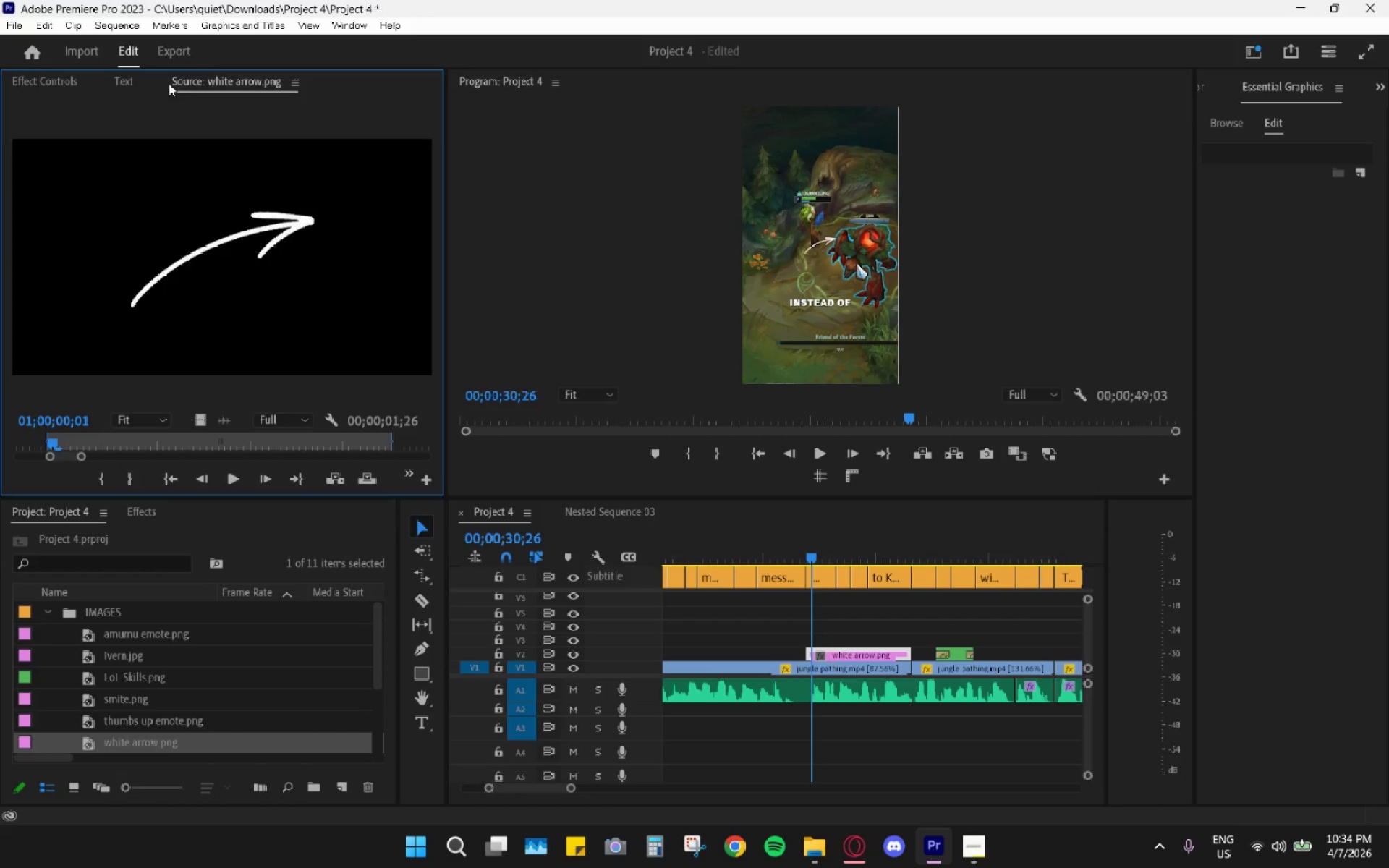 
right_click([198, 84])
 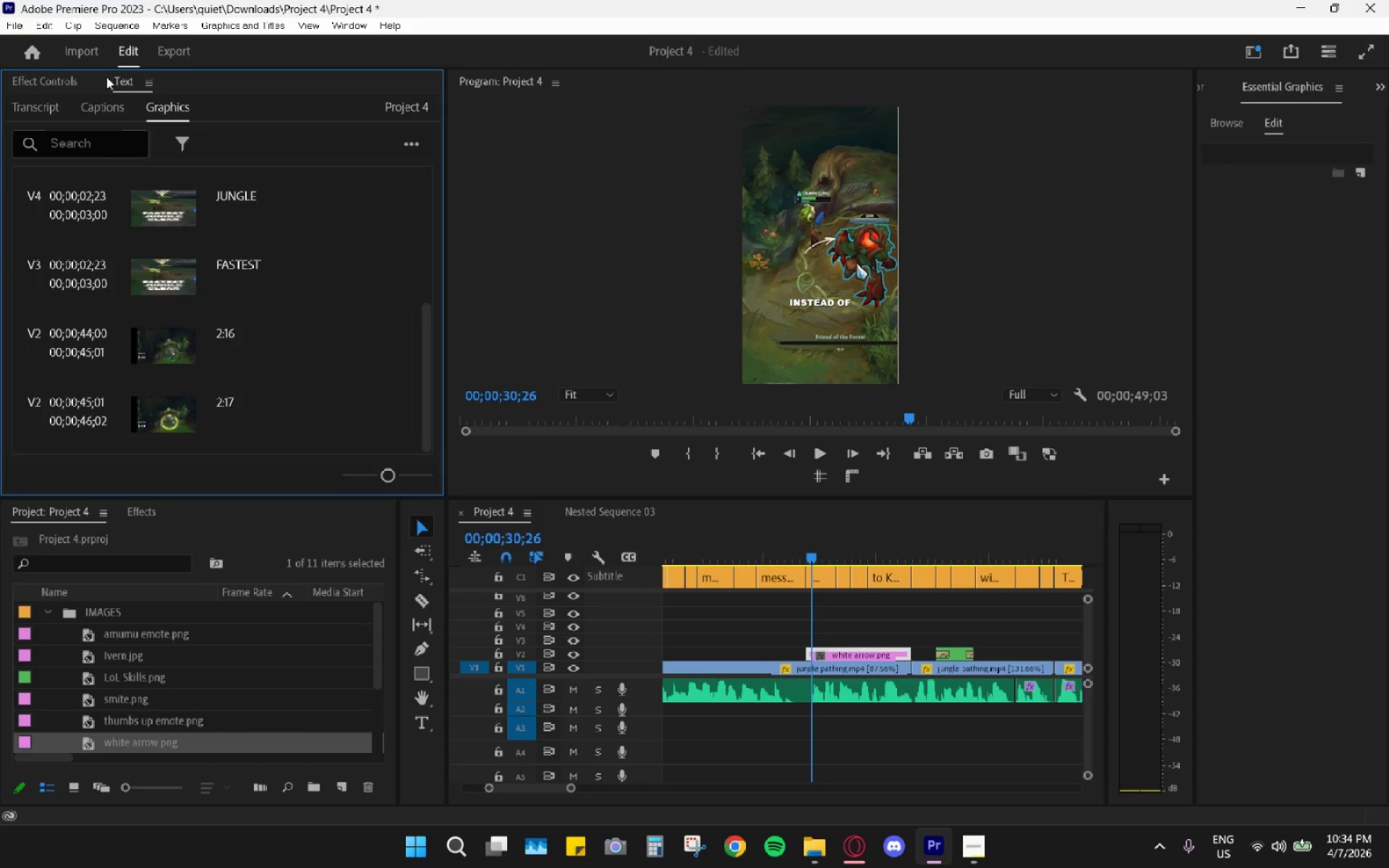 
left_click([61, 76])
 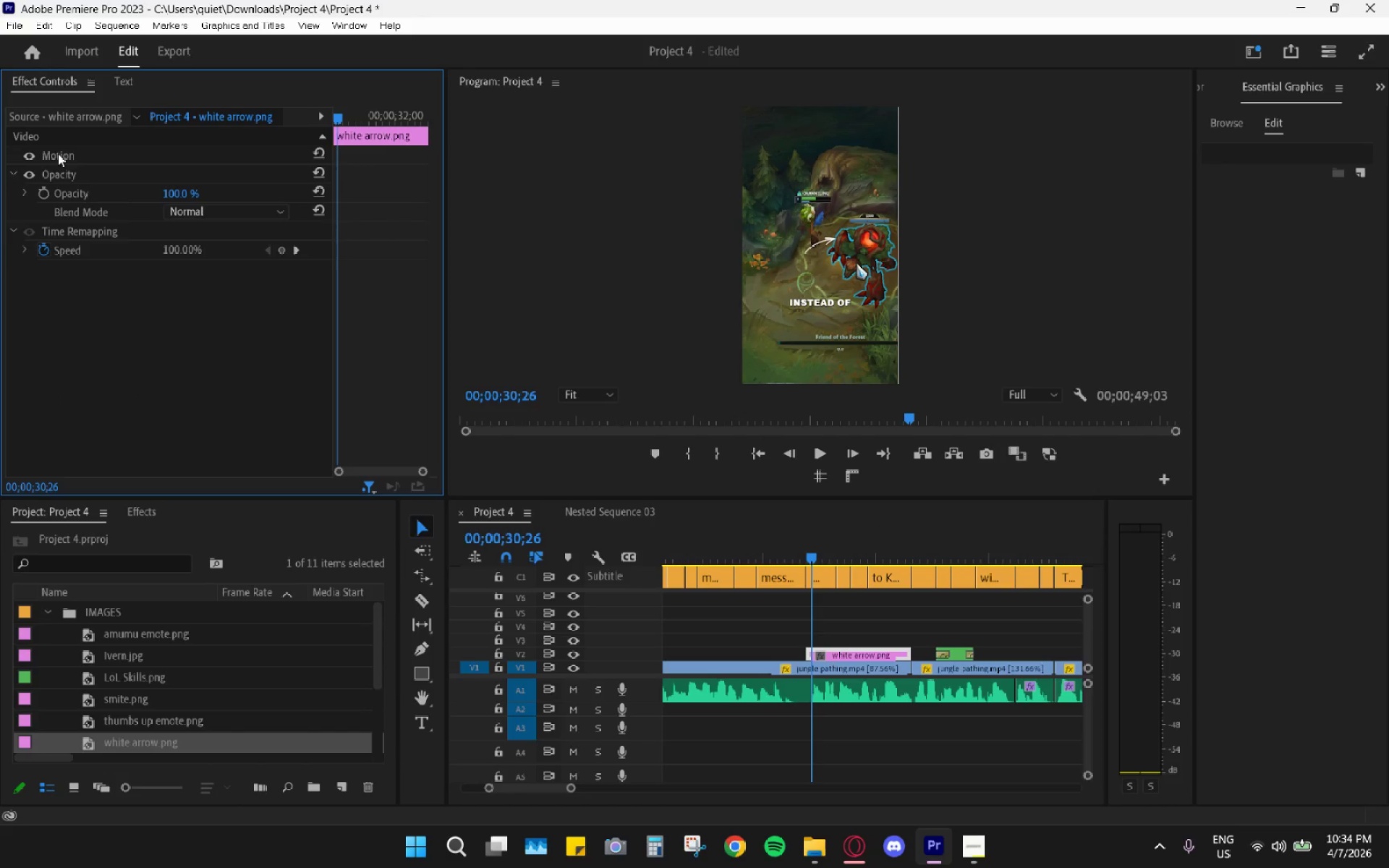 
left_click([41, 153])
 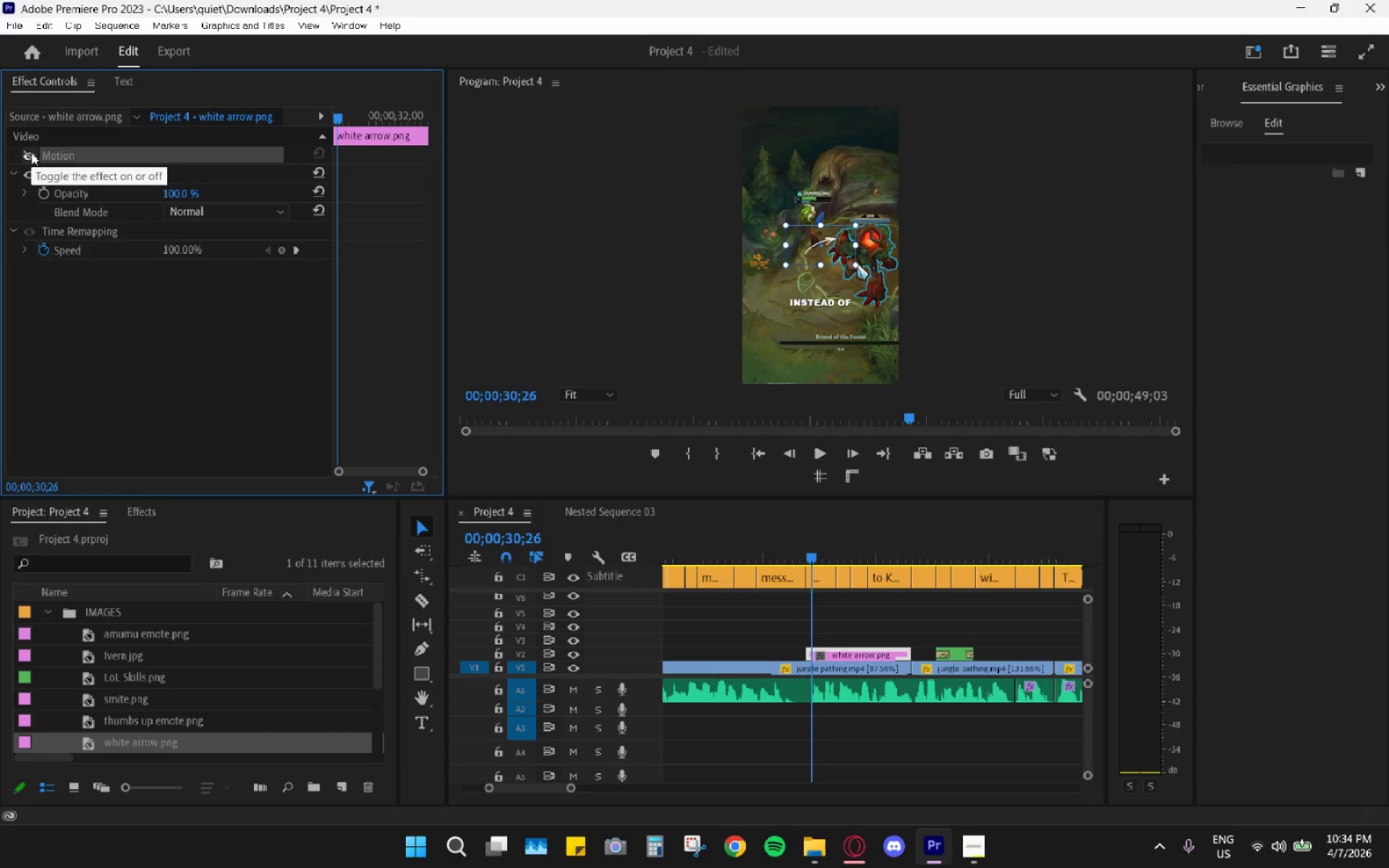 
left_click([31, 153])
 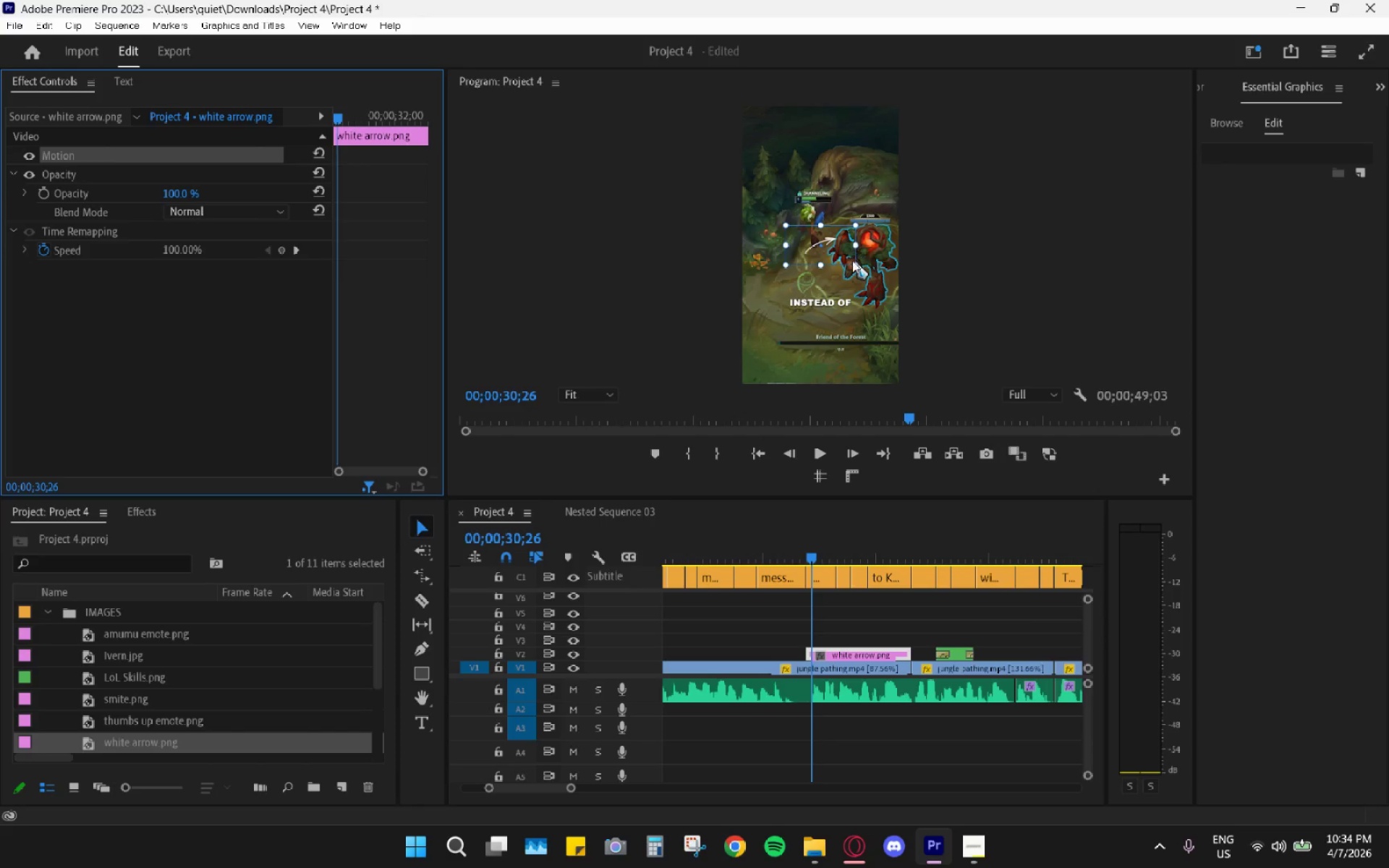 
left_click_drag(start_coordinate=[856, 266], to_coordinate=[825, 239])
 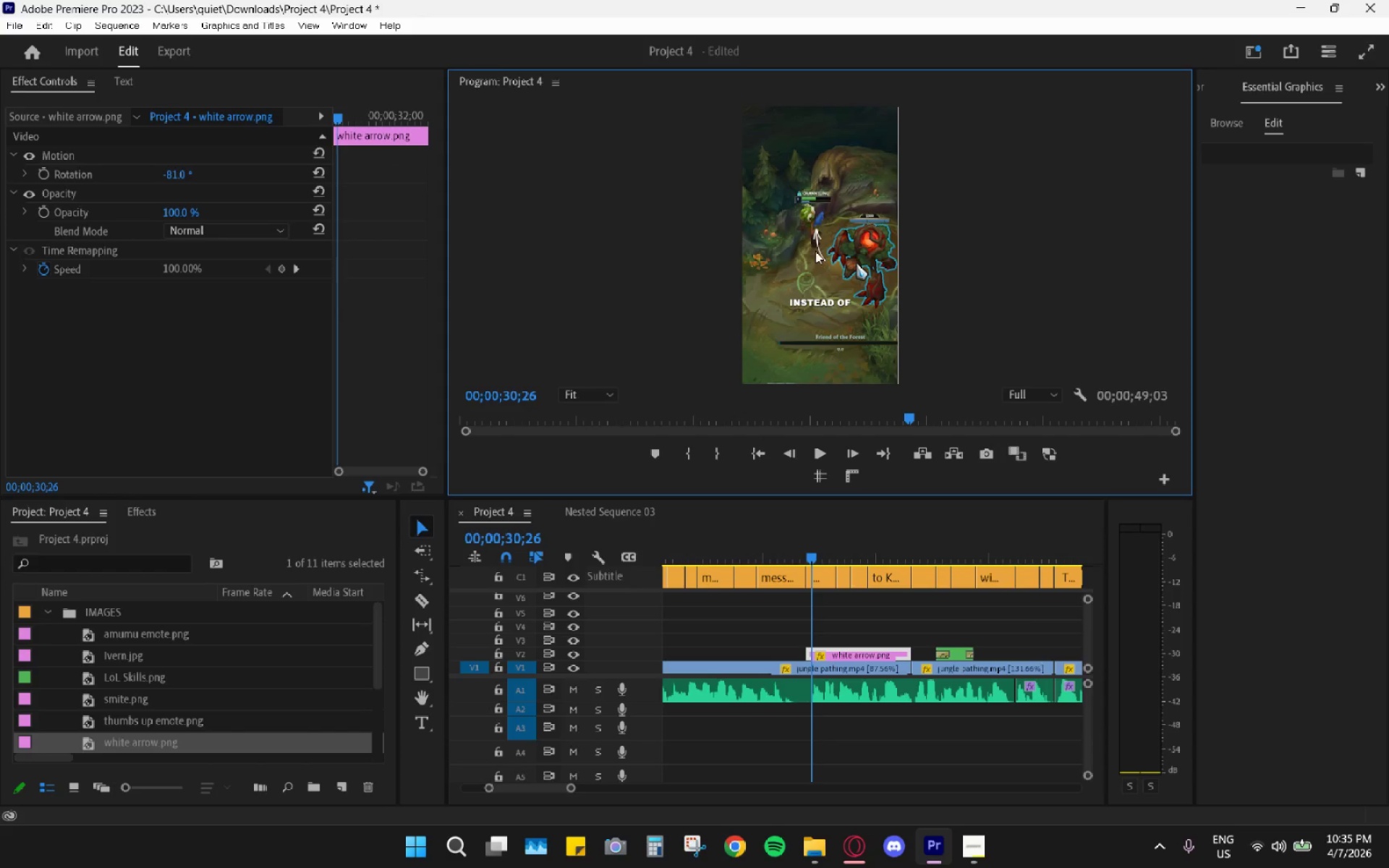 
left_click_drag(start_coordinate=[813, 240], to_coordinate=[810, 254])
 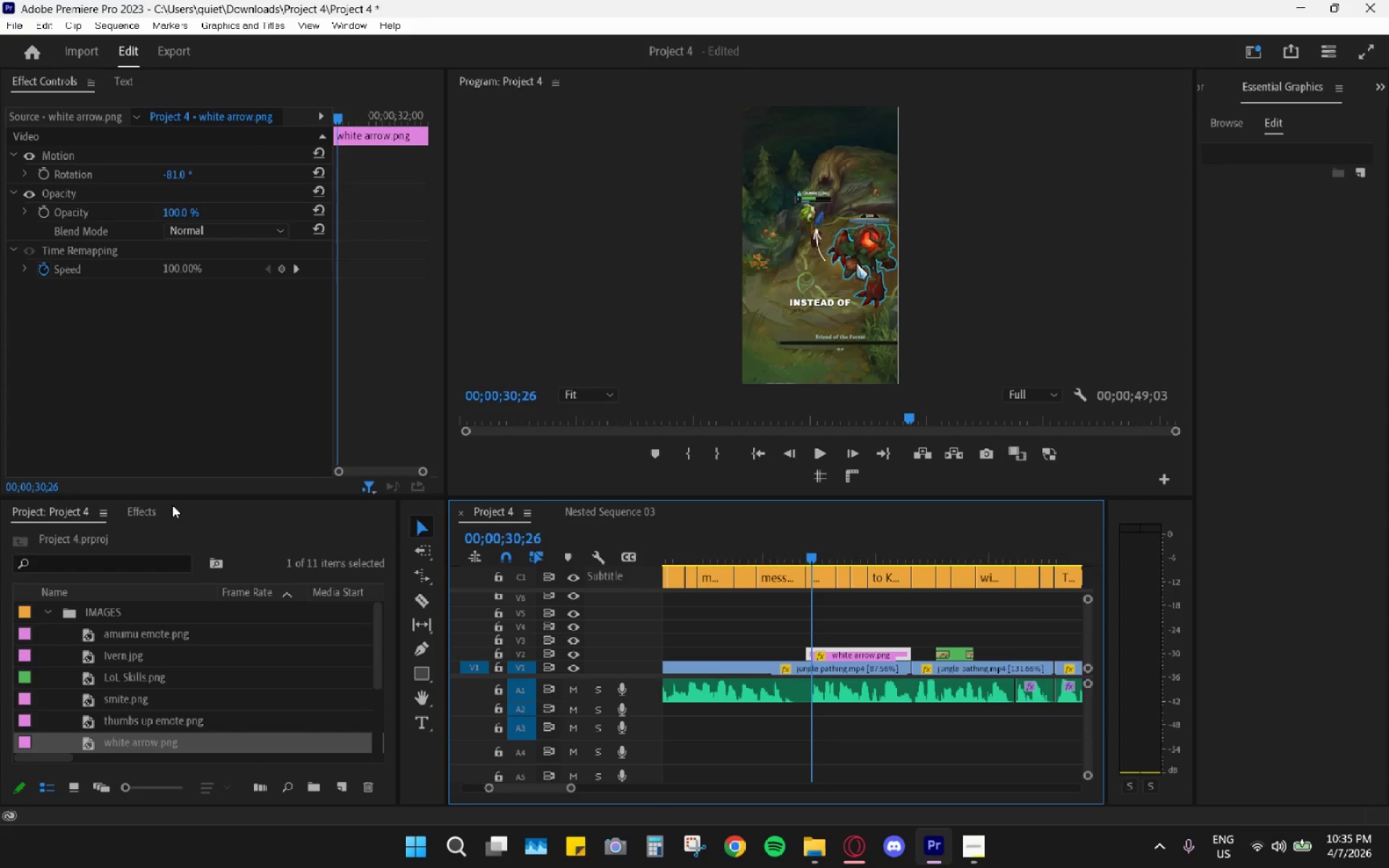 
key(Control+ControlLeft)
 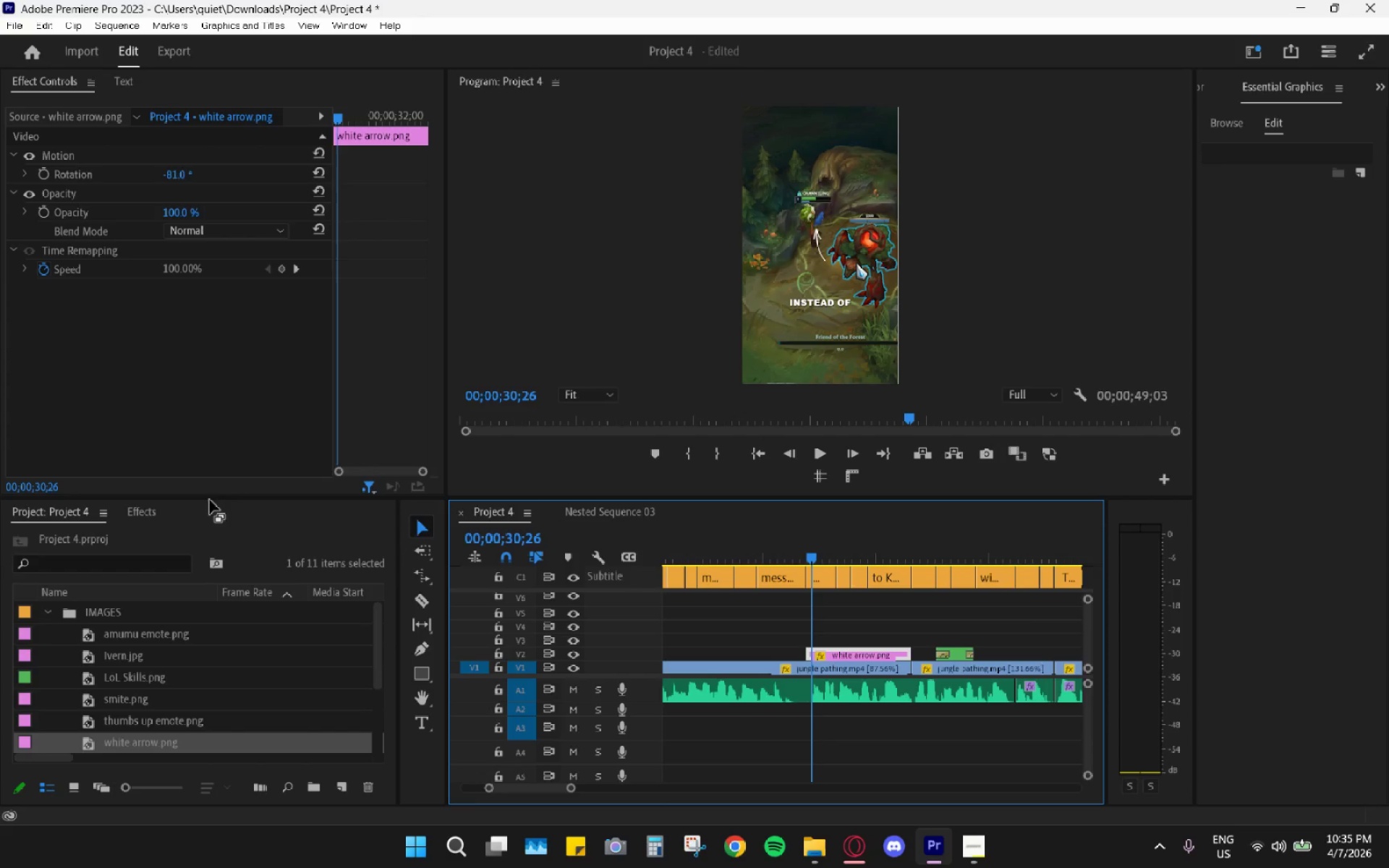 
key(Control+Z)
 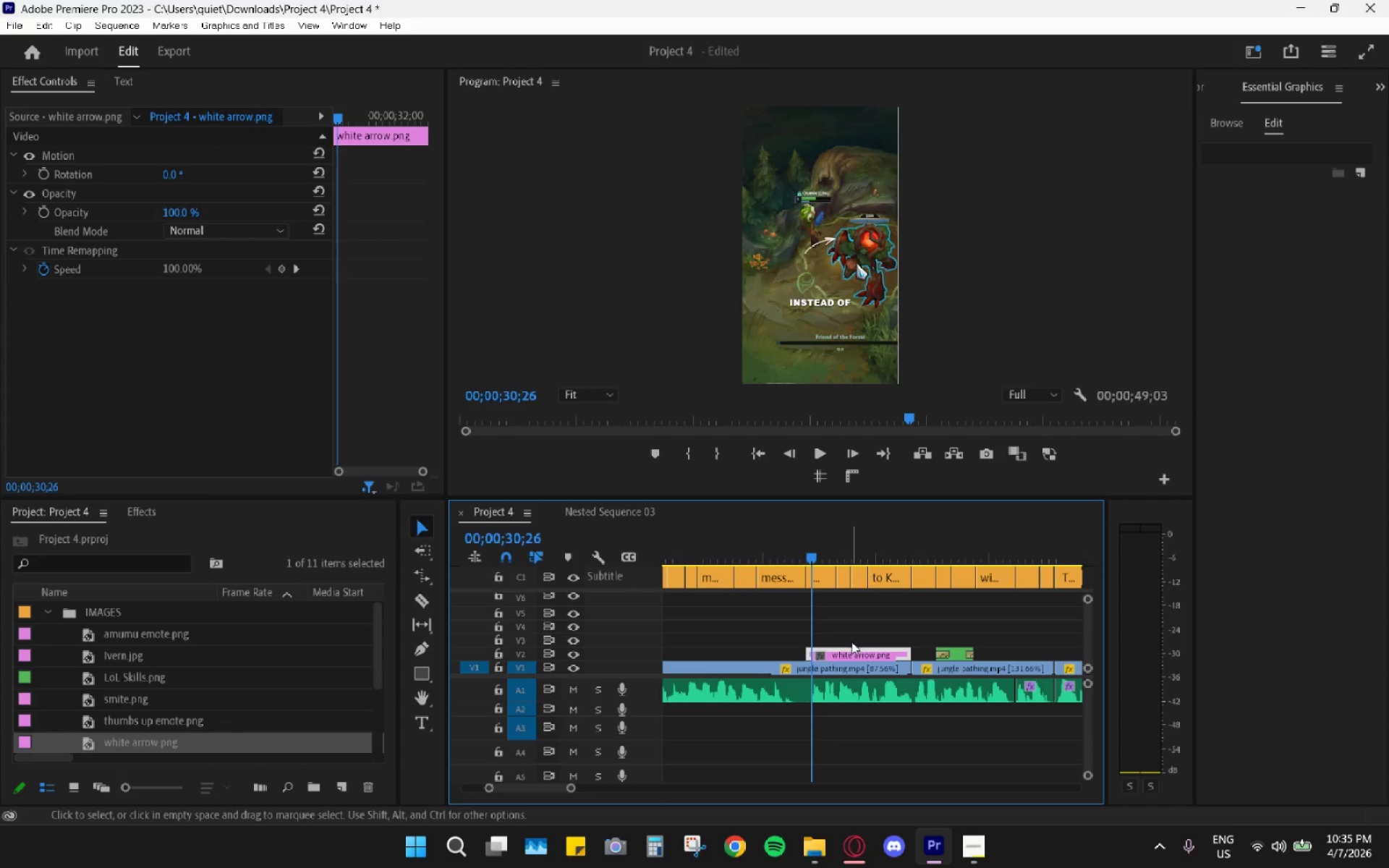 
left_click([858, 649])
 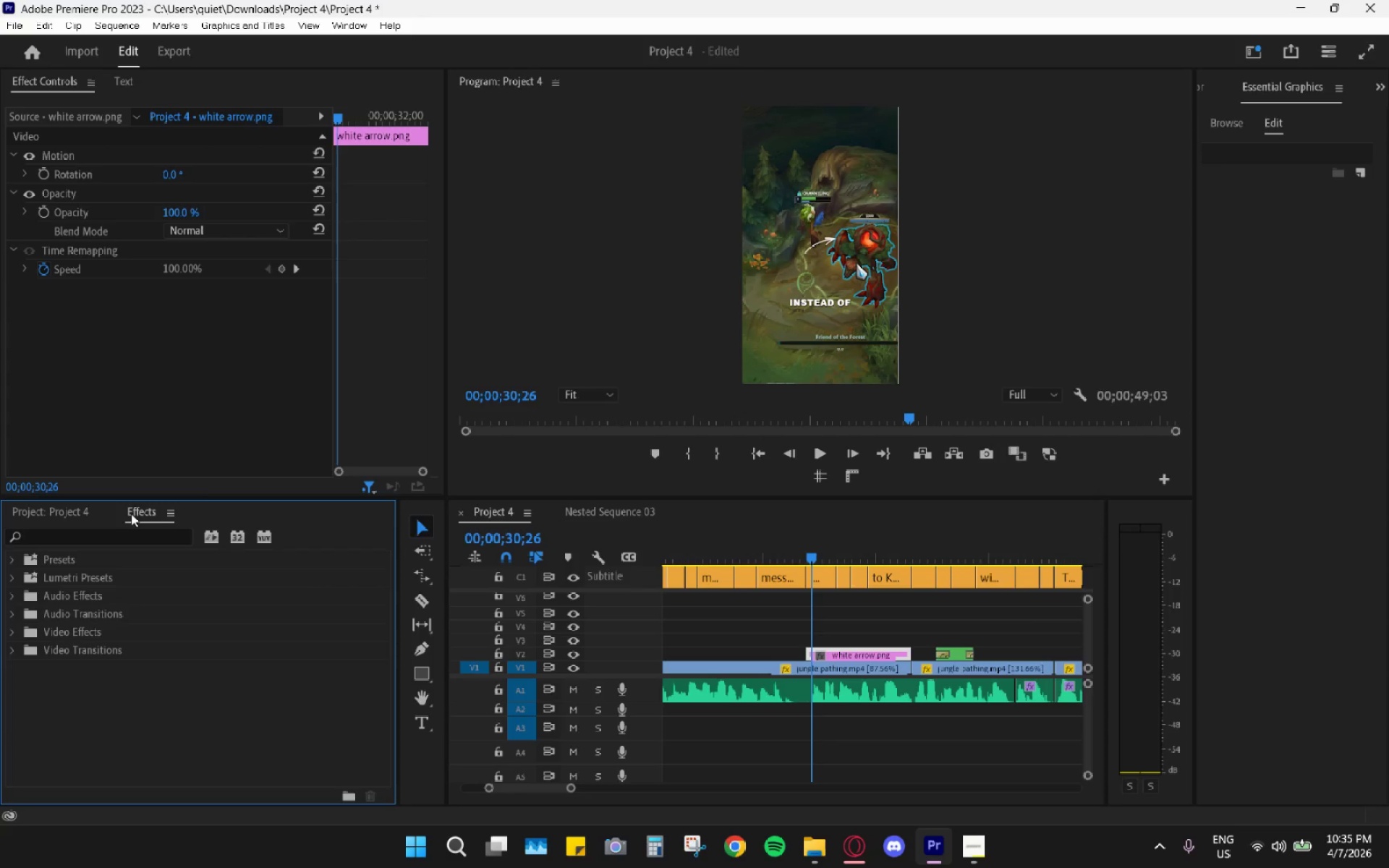 
double_click([116, 530])
 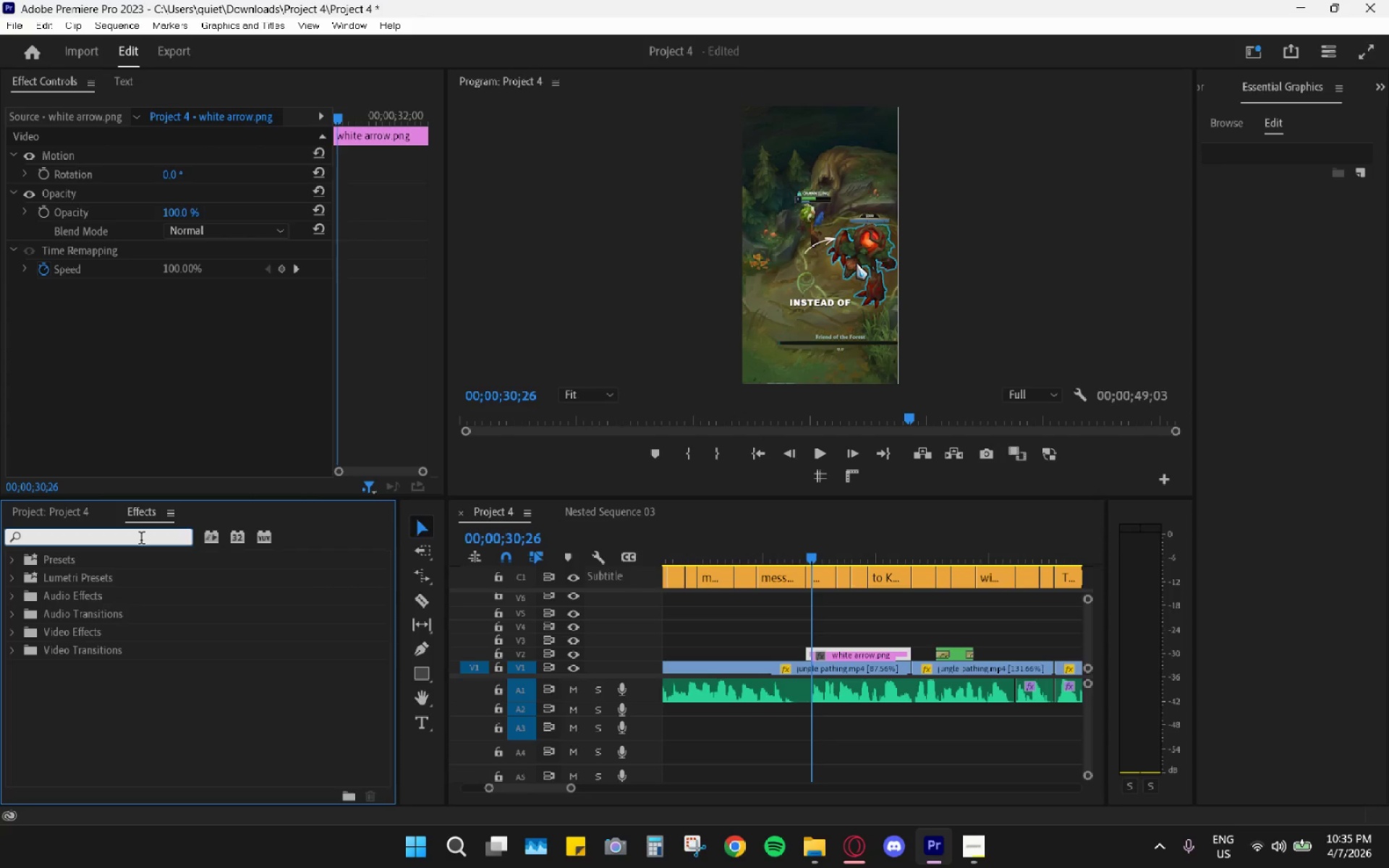 
type(flip)
 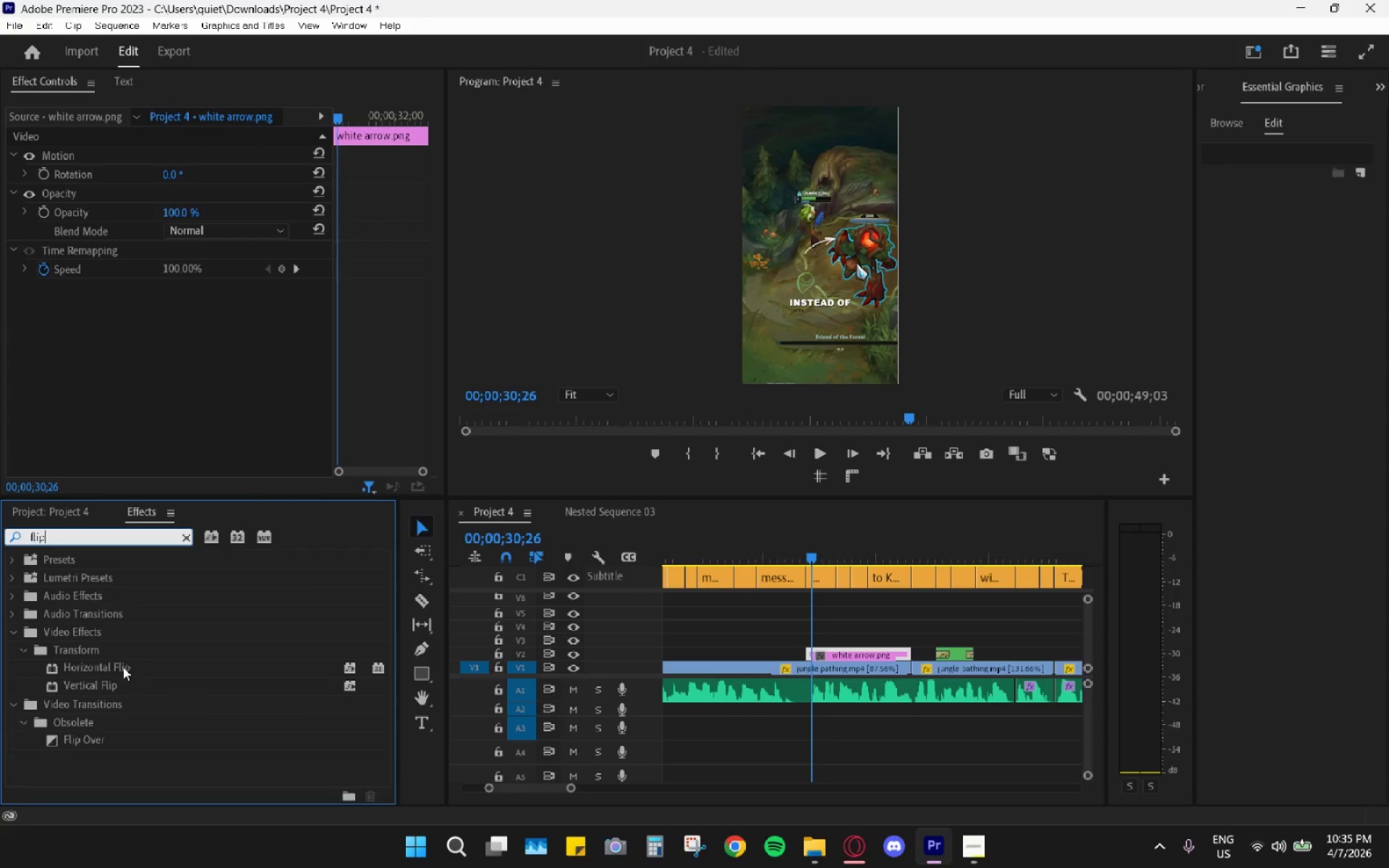 
left_click_drag(start_coordinate=[95, 681], to_coordinate=[863, 658])
 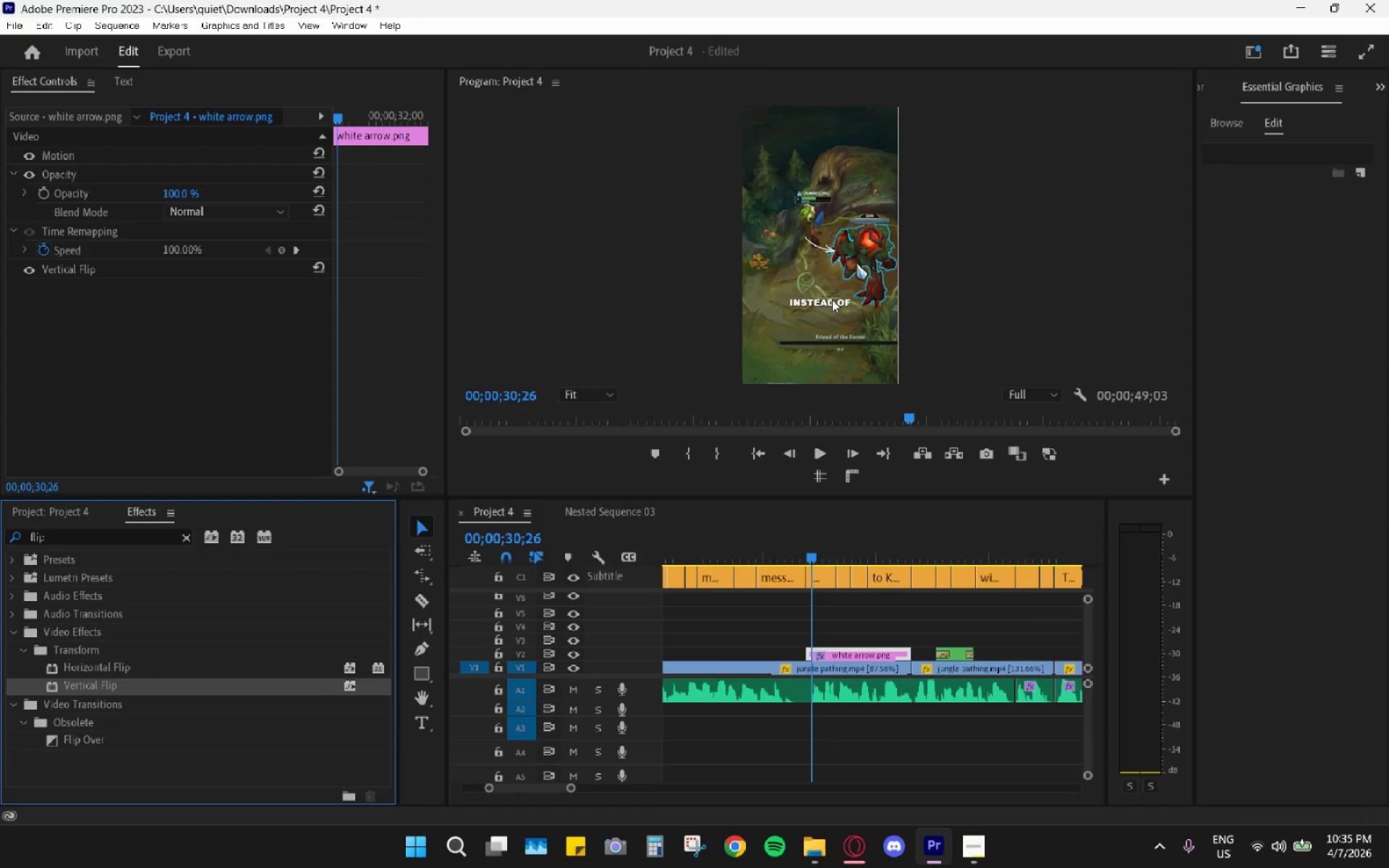 
left_click([817, 246])
 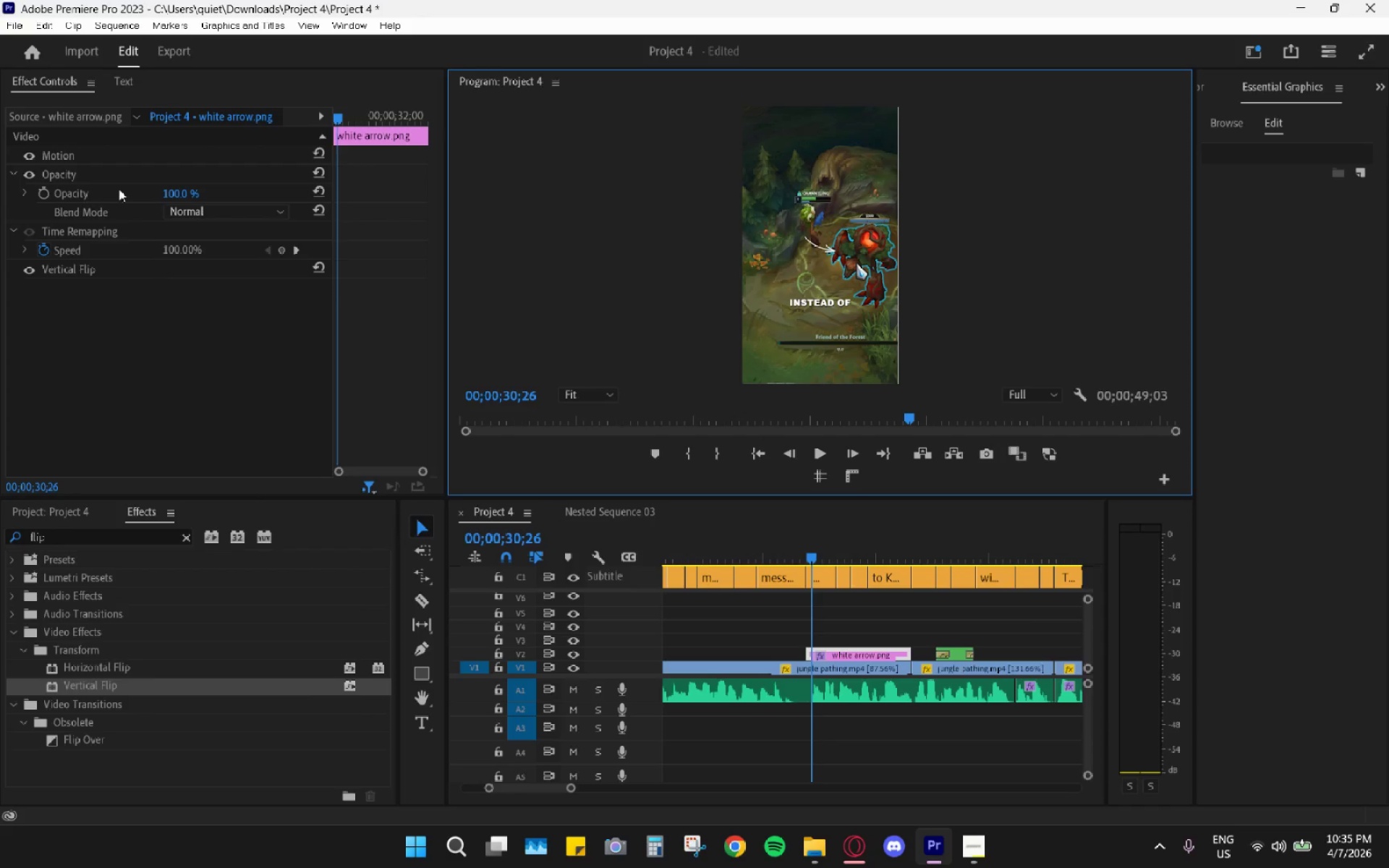 
left_click([116, 160])
 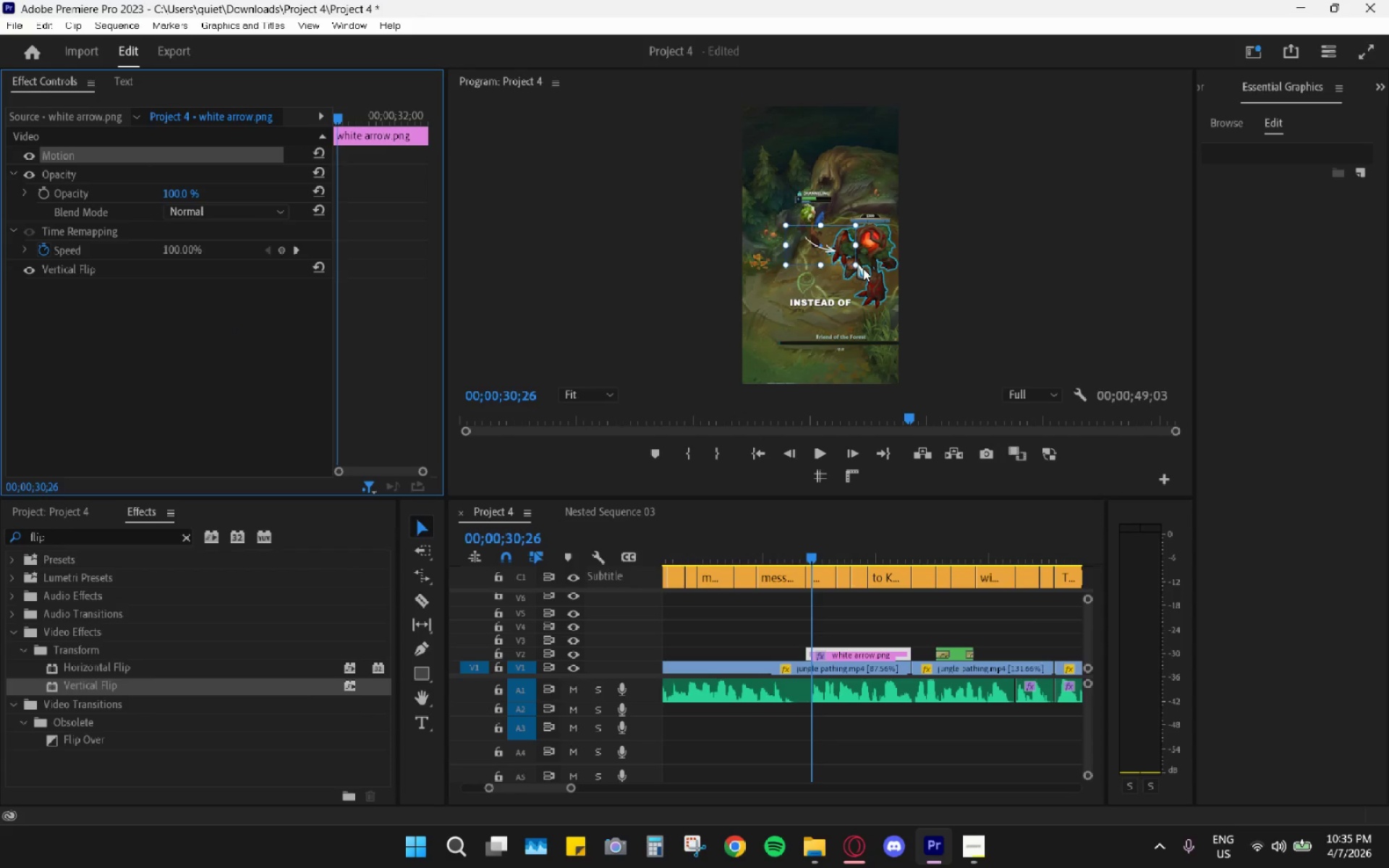 
left_click([854, 268])
 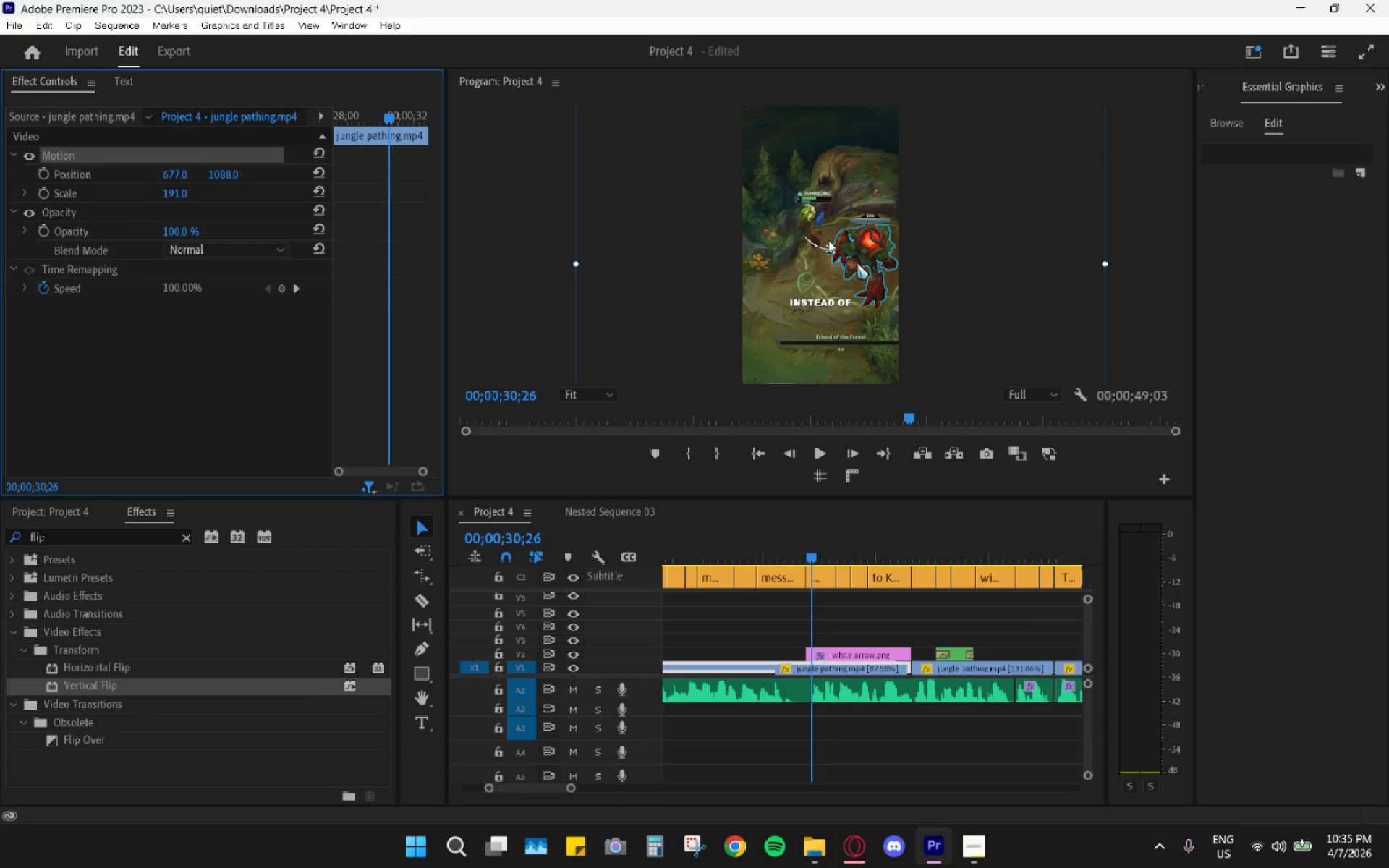 
left_click([867, 647])
 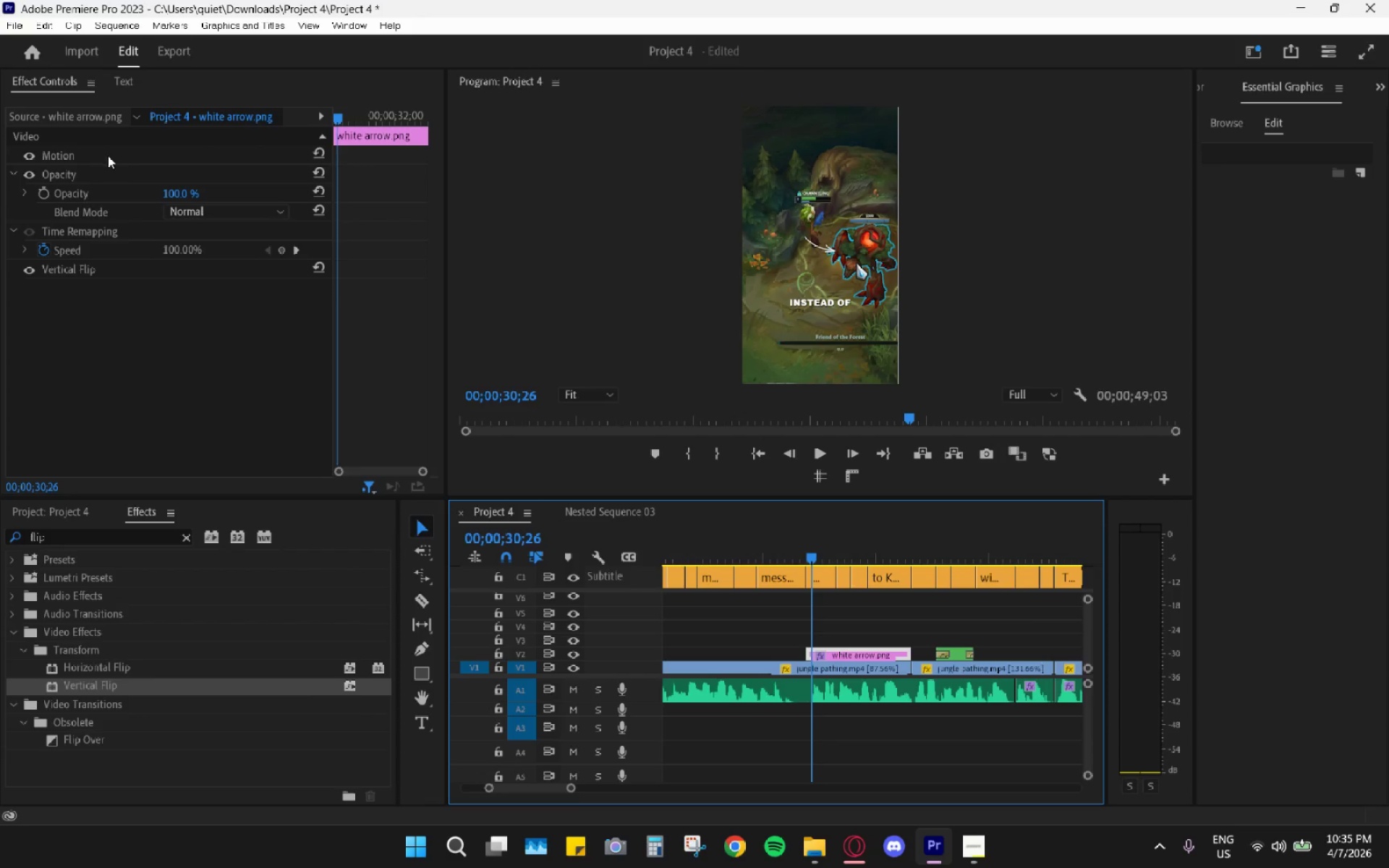 
left_click([104, 148])
 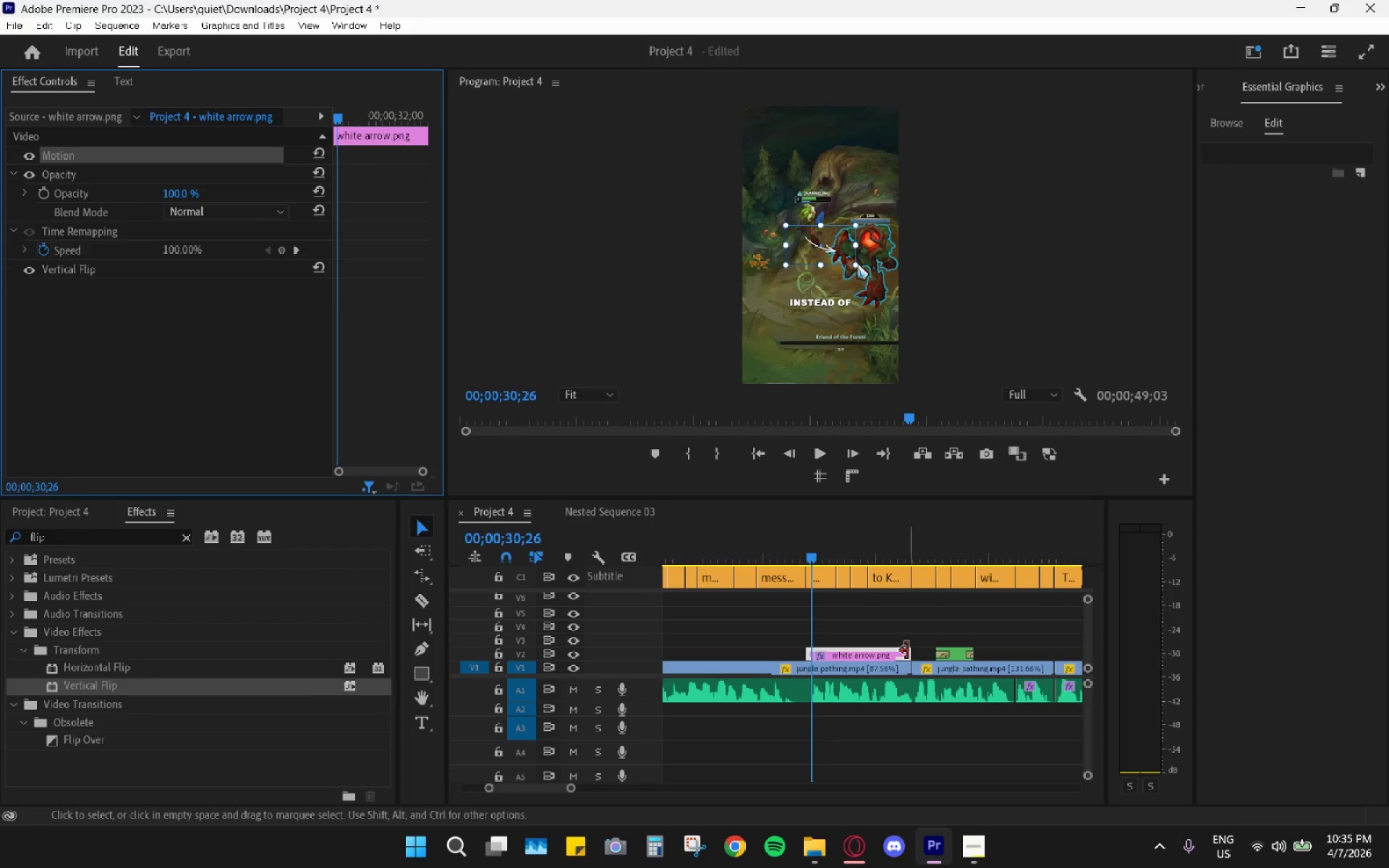 
left_click([954, 657])
 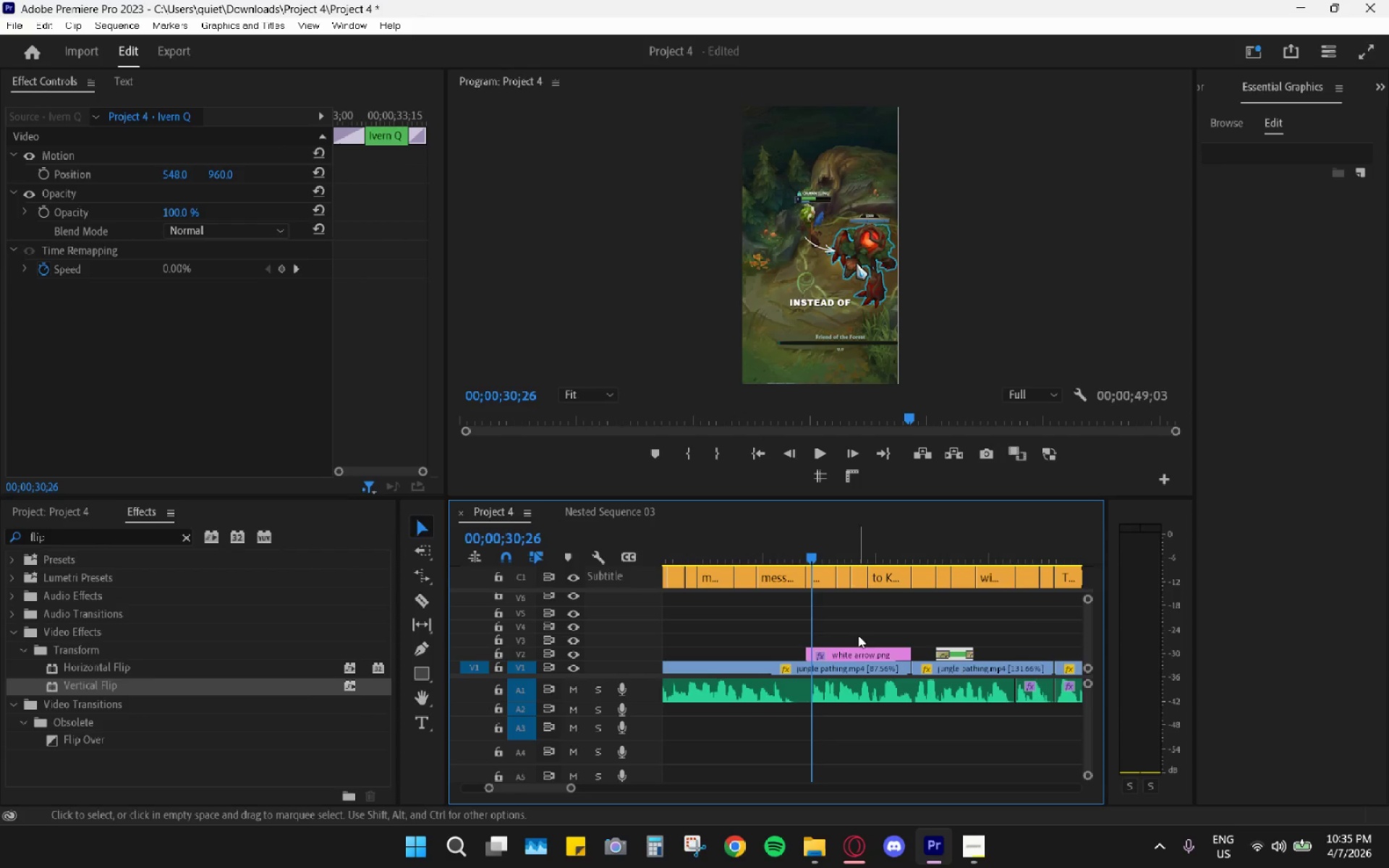 
left_click([867, 654])
 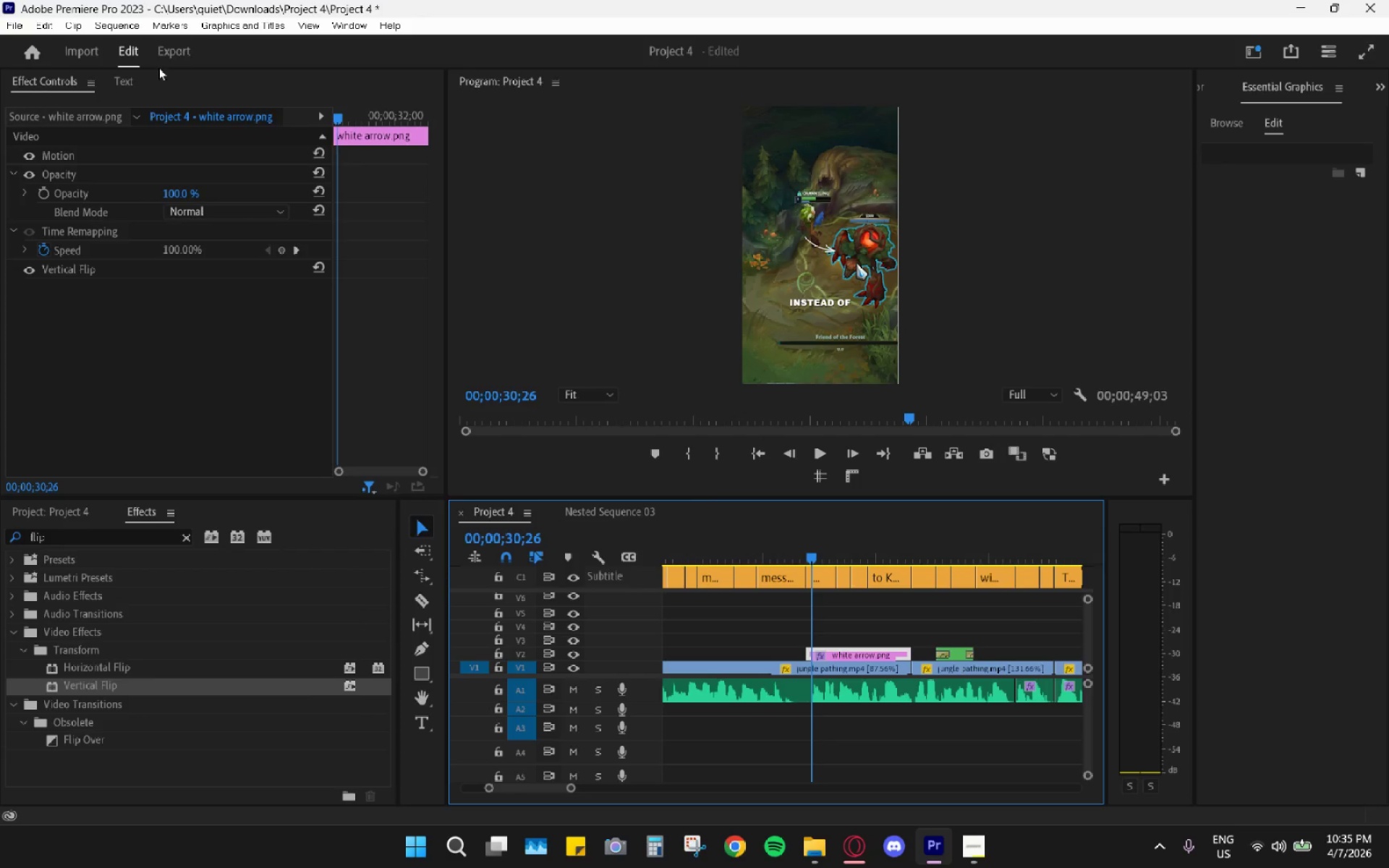 
left_click([1375, 4])
 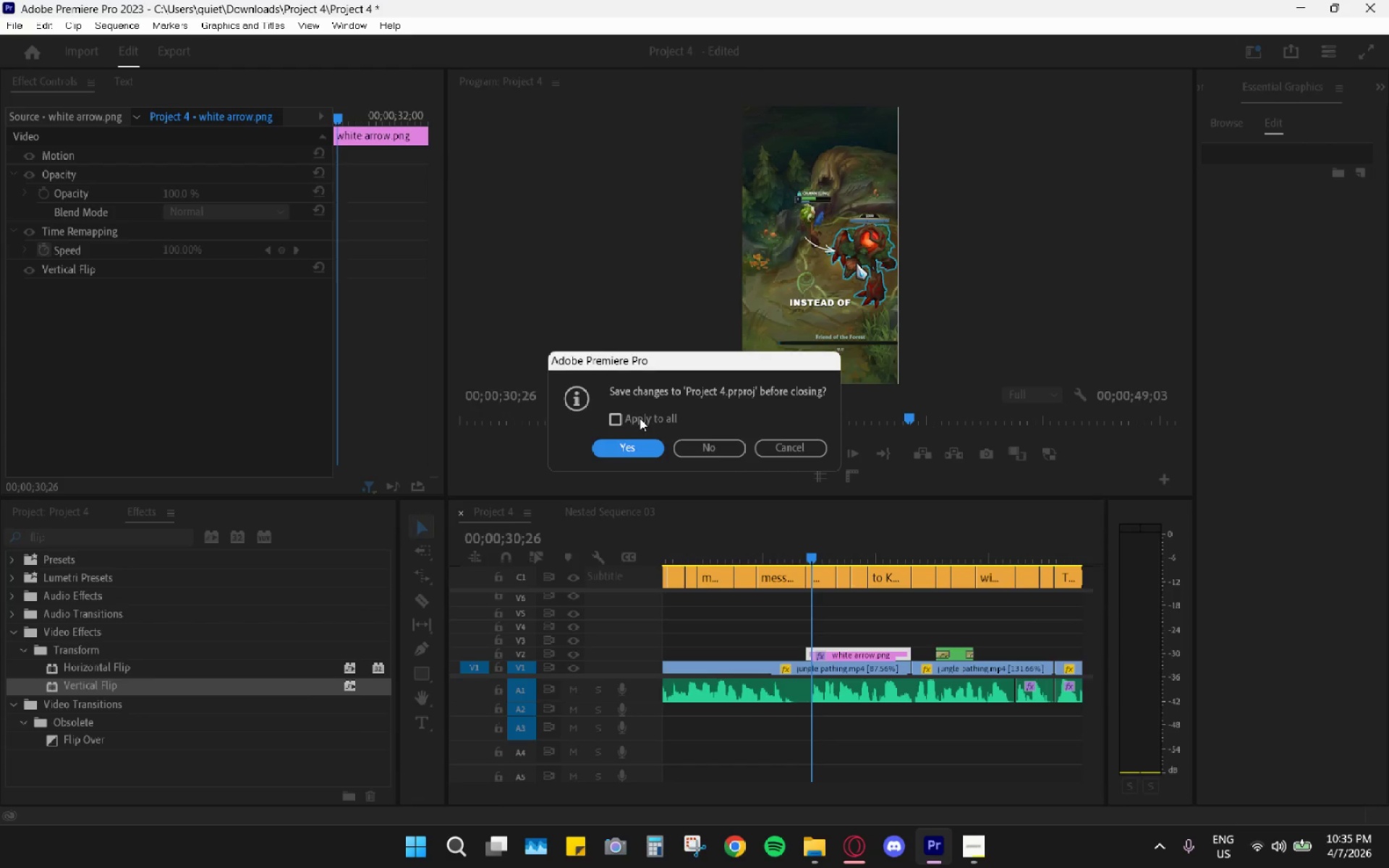 
left_click([640, 418])
 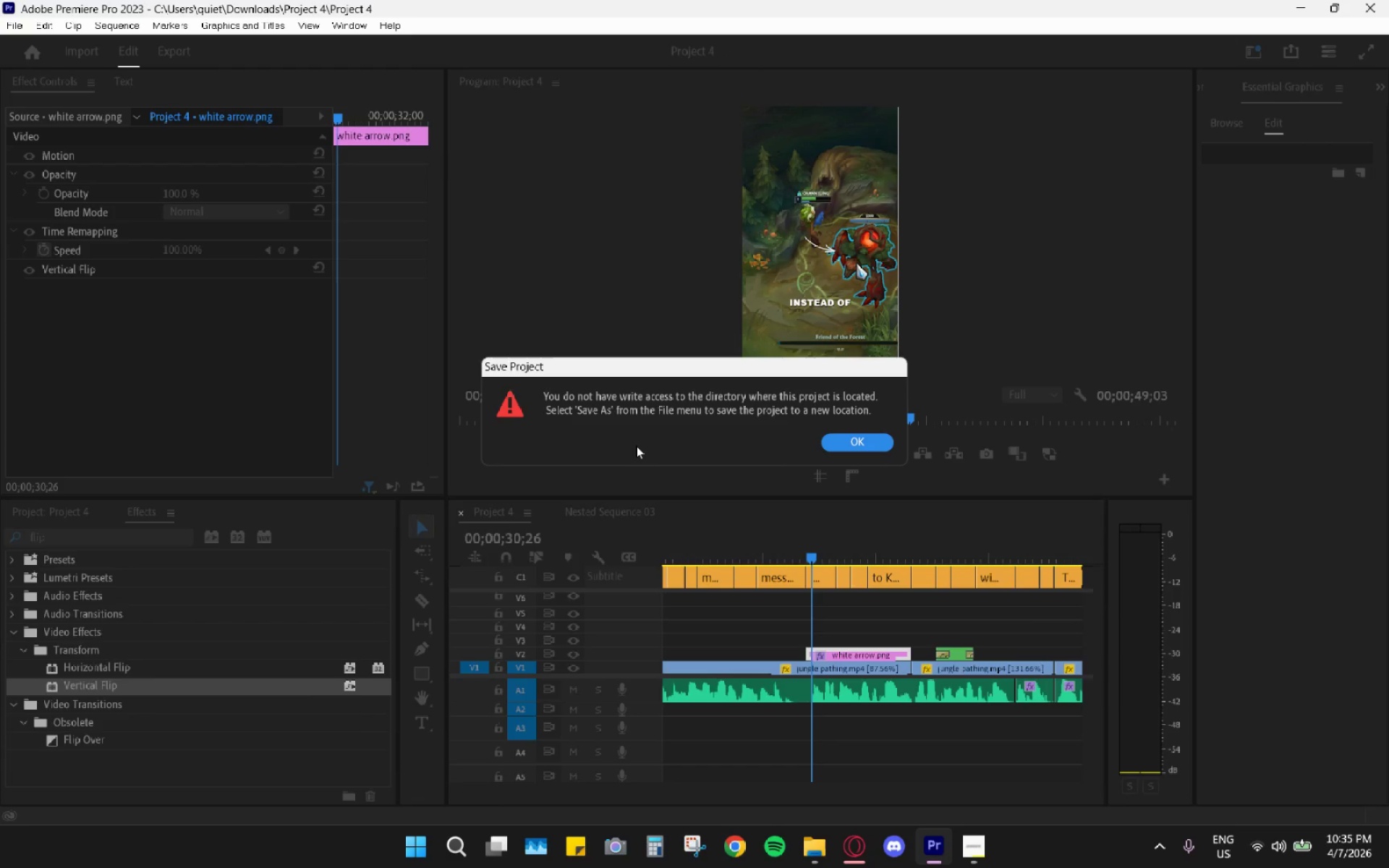 
wait(8.5)
 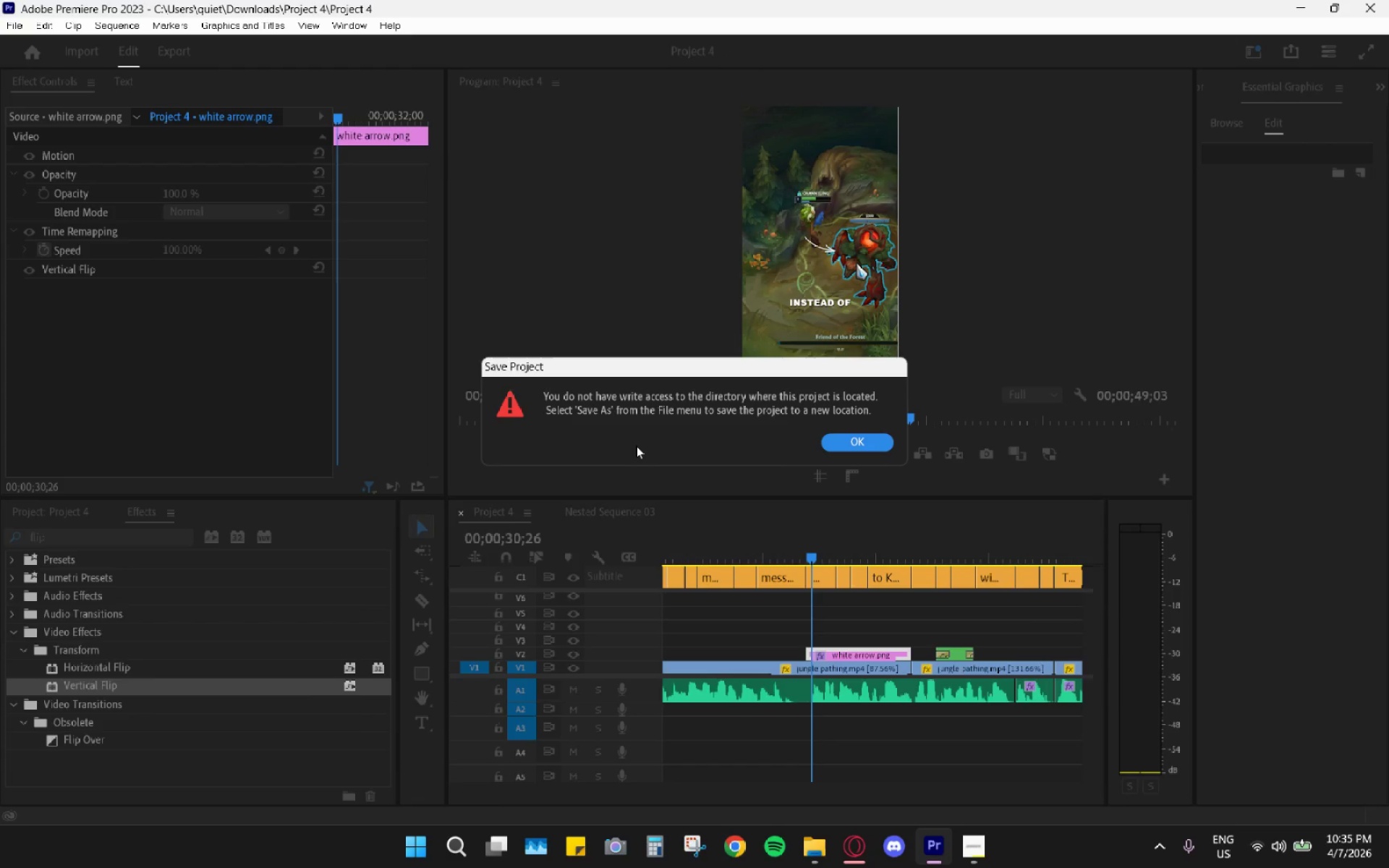 
left_click([862, 440])
 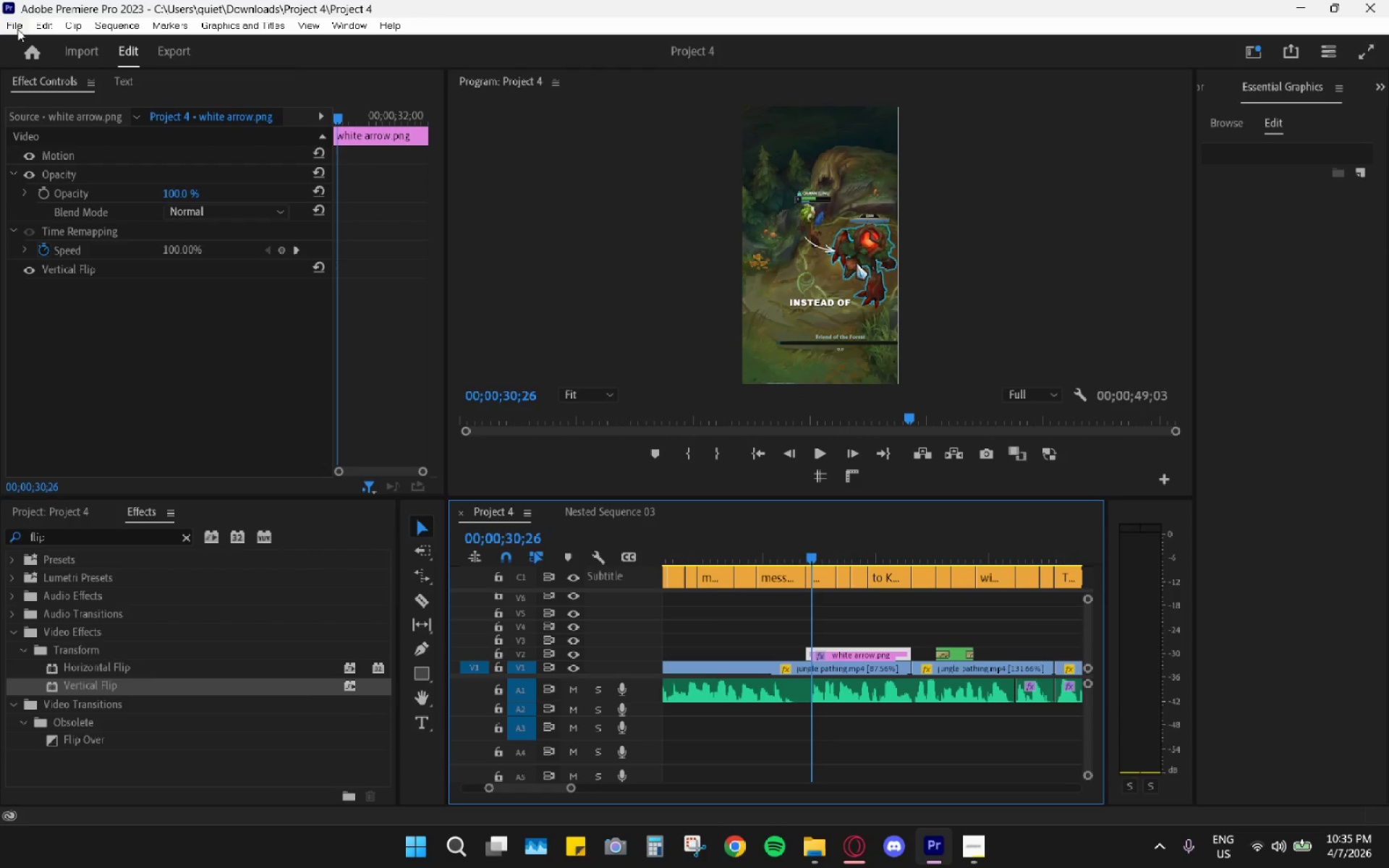 
left_click([17, 27])
 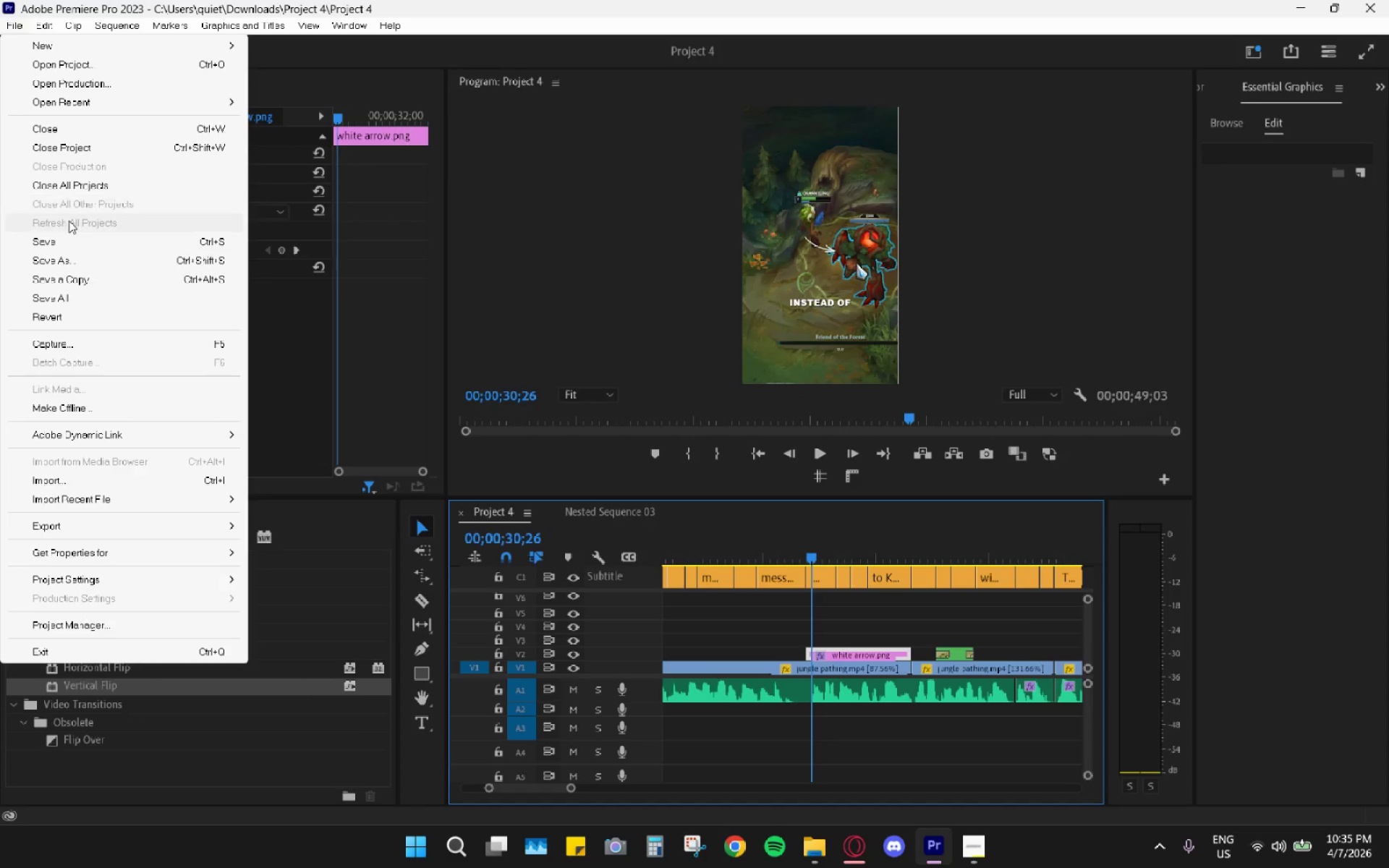 
left_click([66, 258])
 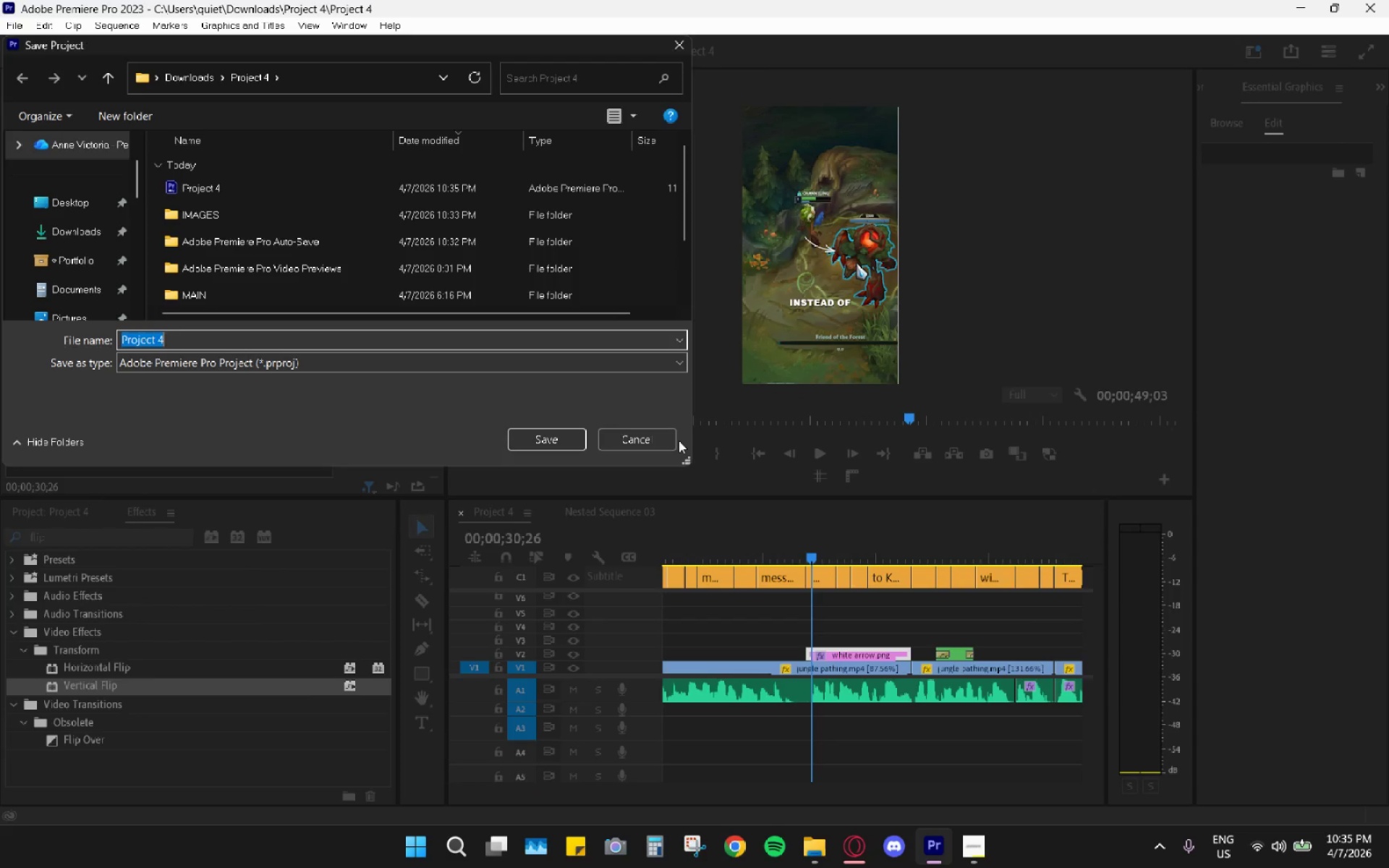 
hold_key(key=AltLeft, duration=0.39)
scroll: coordinate [800, 560], scroll_direction: down, amount: 6.0
 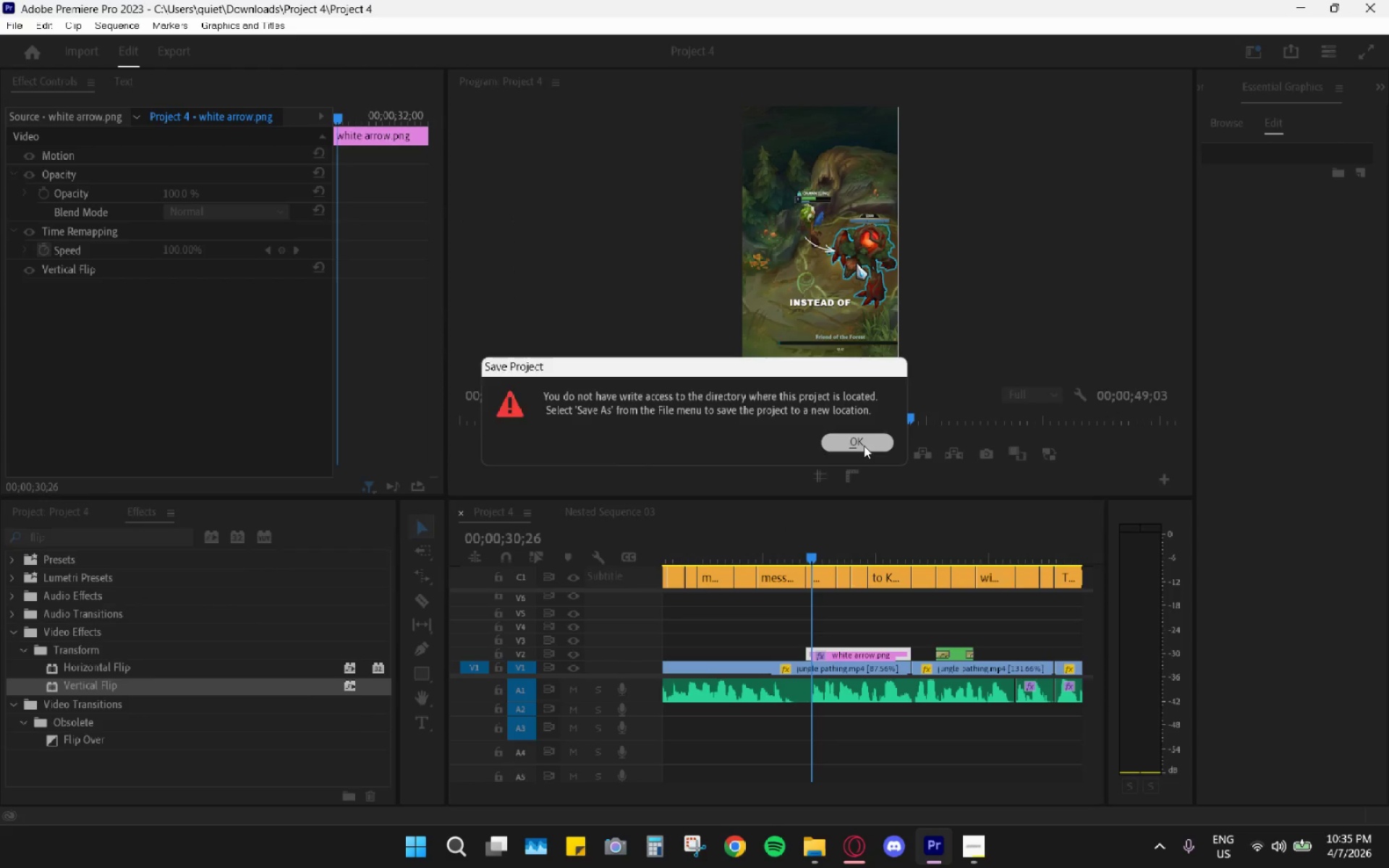 
hold_key(key=AltLeft, duration=1.11)
scroll: coordinate [819, 575], scroll_direction: down, amount: 22.0
 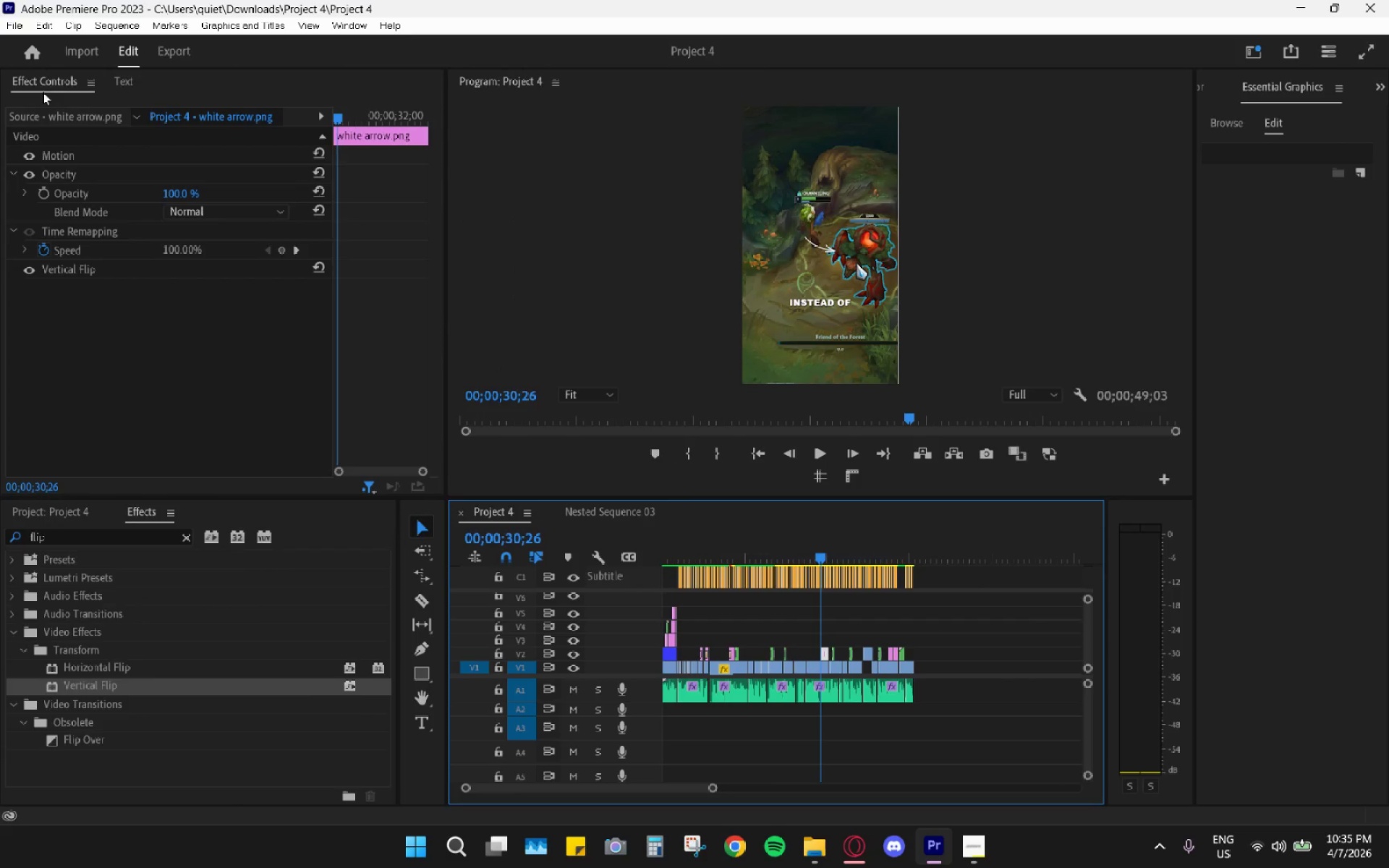 
left_click([12, 21])
 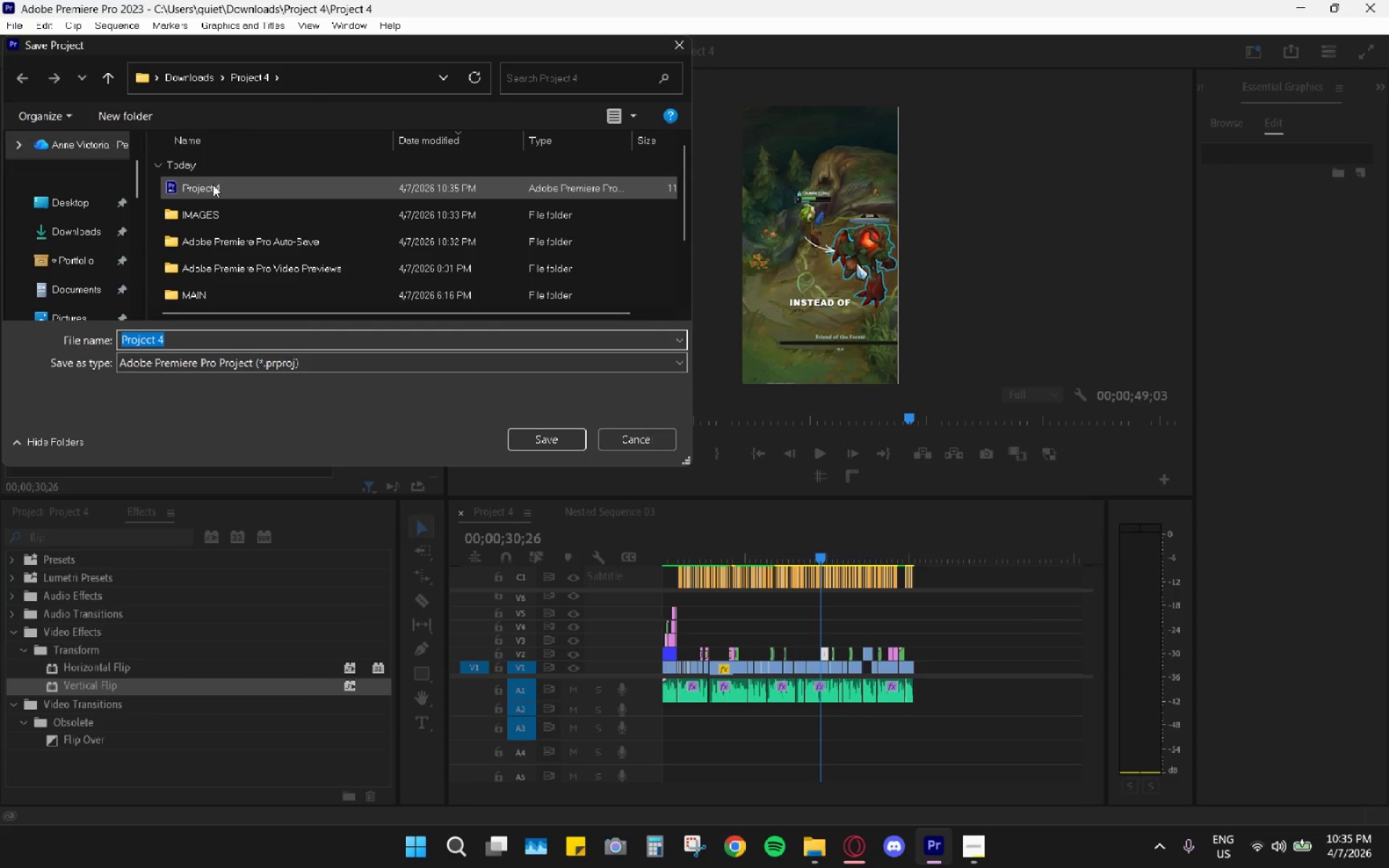 
left_click([192, 68])
 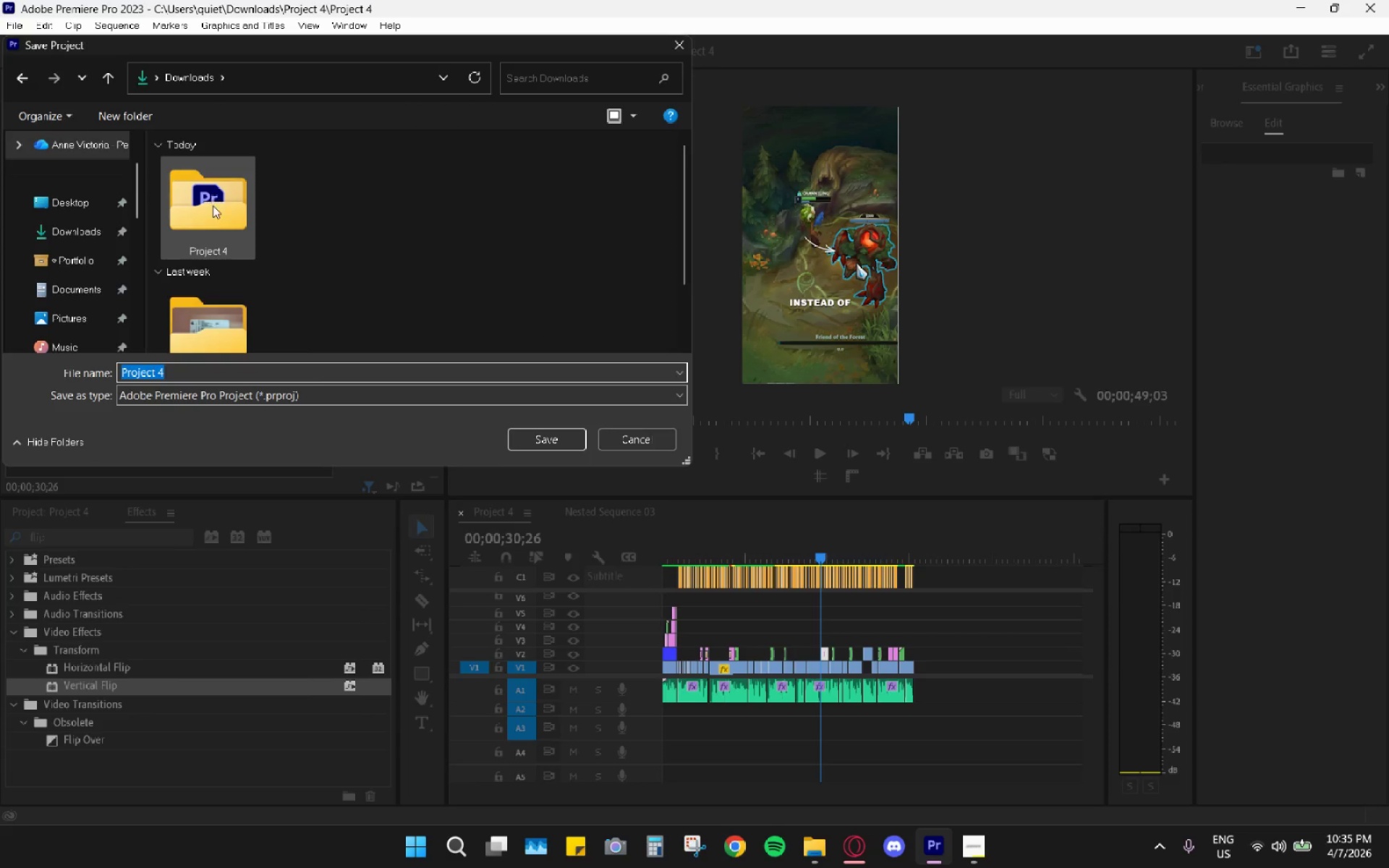 
double_click([213, 206])
 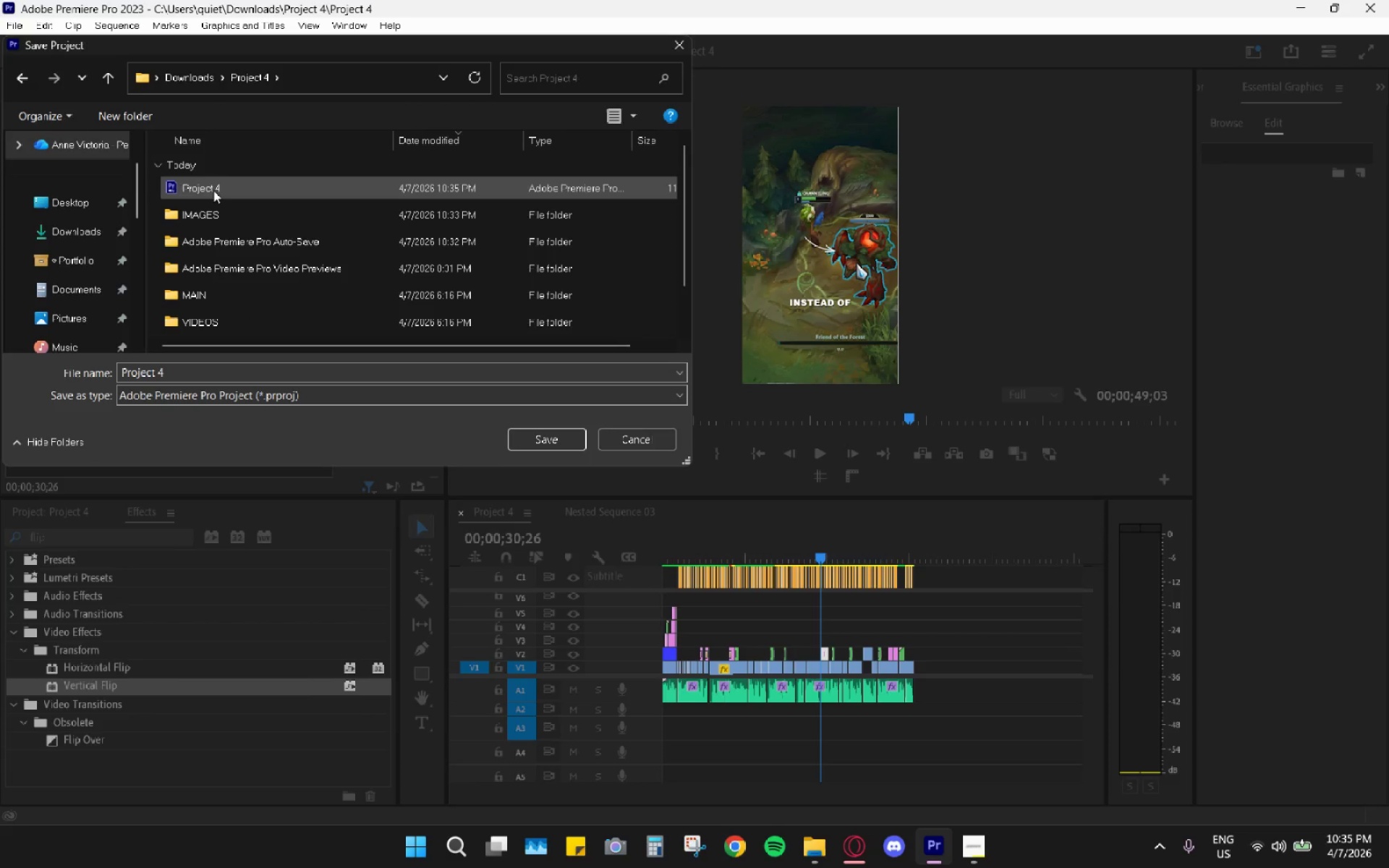 
left_click([218, 178])
 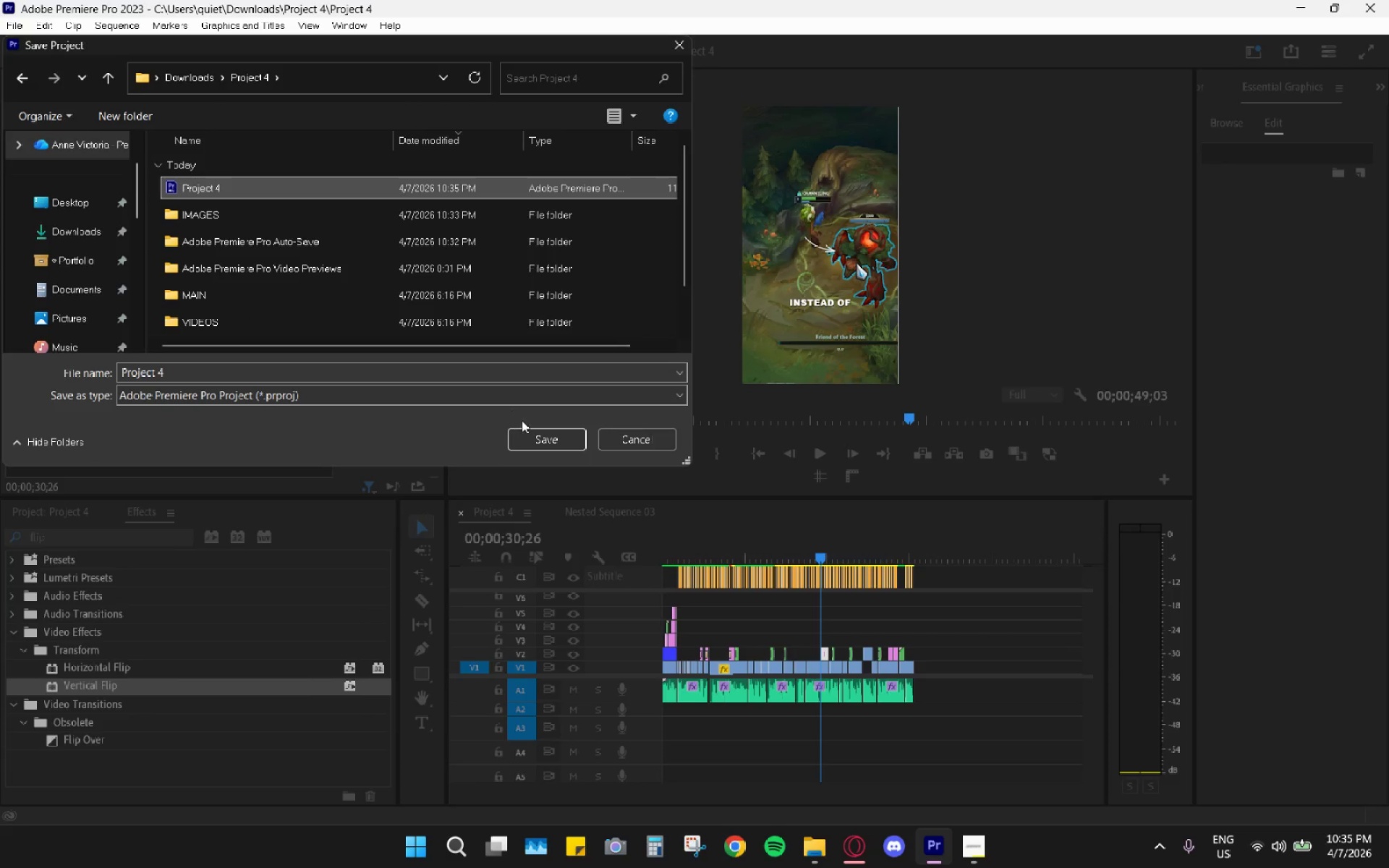 
left_click([543, 438])
 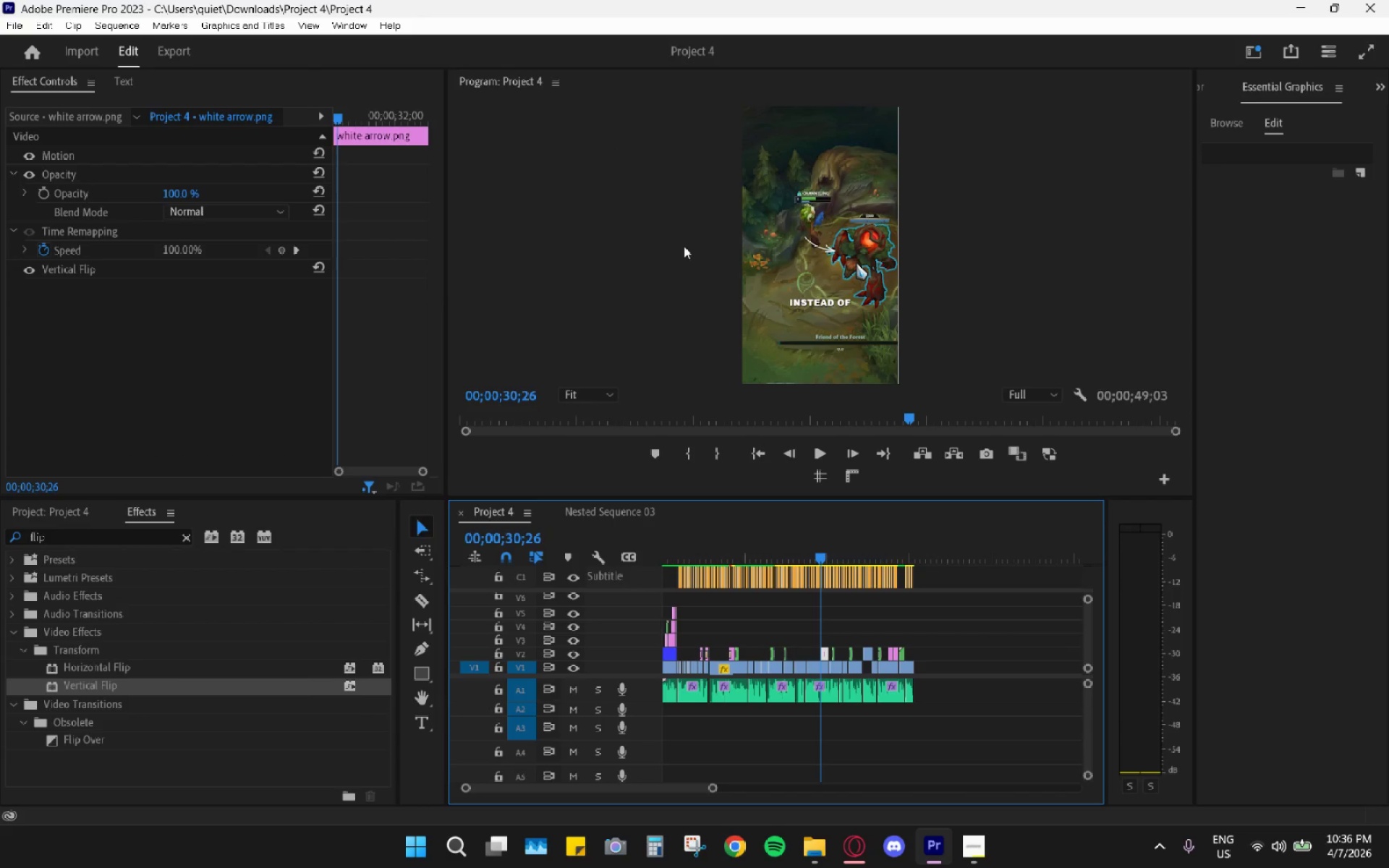 
left_click([1367, 0])
 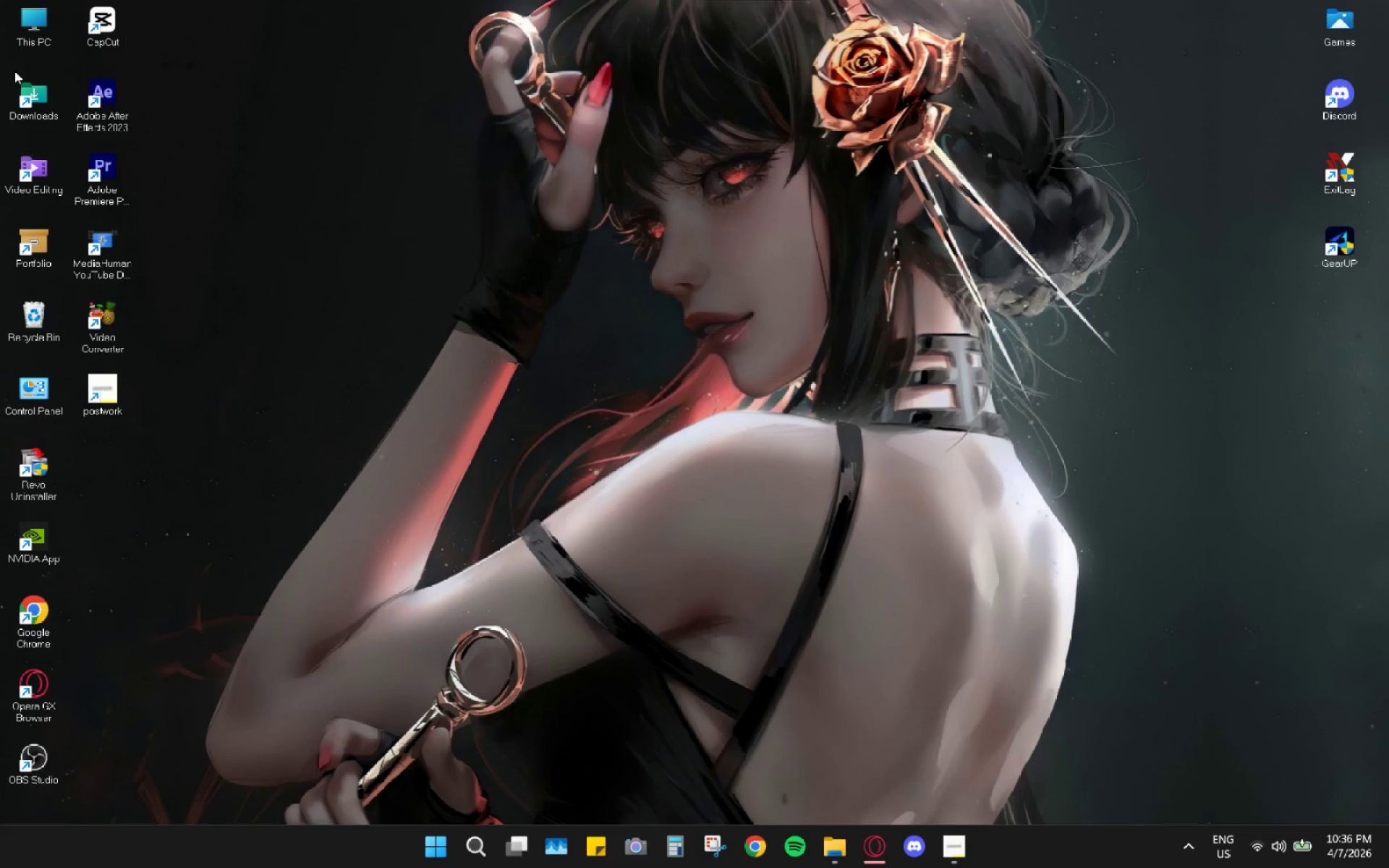 
double_click([21, 90])
 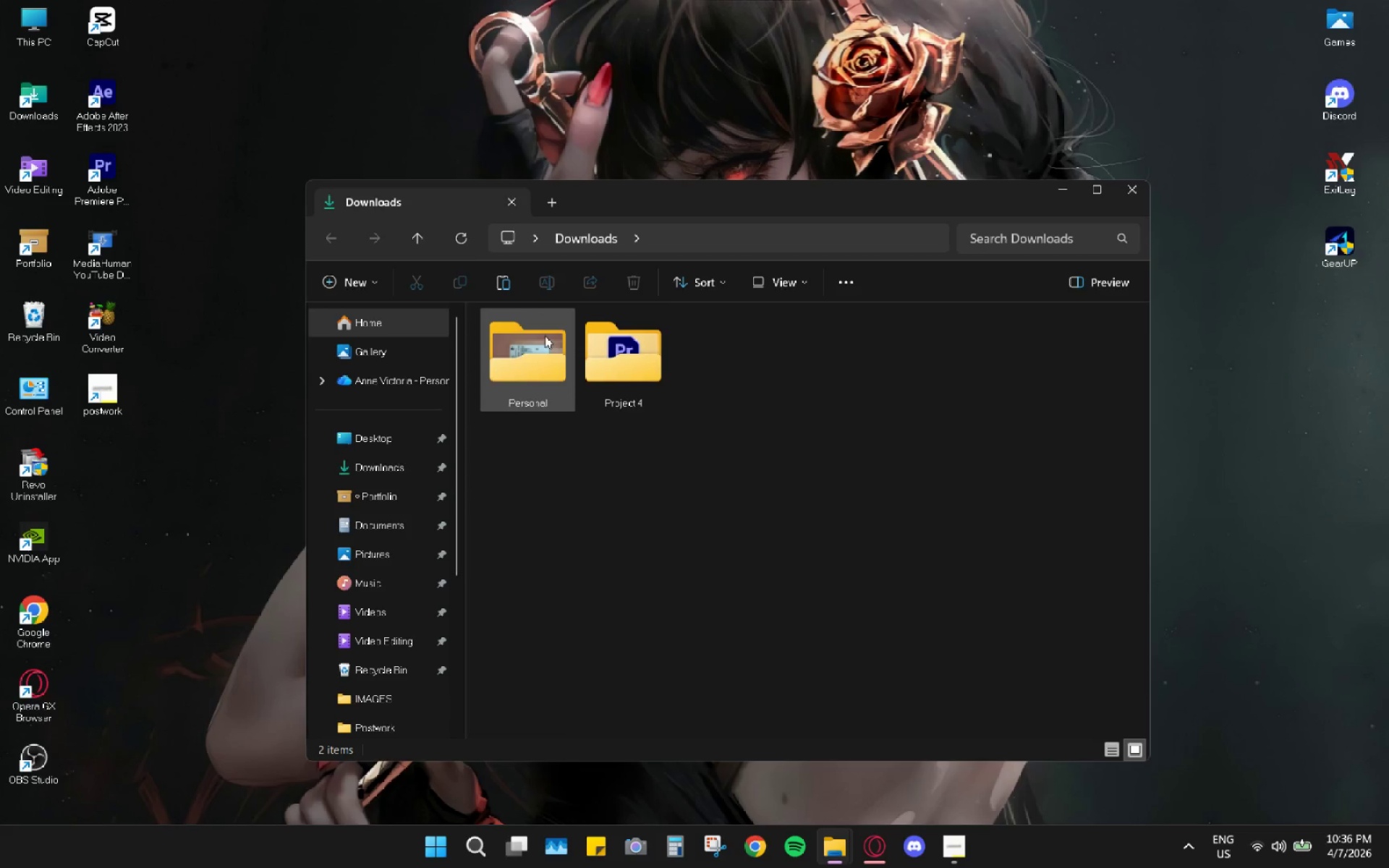 
double_click([618, 345])
 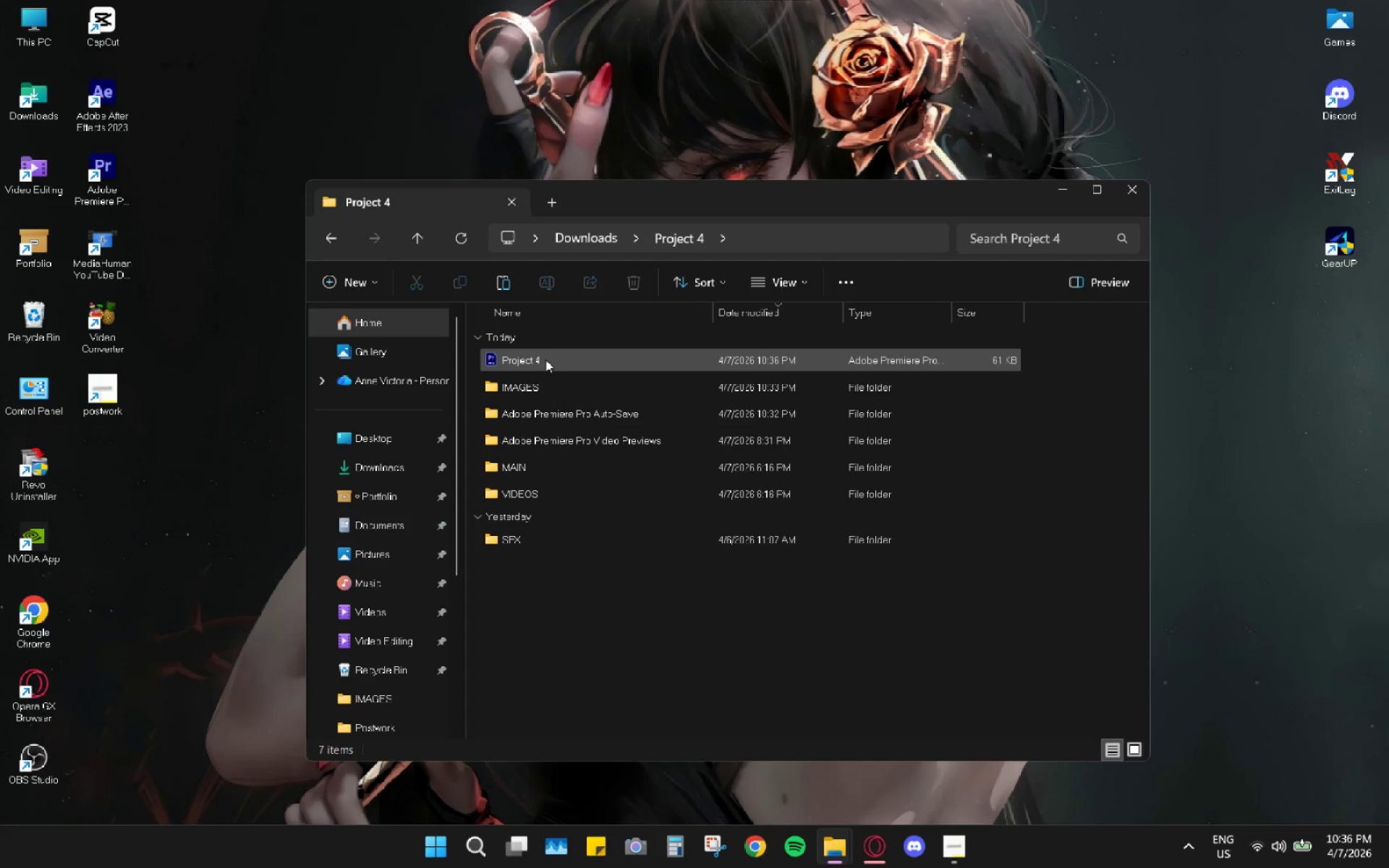 
left_click([545, 357])
 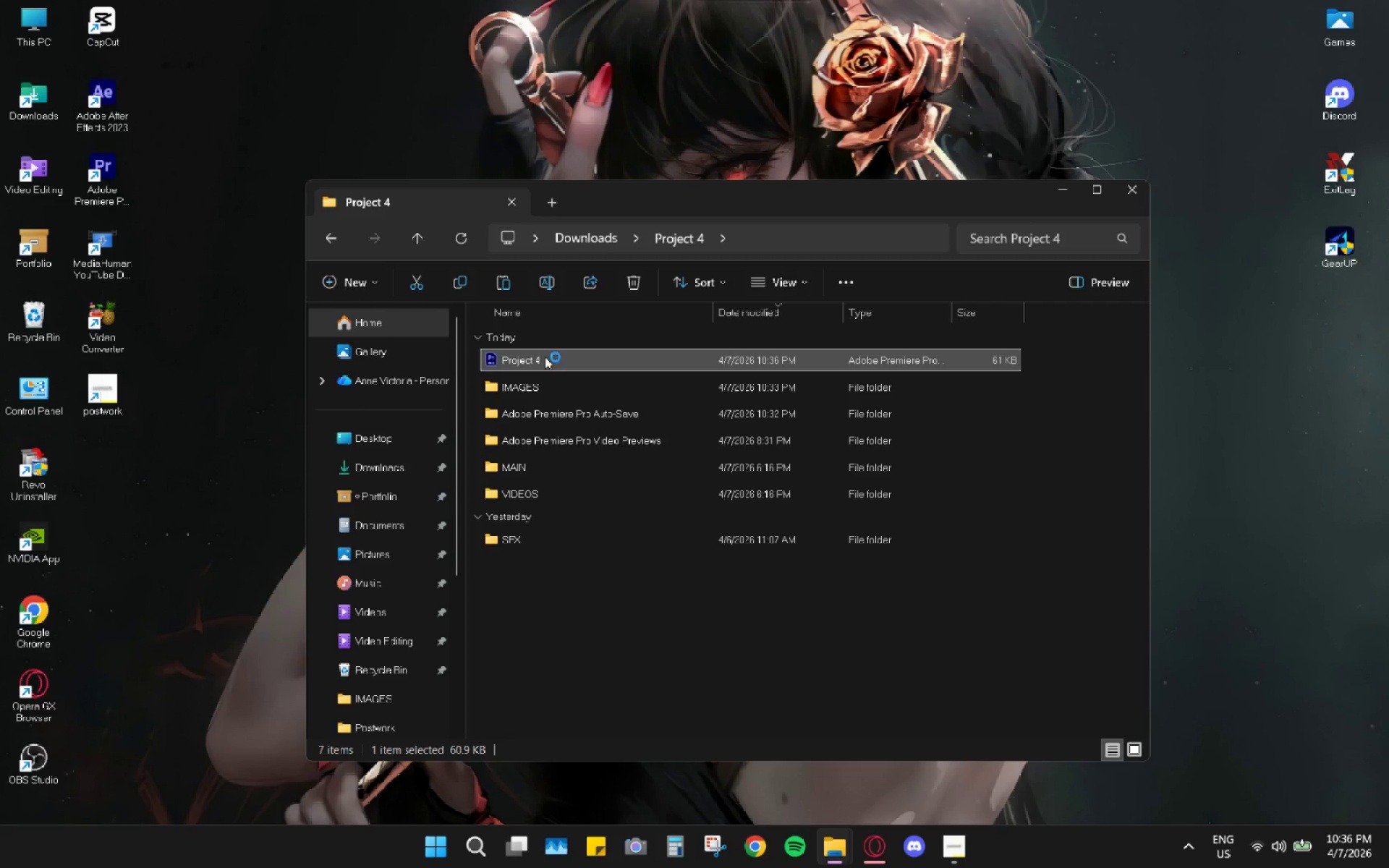 
mouse_move([566, 328])
 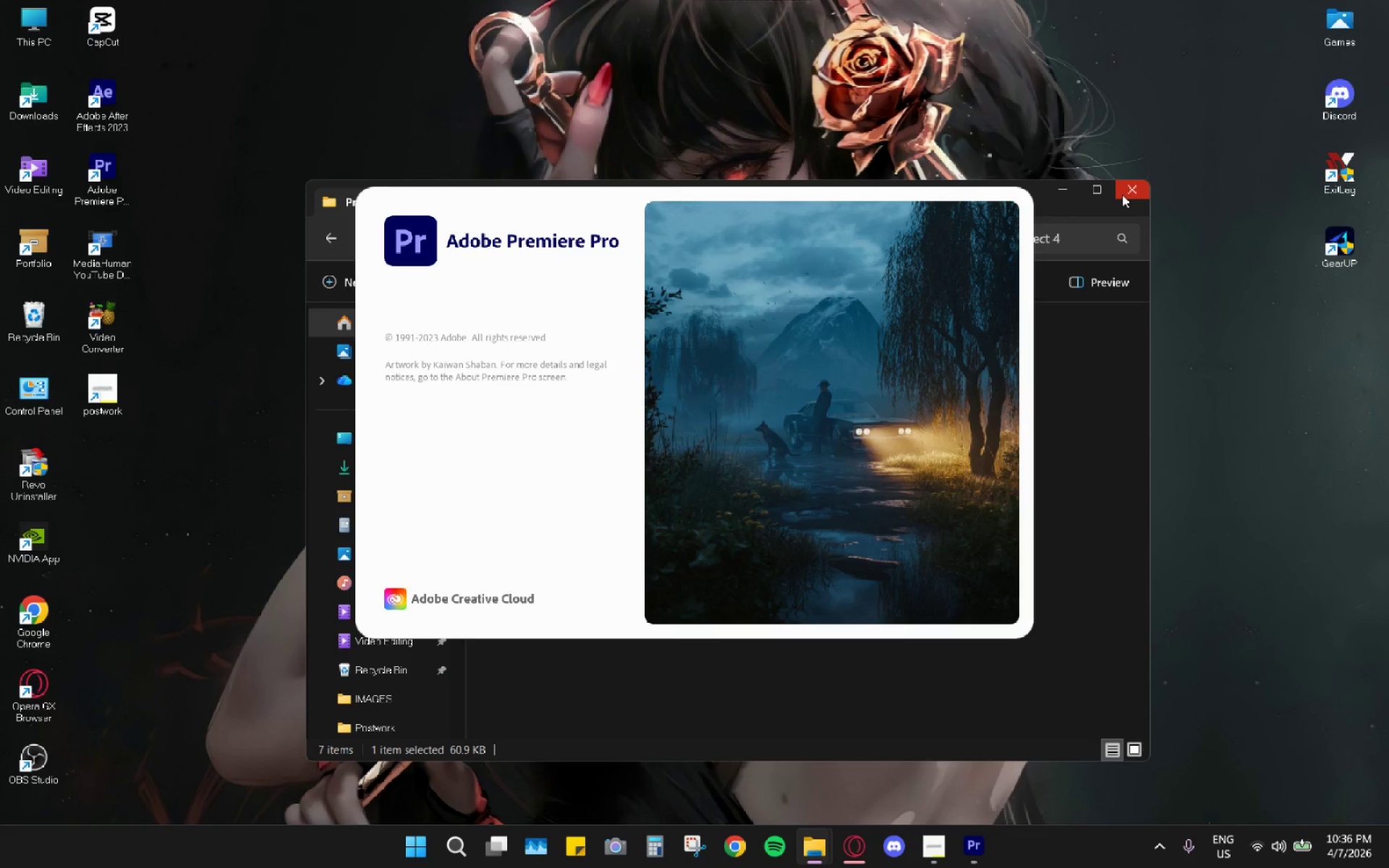 
left_click([1122, 195])
 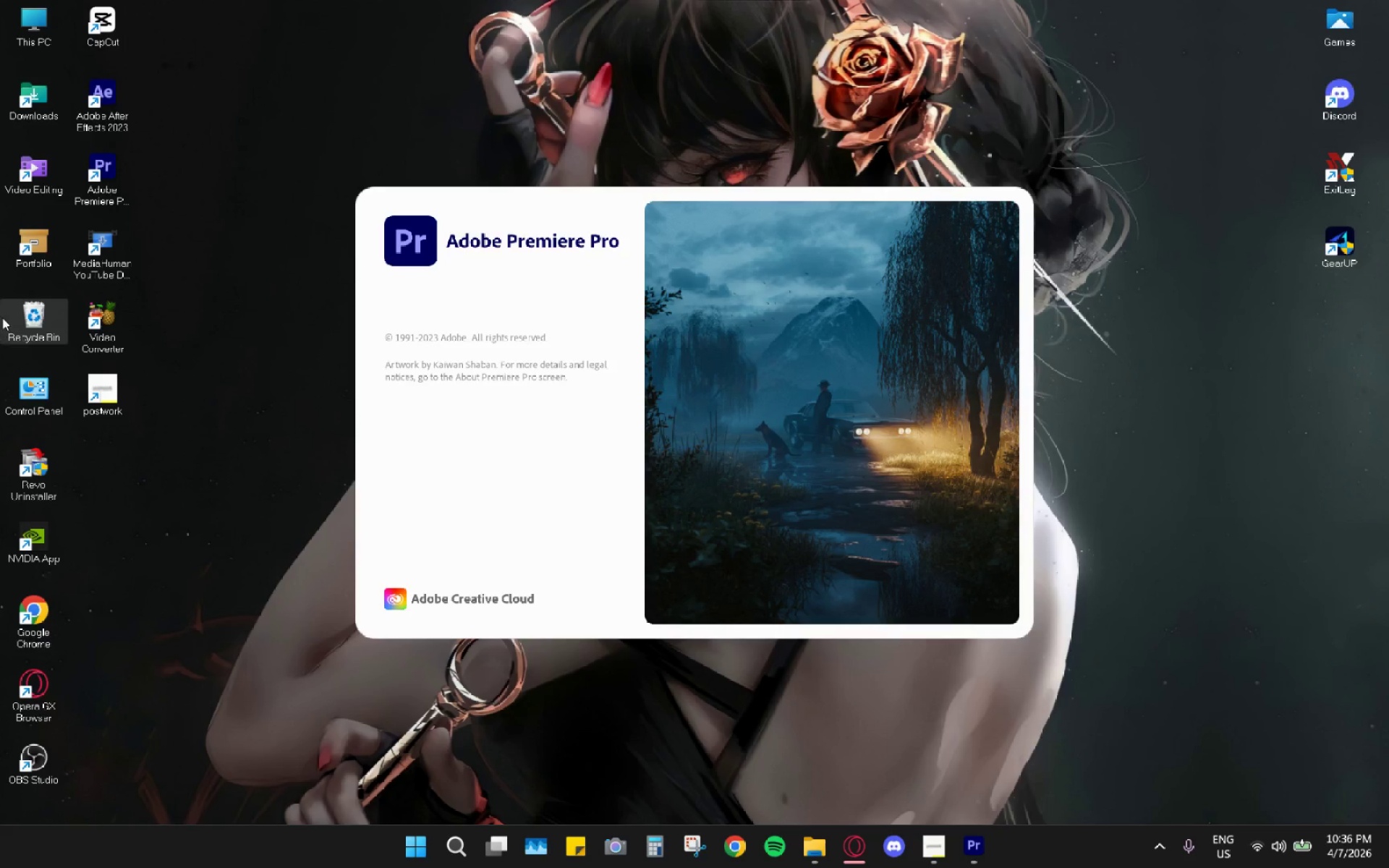 
left_click([81, 407])
 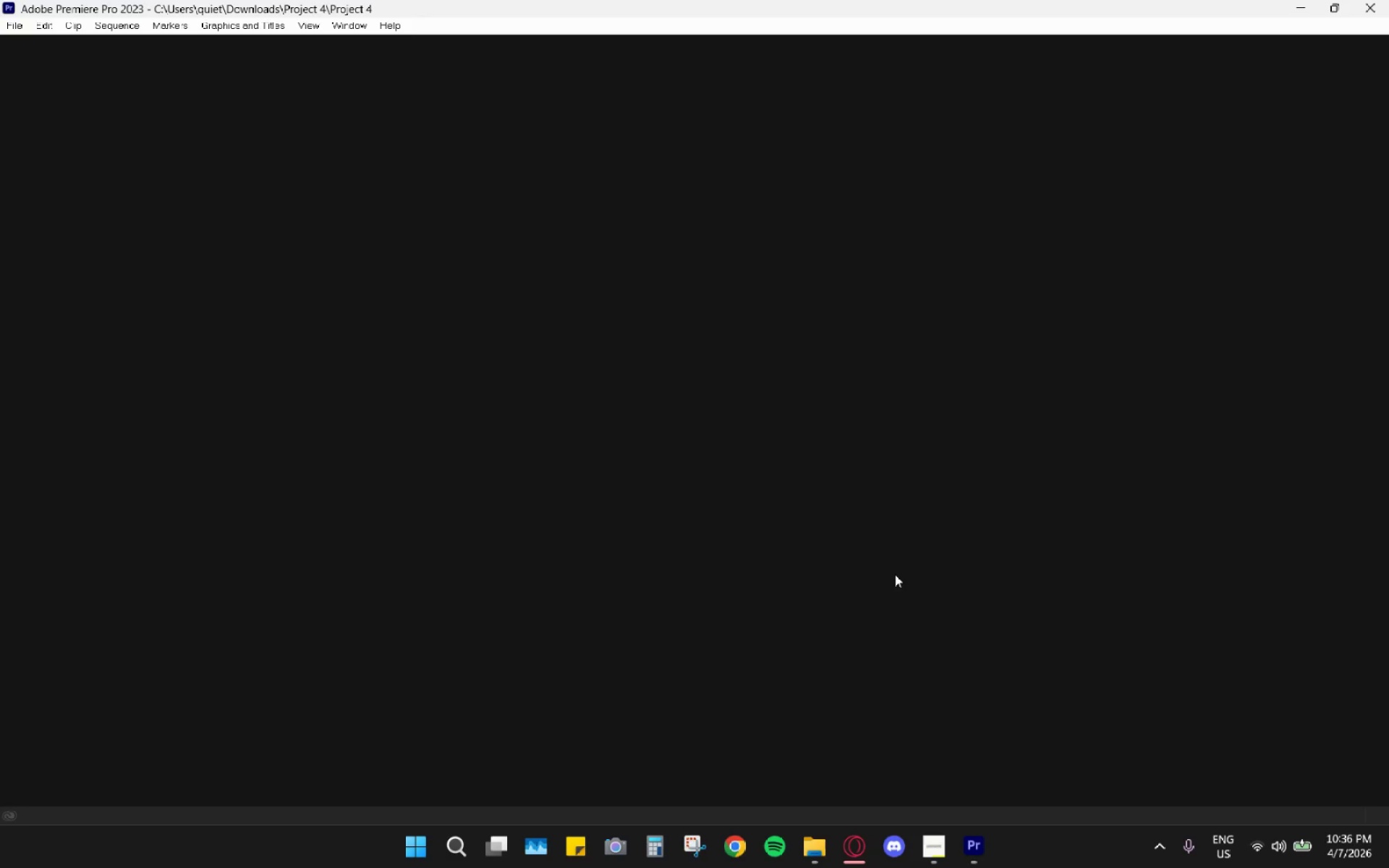 
wait(29.86)
 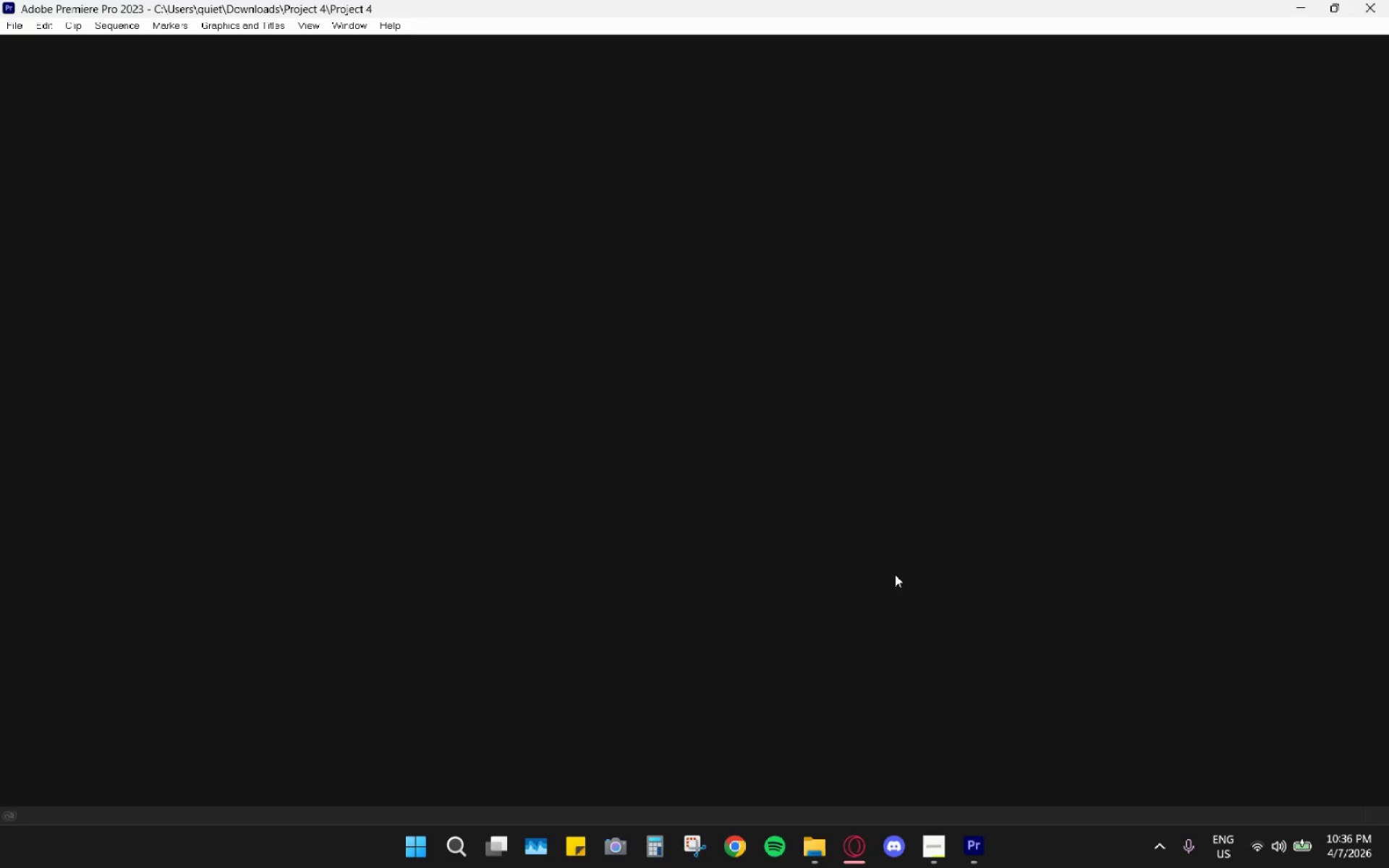 
scroll: coordinate [543, 611], scroll_direction: down, amount: 3.0
 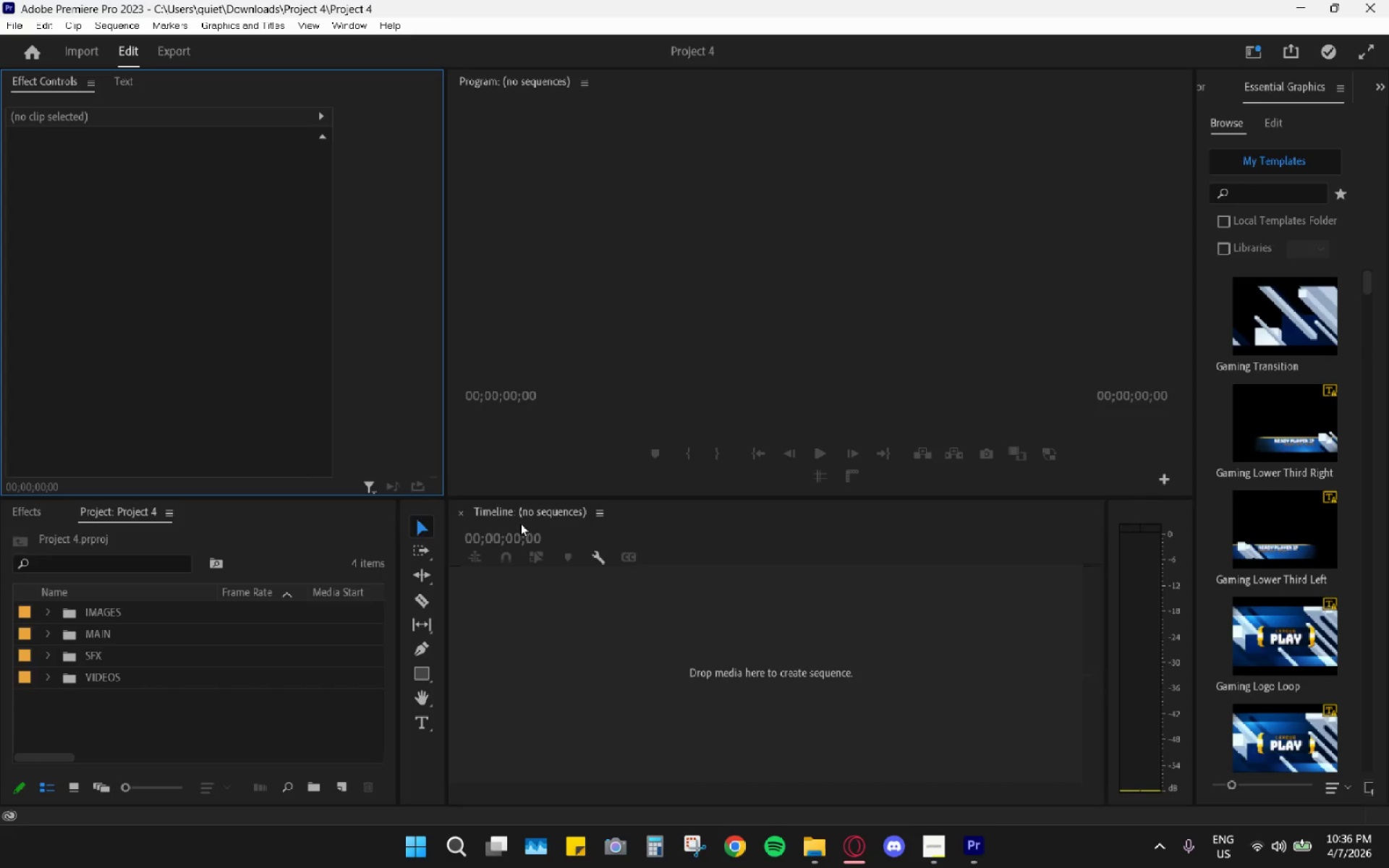 
left_click([519, 507])
 